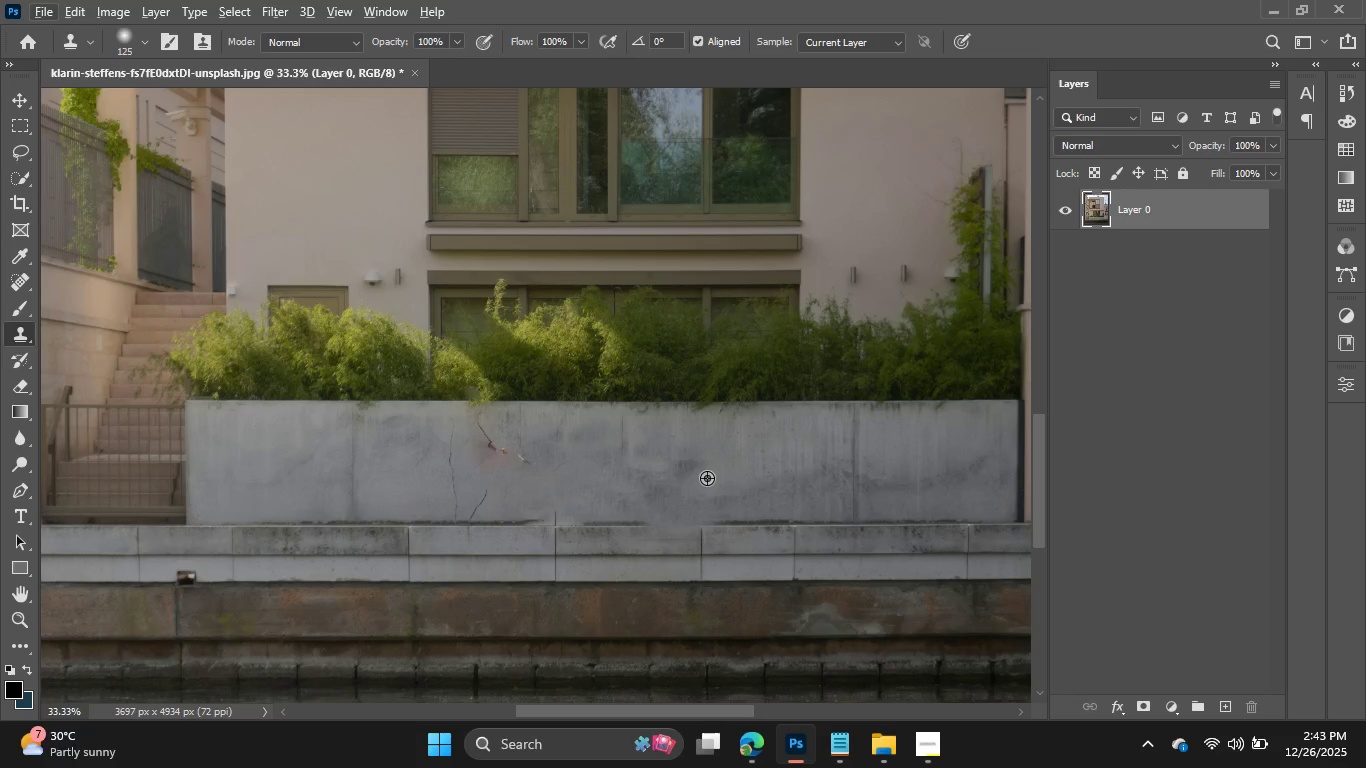 
key(Alt+AltLeft)
 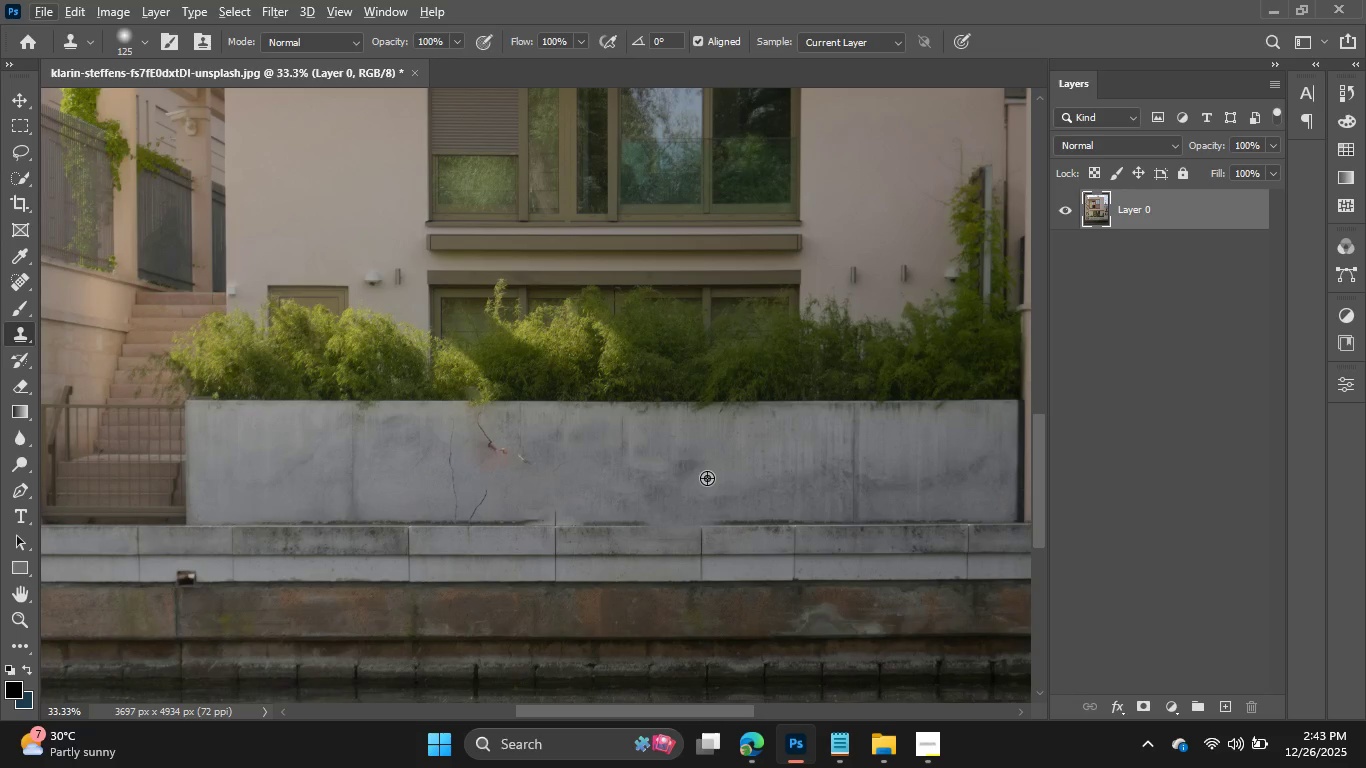 
key(Alt+AltLeft)
 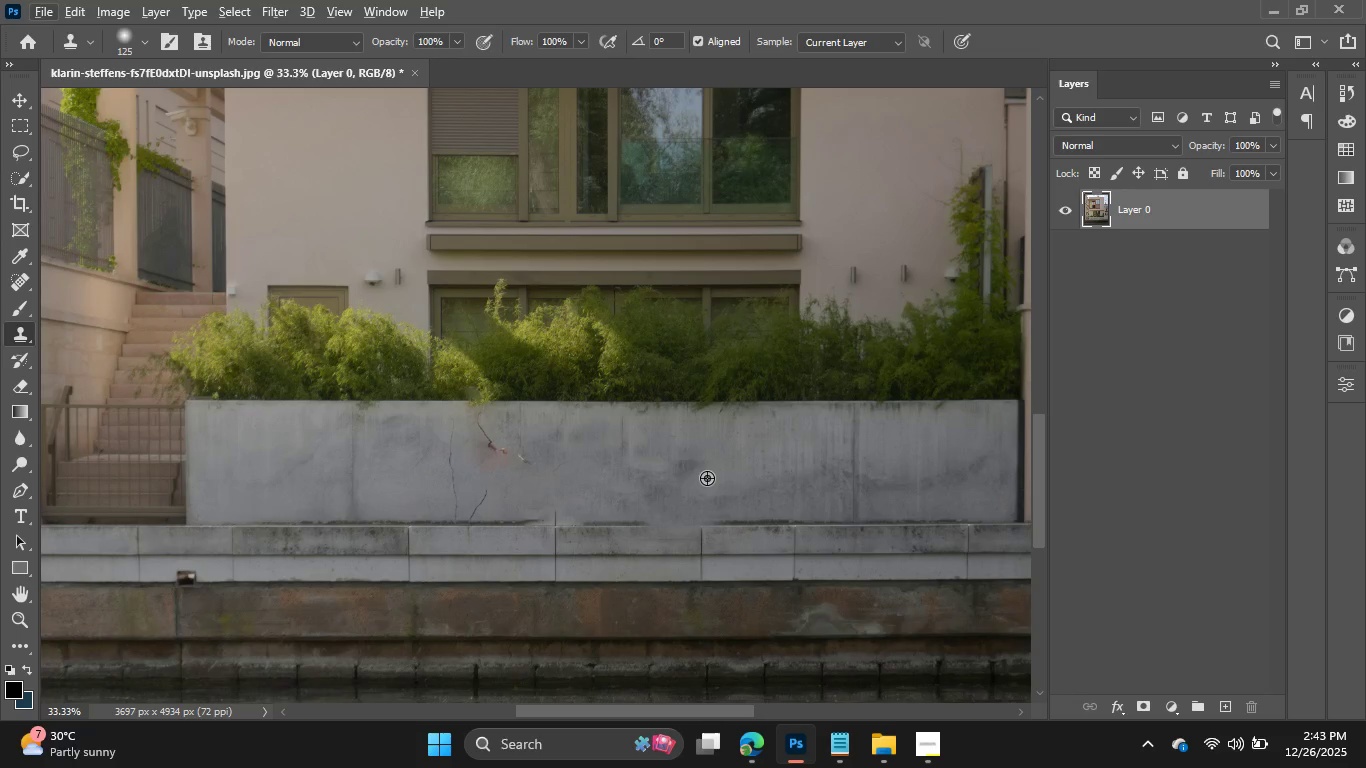 
key(Alt+AltLeft)
 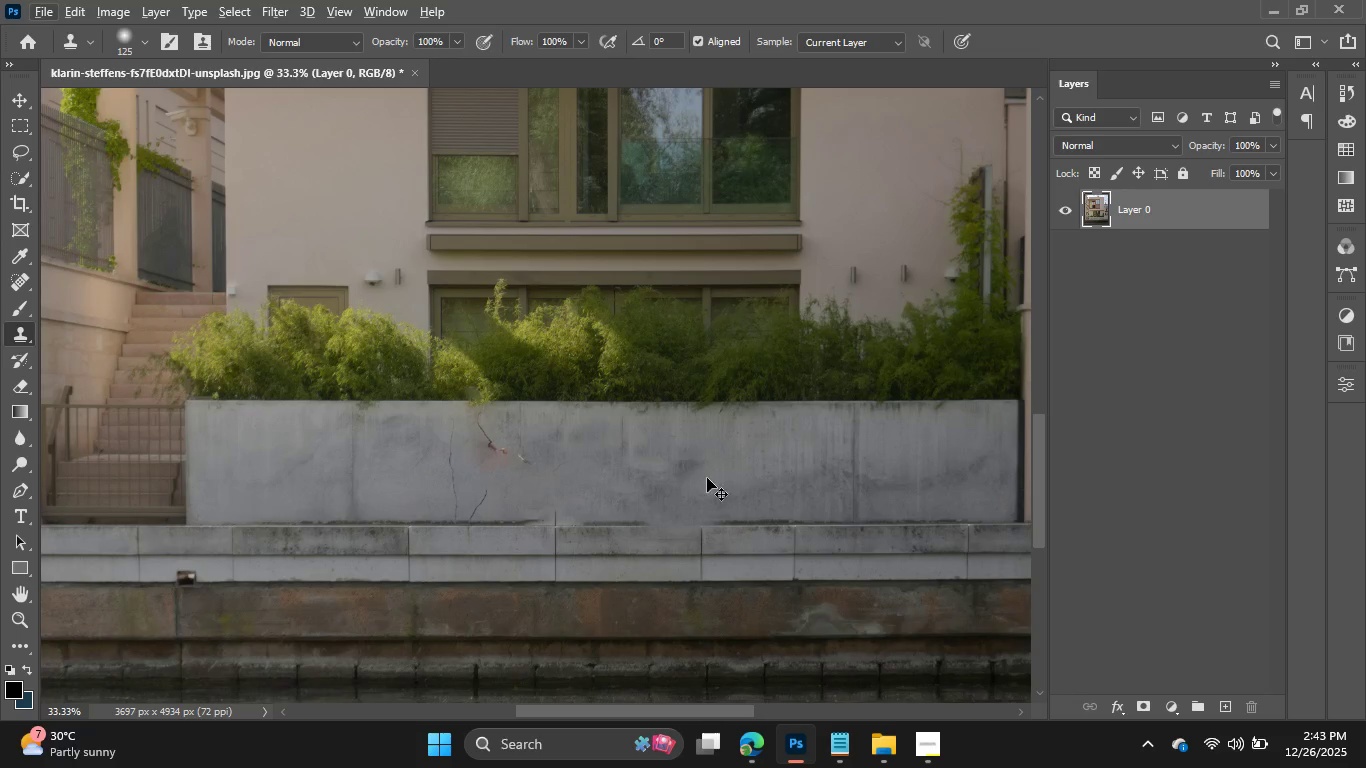 
key(Alt+AltLeft)
 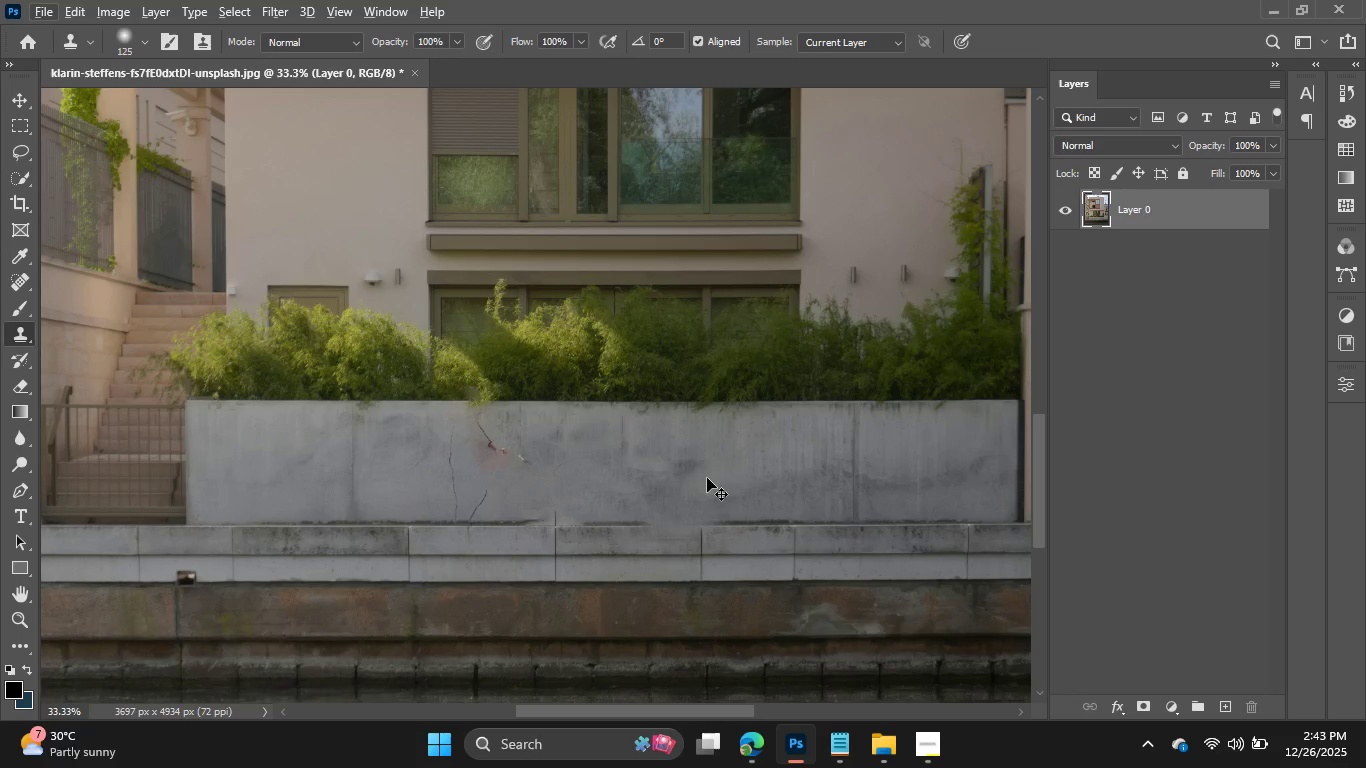 
key(Control+Z)
 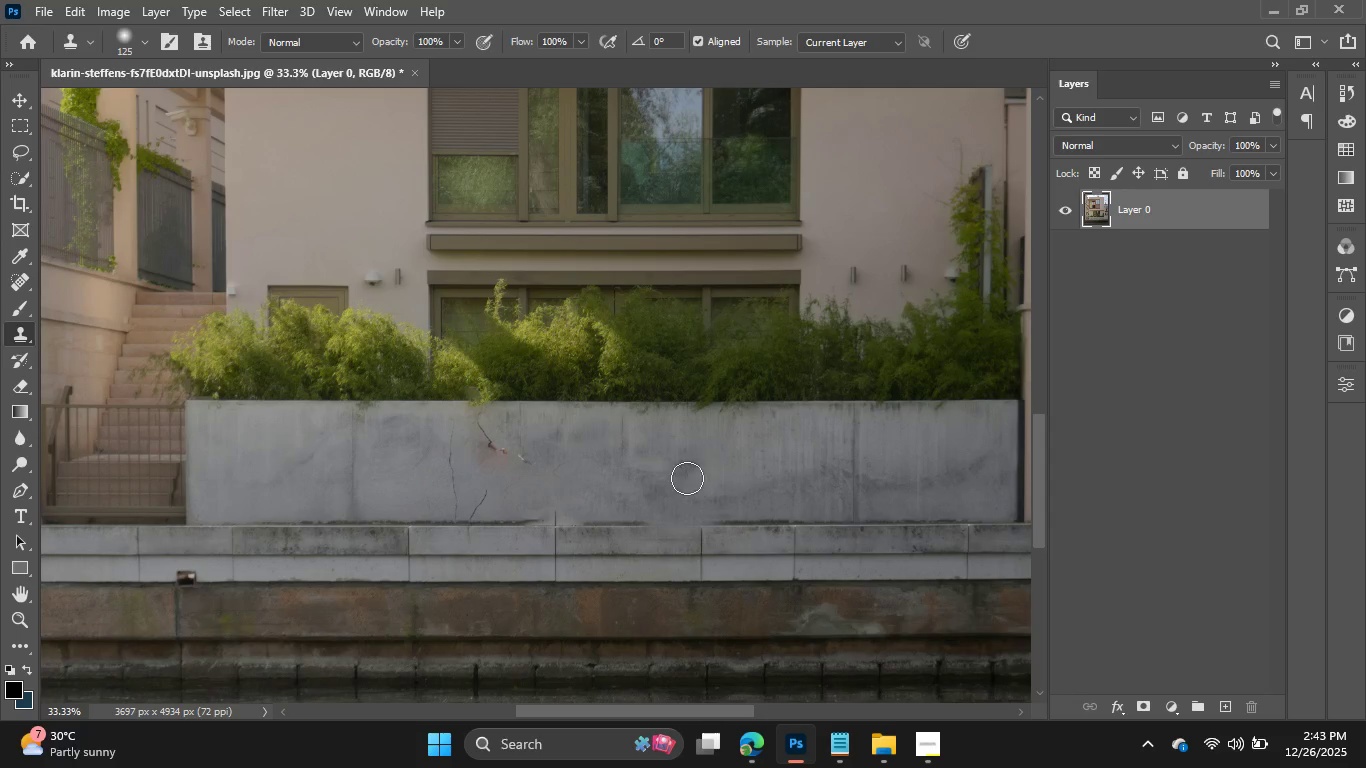 
hold_key(key=AltLeft, duration=0.47)
left_click_drag(start_coordinate=[677, 478], to_coordinate=[705, 484])
 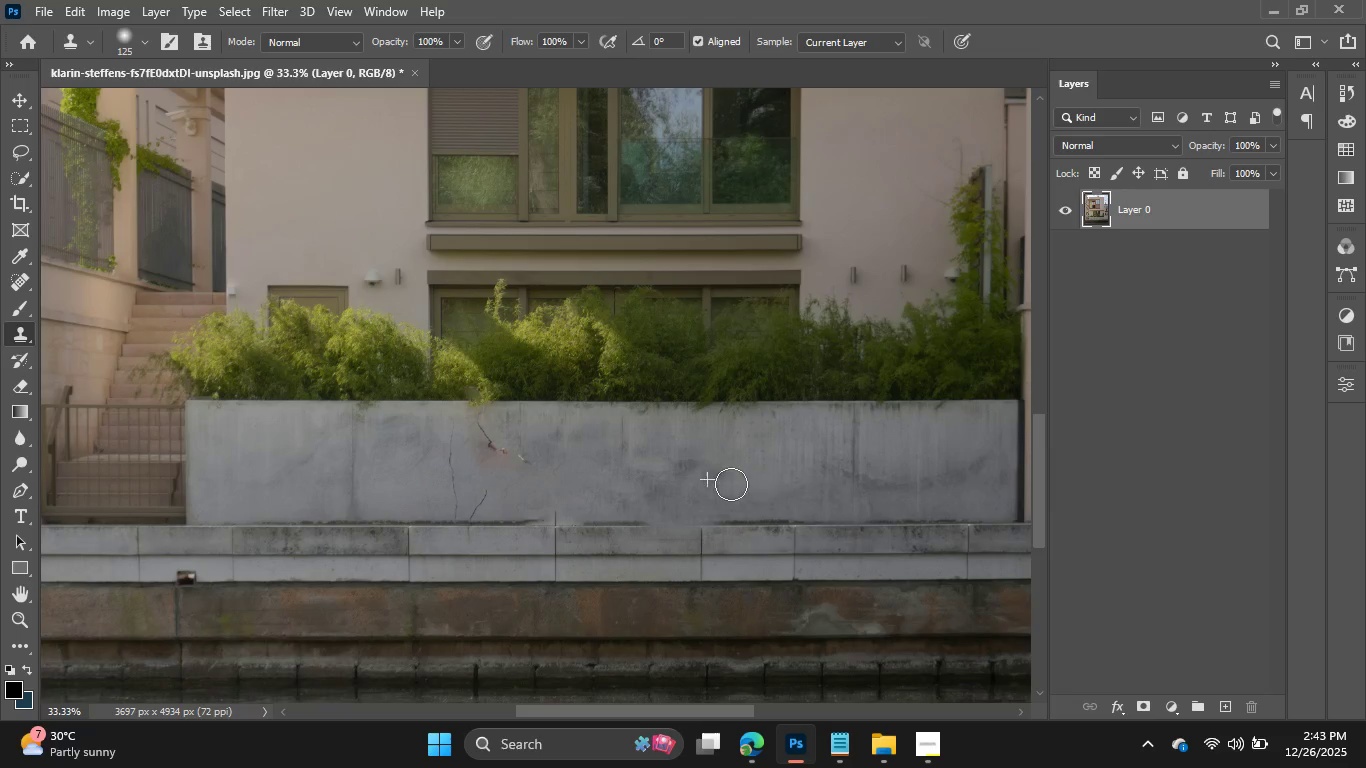 
hold_key(key=AltLeft, duration=1.5)
 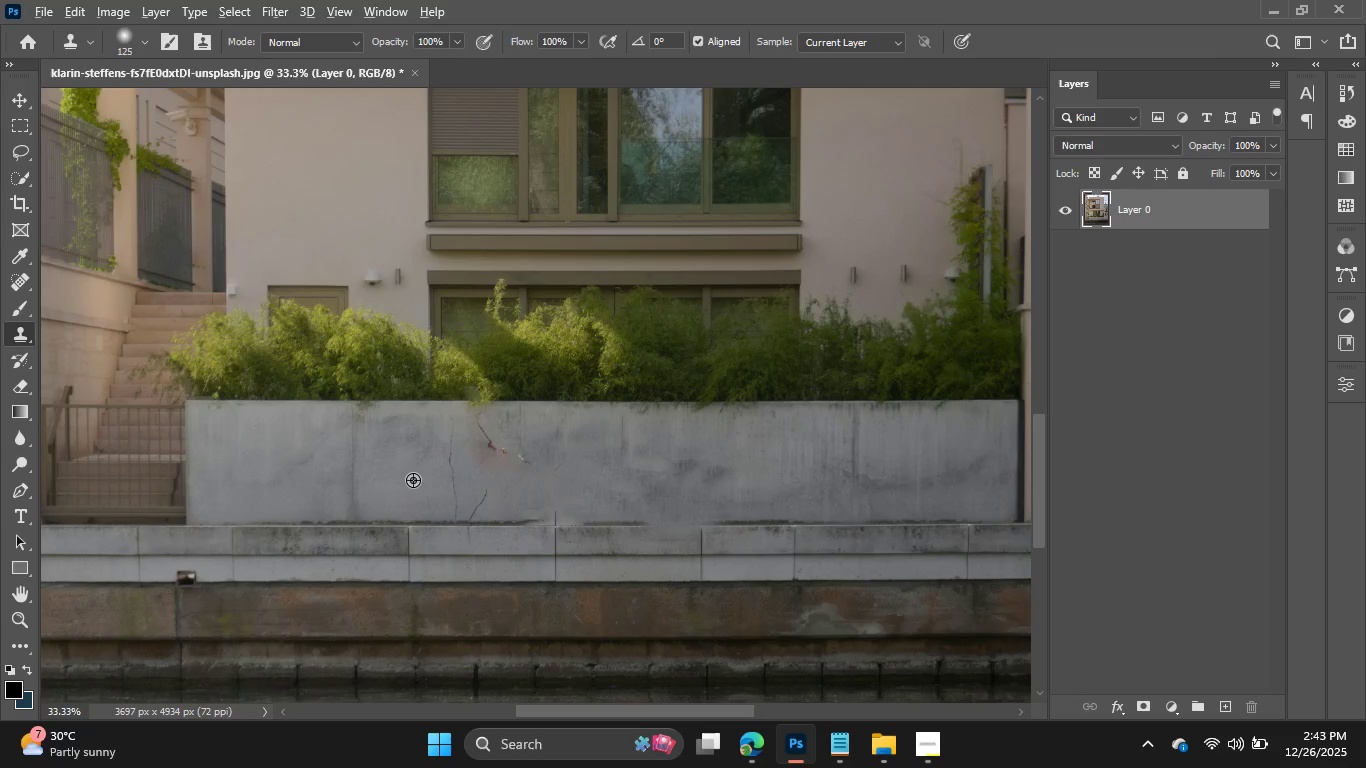 
hold_key(key=AltLeft, duration=0.89)
left_click([413, 480])
 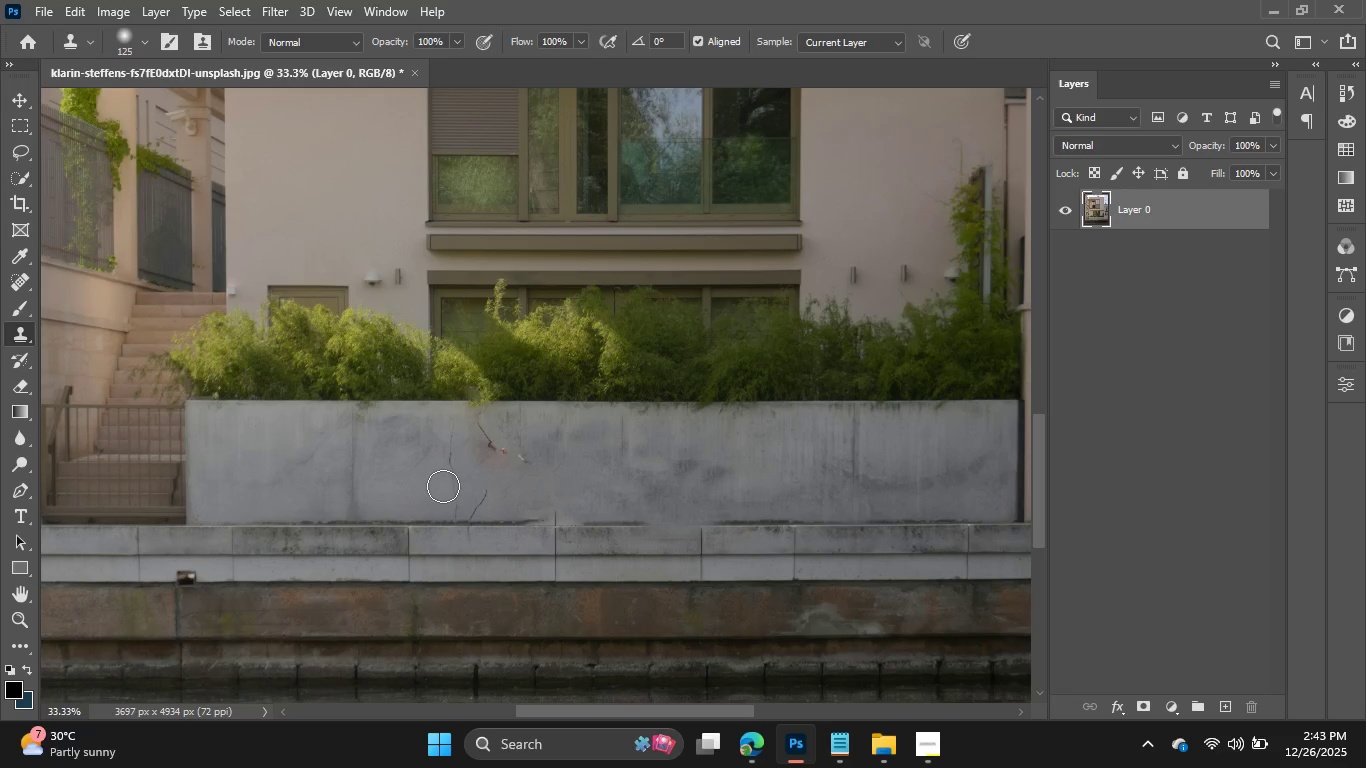 
left_click([443, 486])
 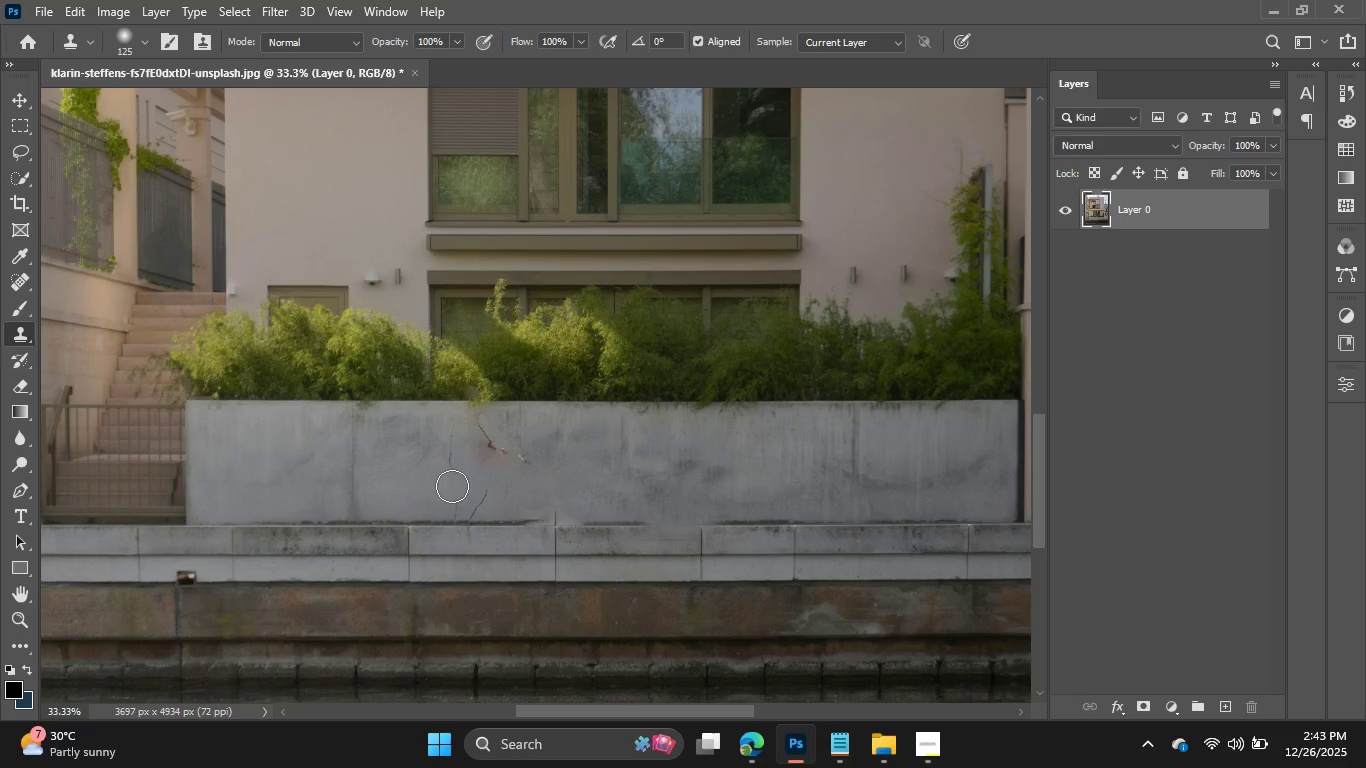 
left_click([452, 486])
 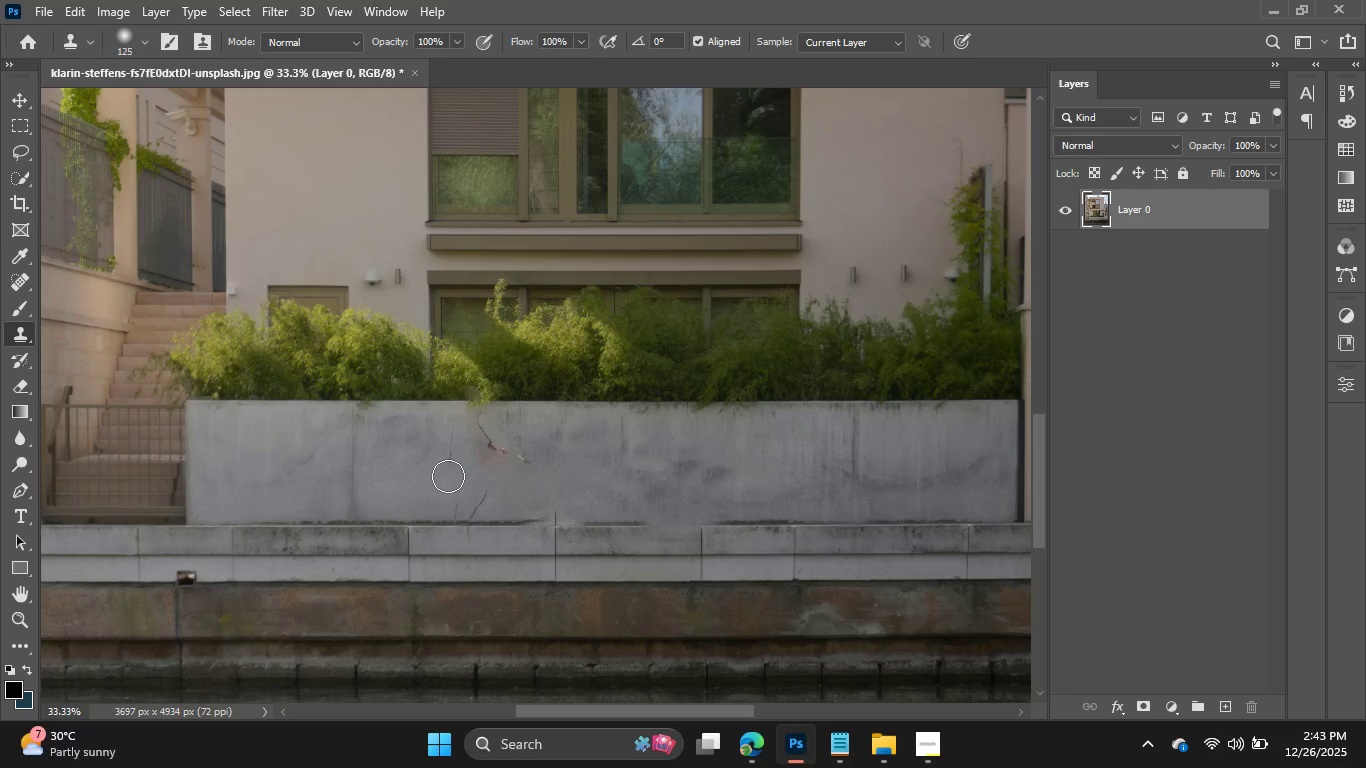 
left_click_drag(start_coordinate=[448, 476], to_coordinate=[446, 466])
 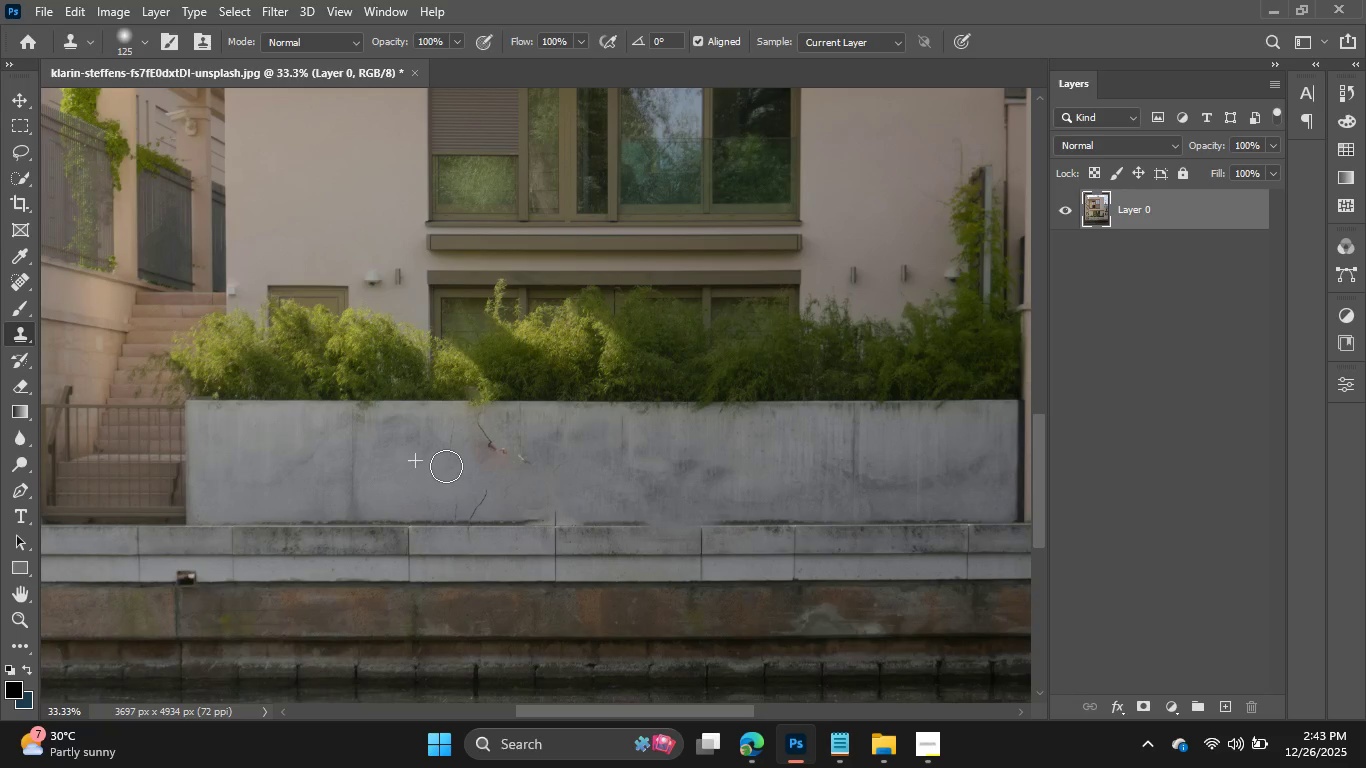 
left_click([446, 466])
 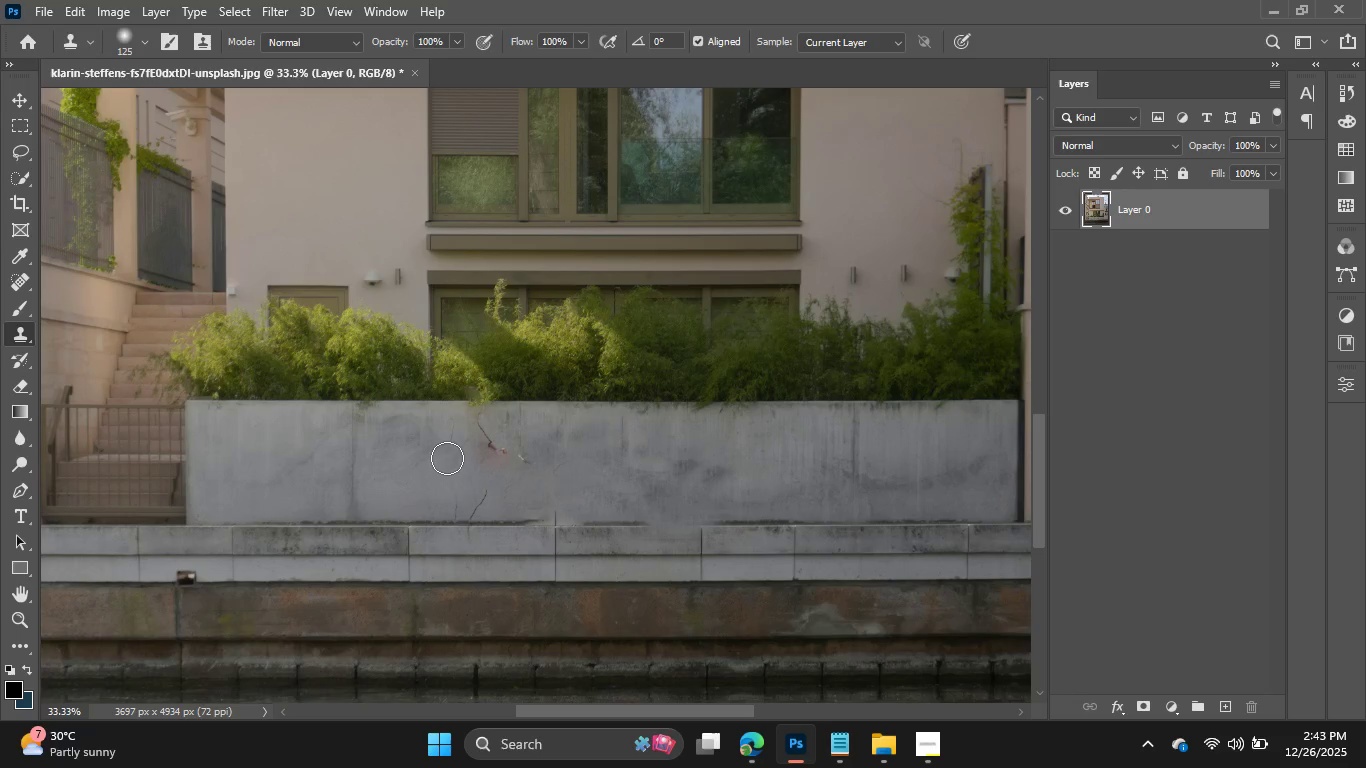 
left_click_drag(start_coordinate=[447, 458], to_coordinate=[447, 448])
 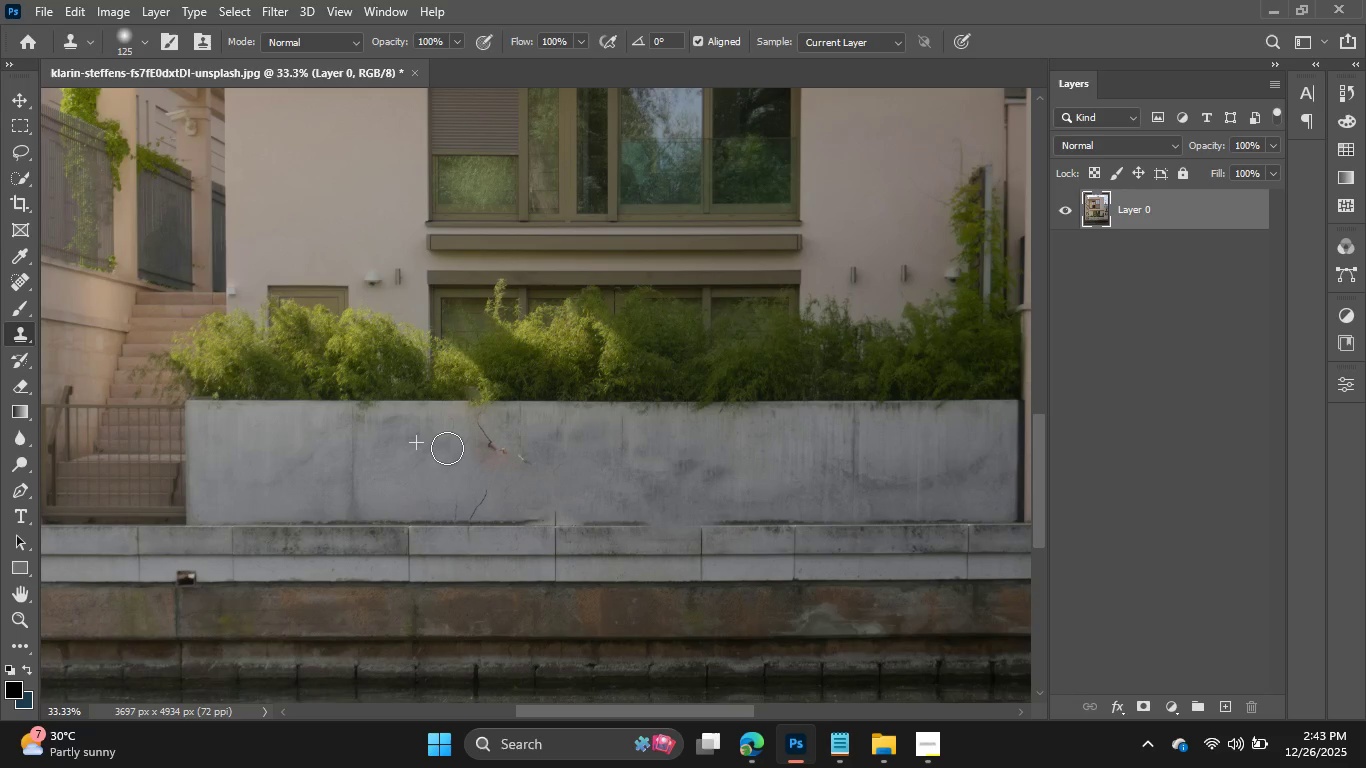 
left_click_drag(start_coordinate=[447, 448], to_coordinate=[454, 435])
 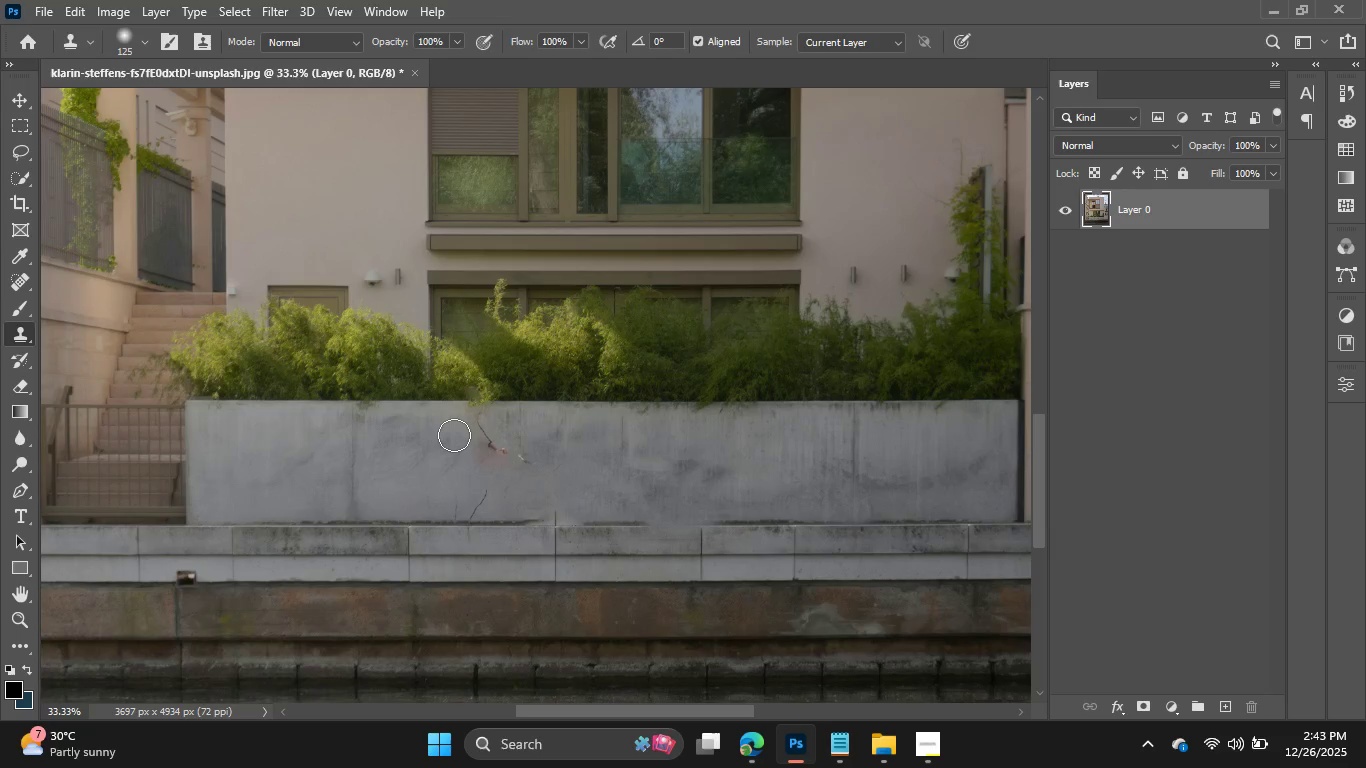 
left_click([454, 435])
 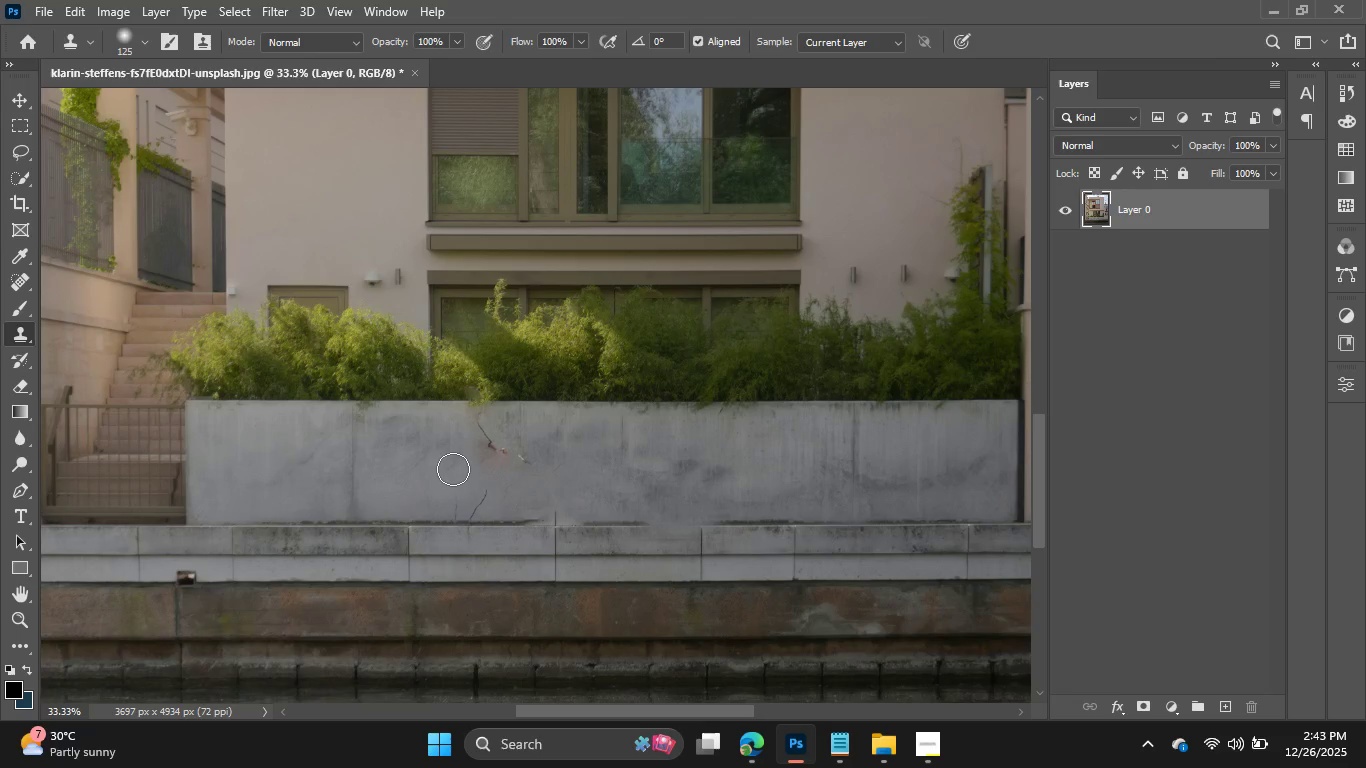 
left_click([453, 465])
 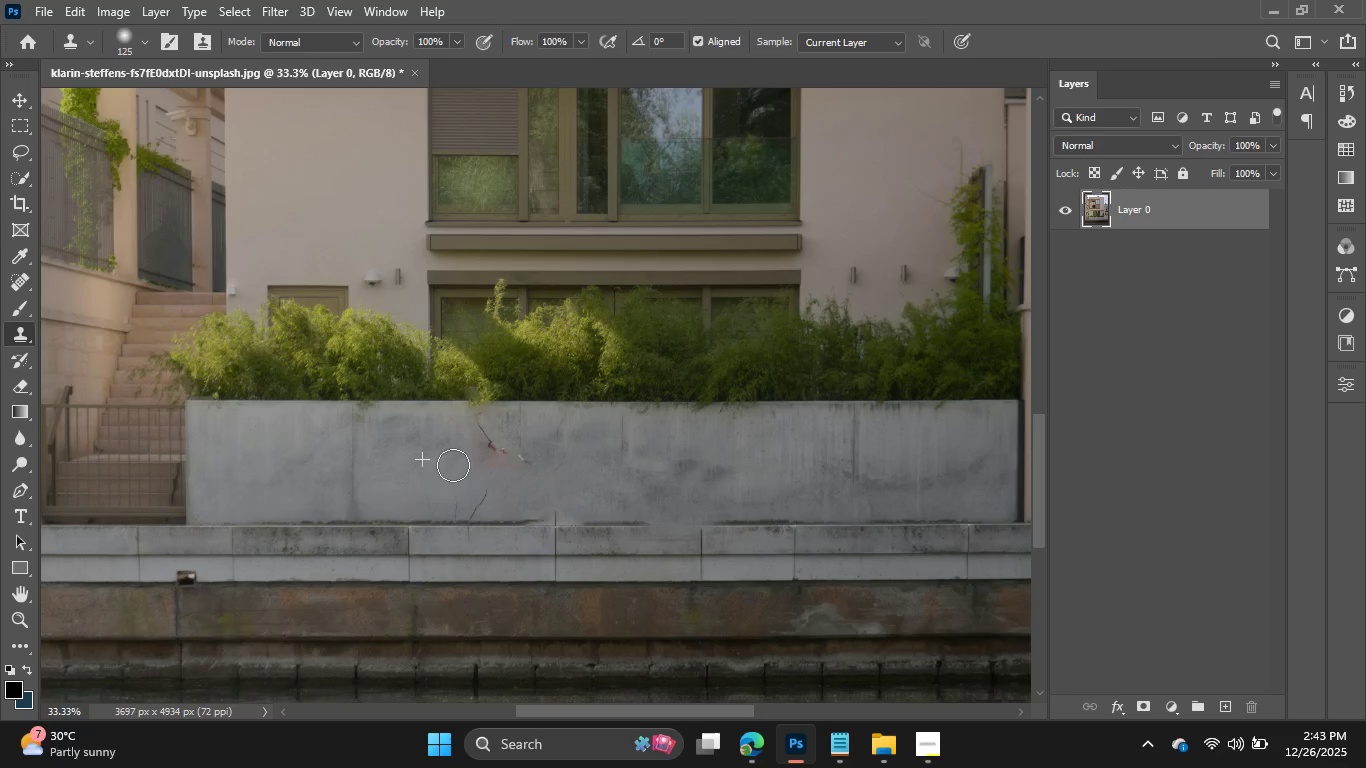 
left_click_drag(start_coordinate=[453, 465], to_coordinate=[455, 499])
 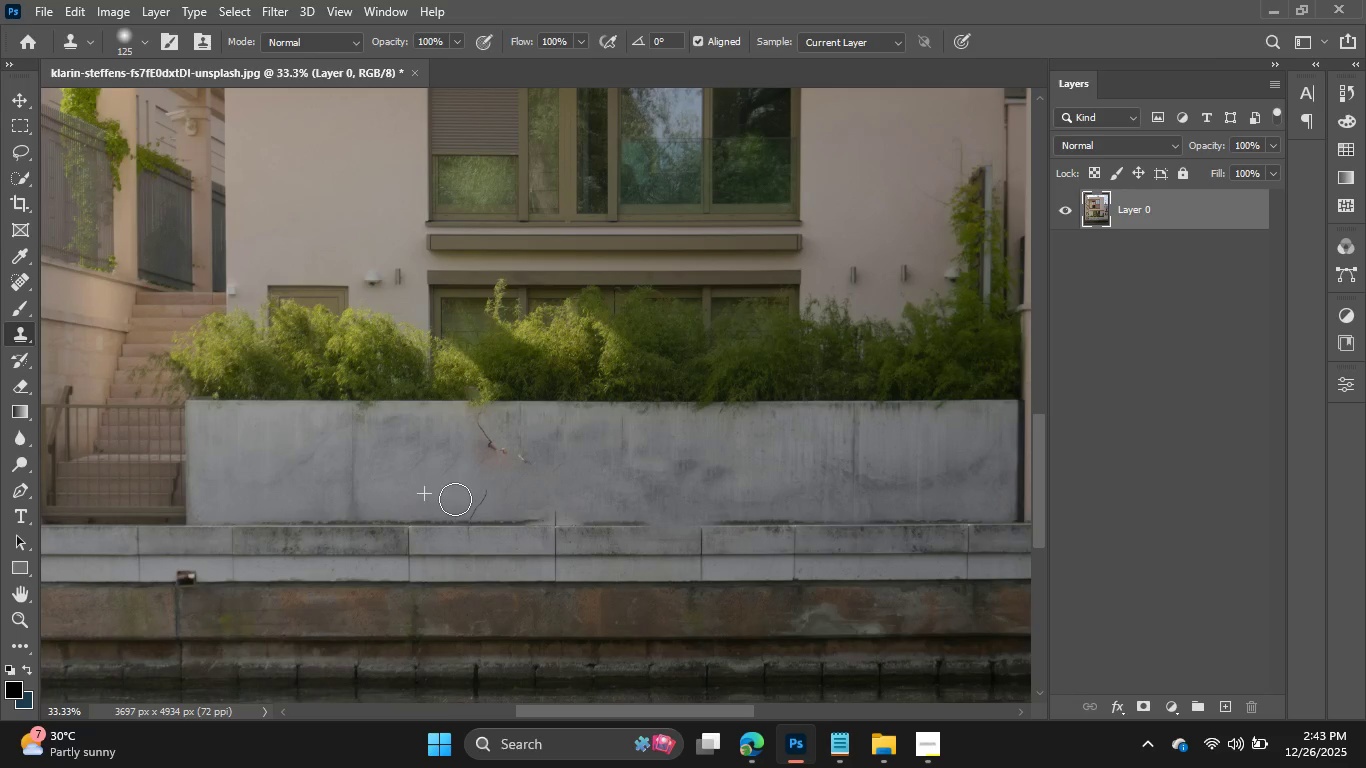 
left_click([455, 499])
 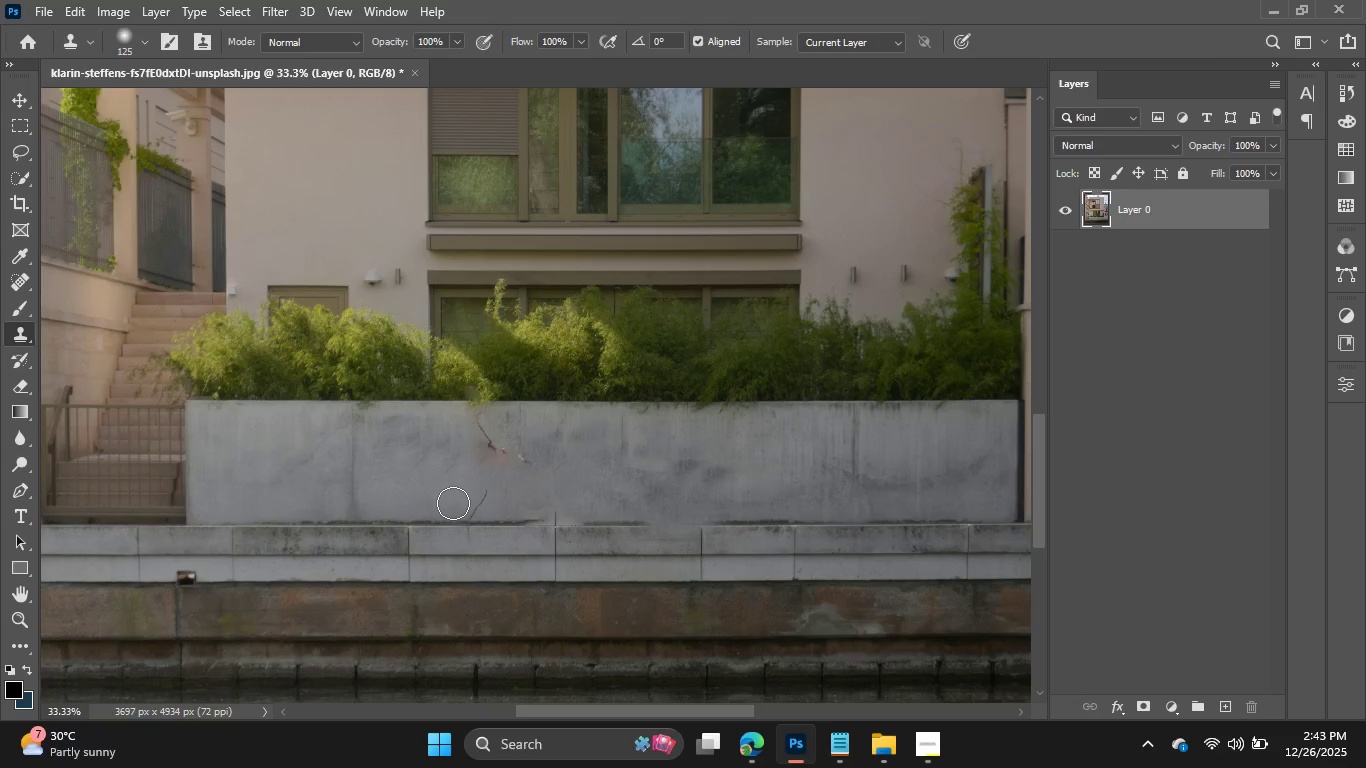 
left_click_drag(start_coordinate=[453, 503], to_coordinate=[486, 491])
 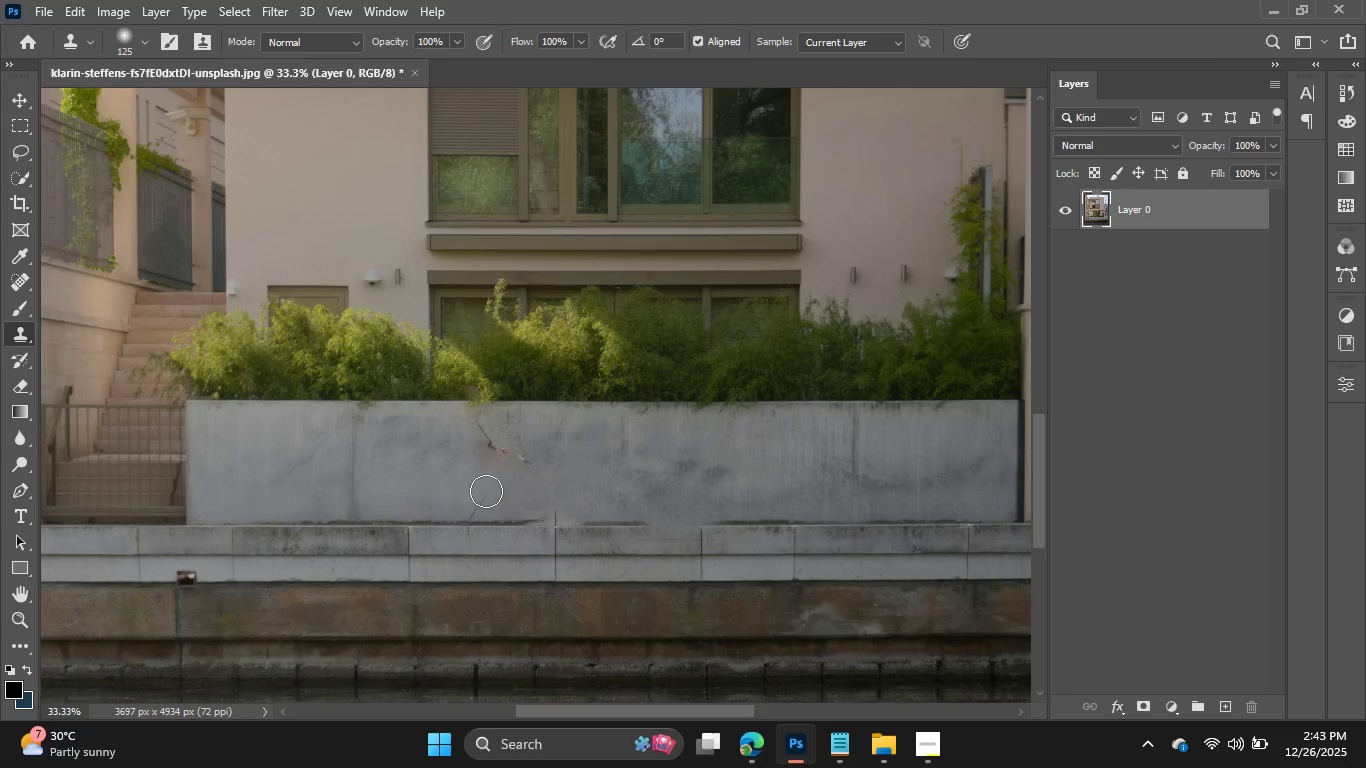 
left_click([486, 491])
 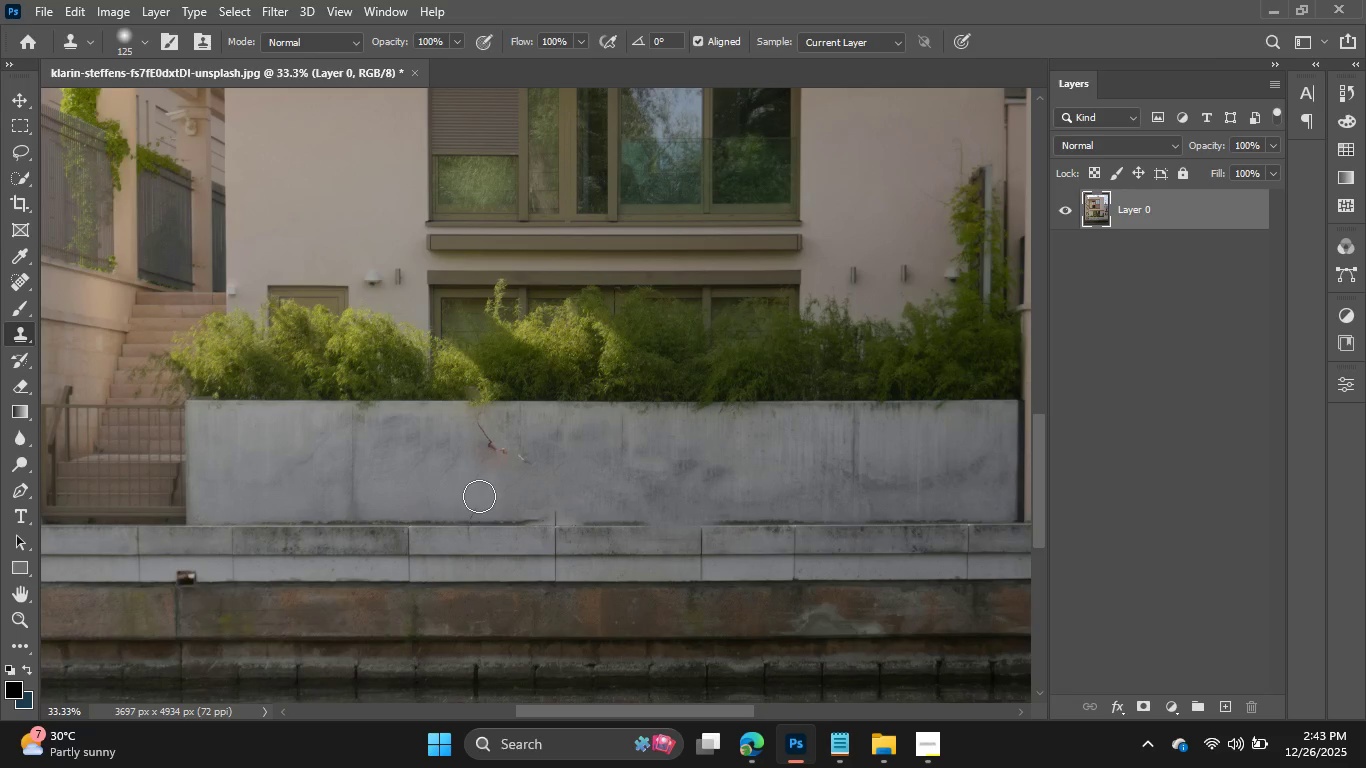 
left_click_drag(start_coordinate=[479, 496], to_coordinate=[474, 501])
 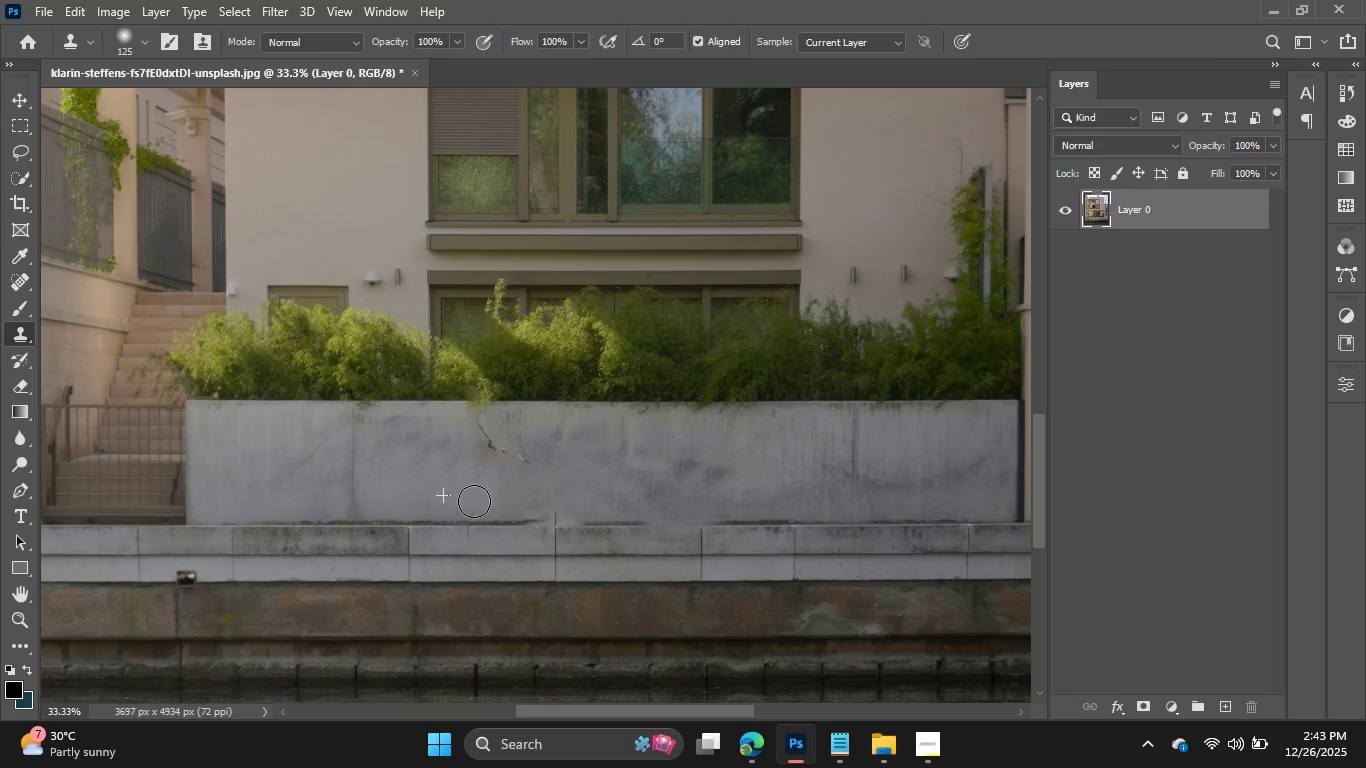 
left_click_drag(start_coordinate=[474, 501], to_coordinate=[468, 503])
 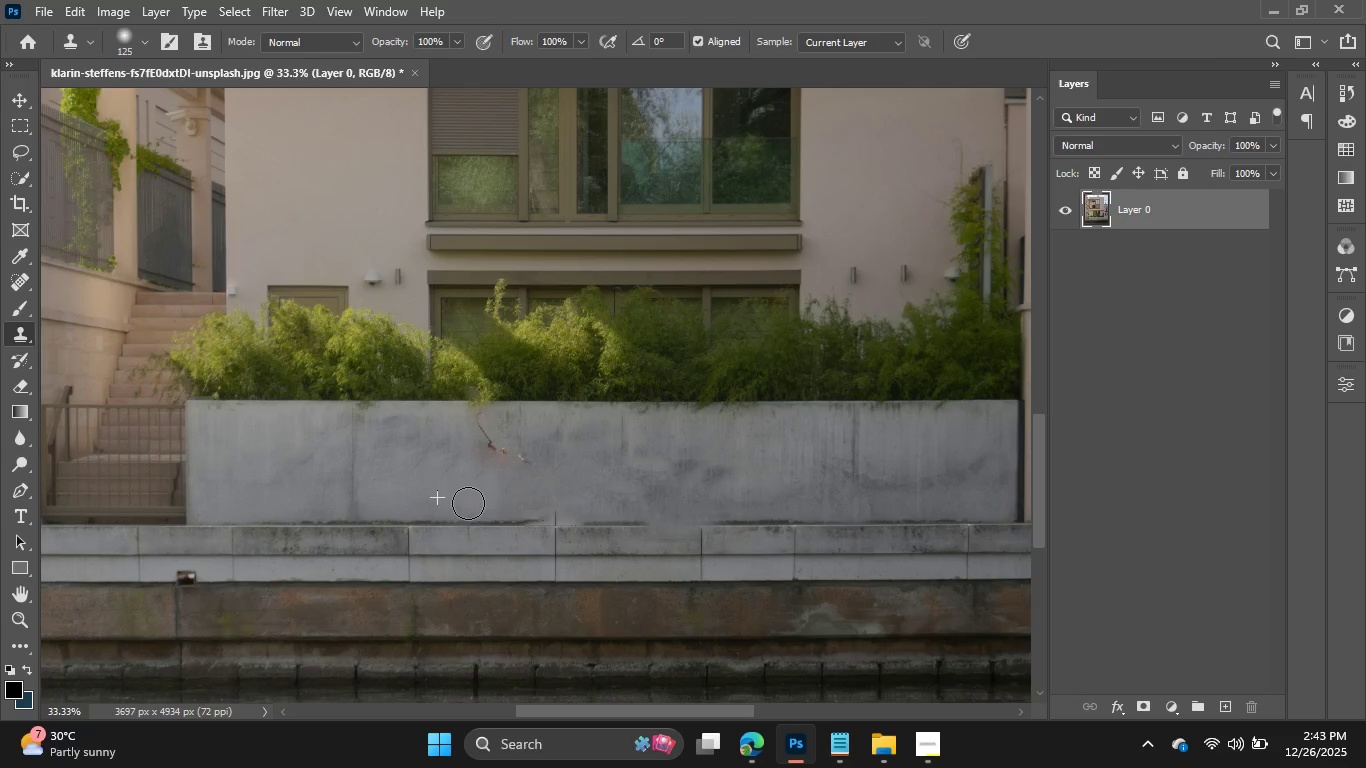 
left_click_drag(start_coordinate=[468, 503], to_coordinate=[448, 481])
 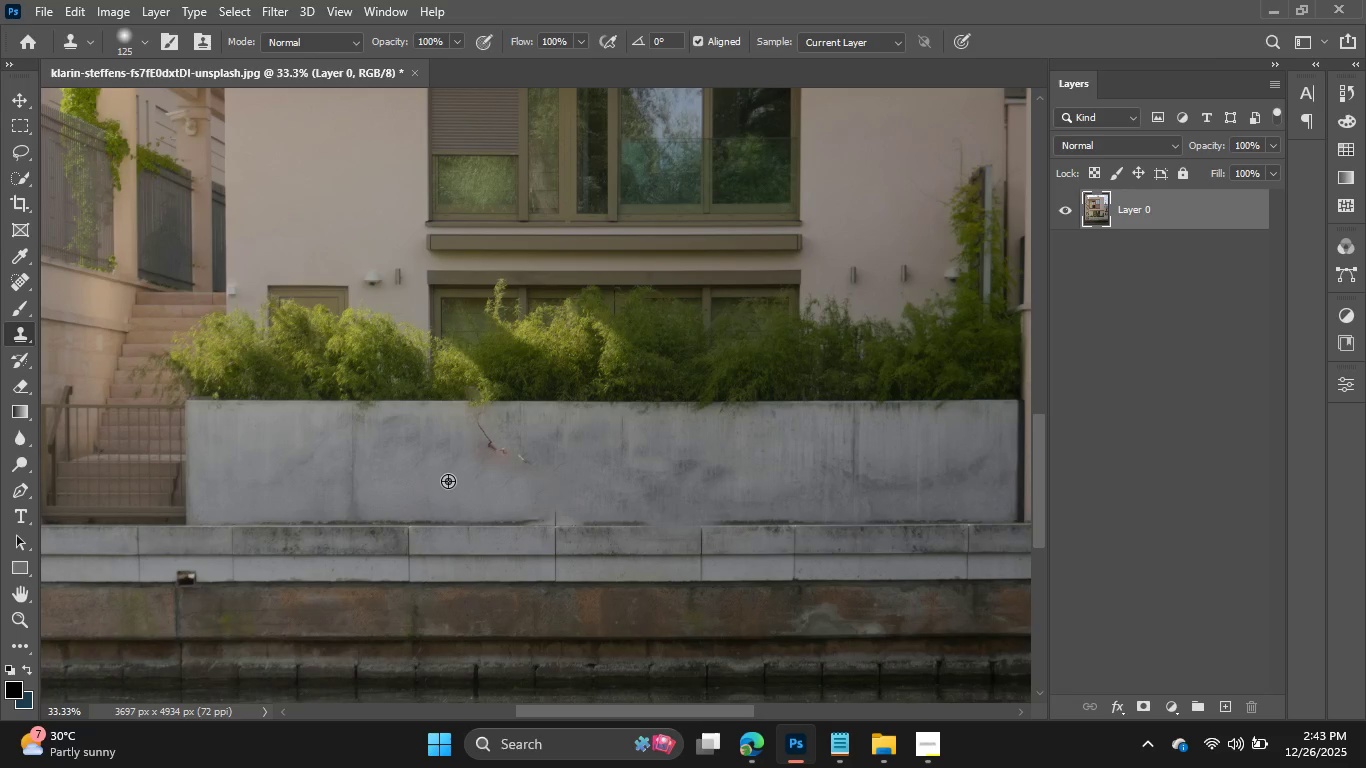 
hold_key(key=AltLeft, duration=0.84)
left_click([448, 481])
 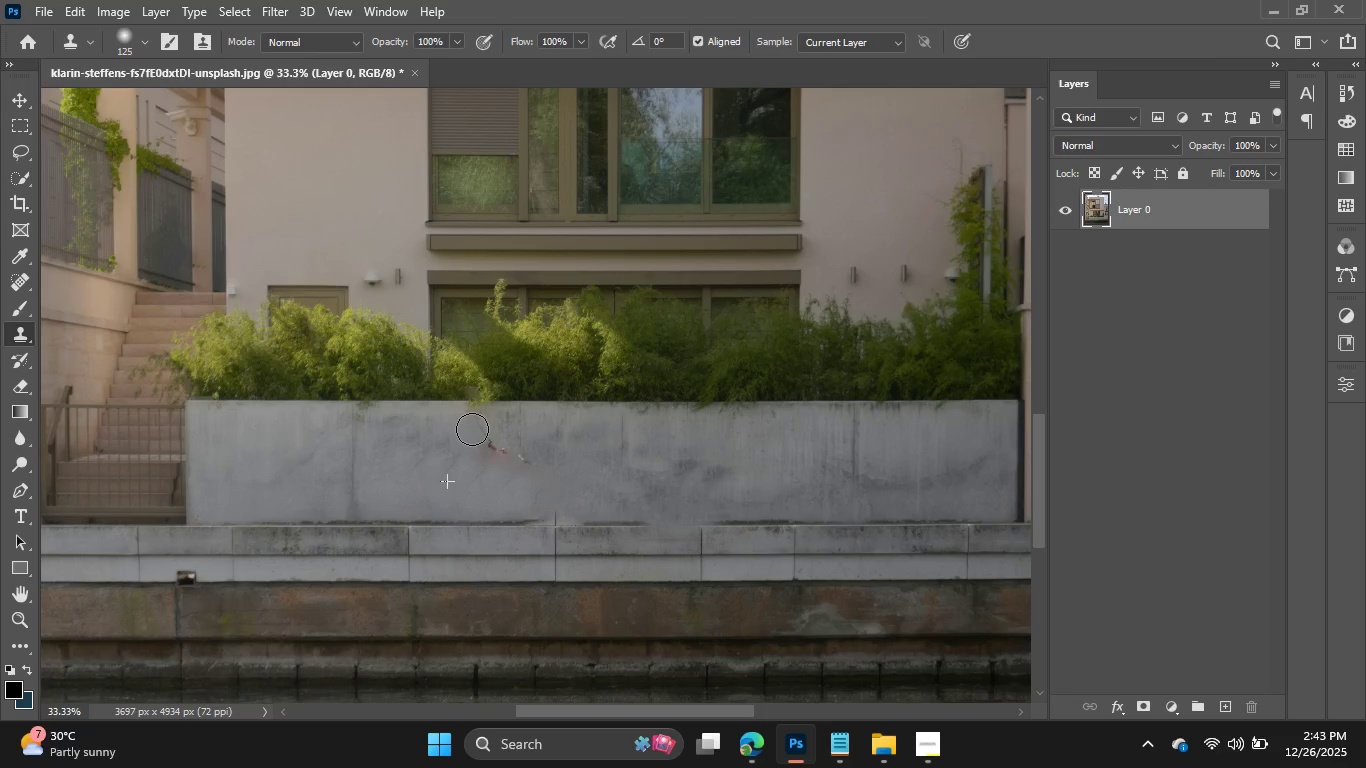 
left_click_drag(start_coordinate=[472, 428], to_coordinate=[482, 427])
 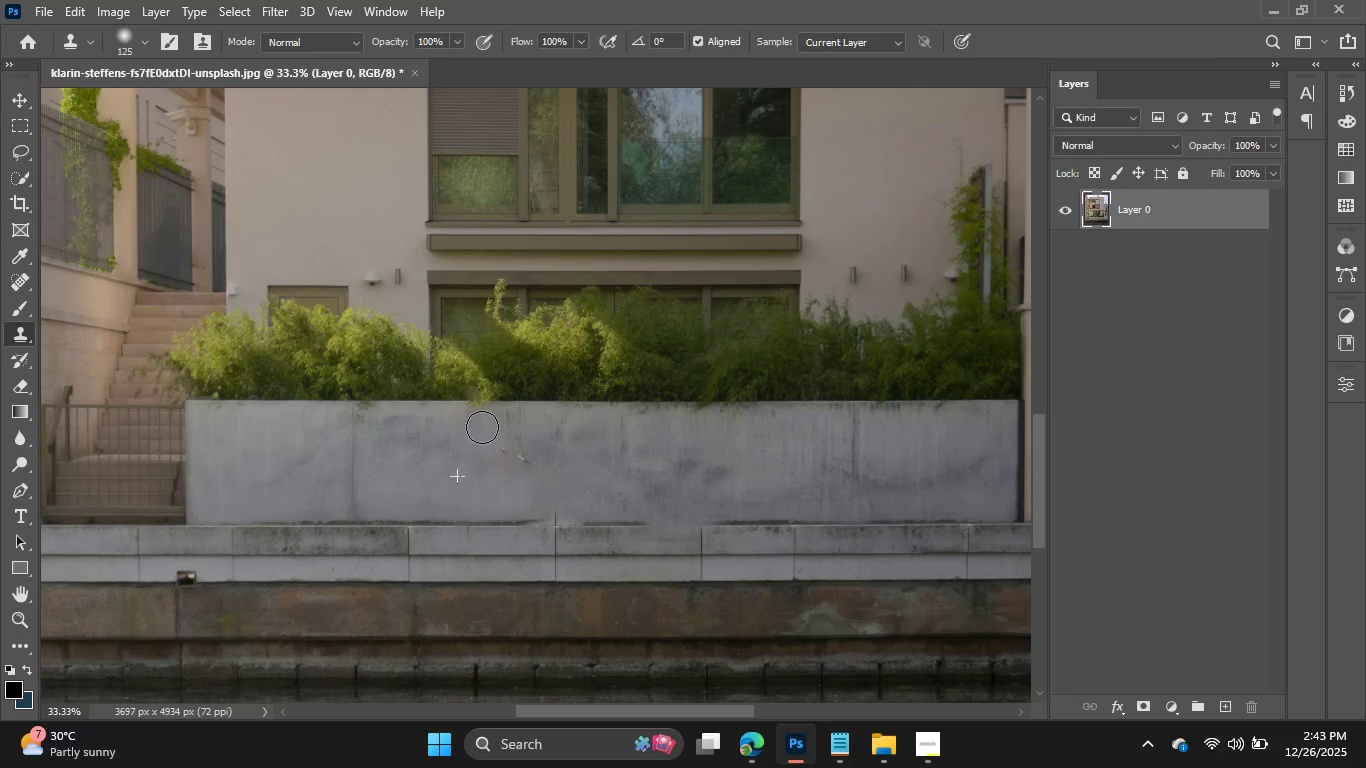 
left_click_drag(start_coordinate=[482, 427], to_coordinate=[531, 451])
 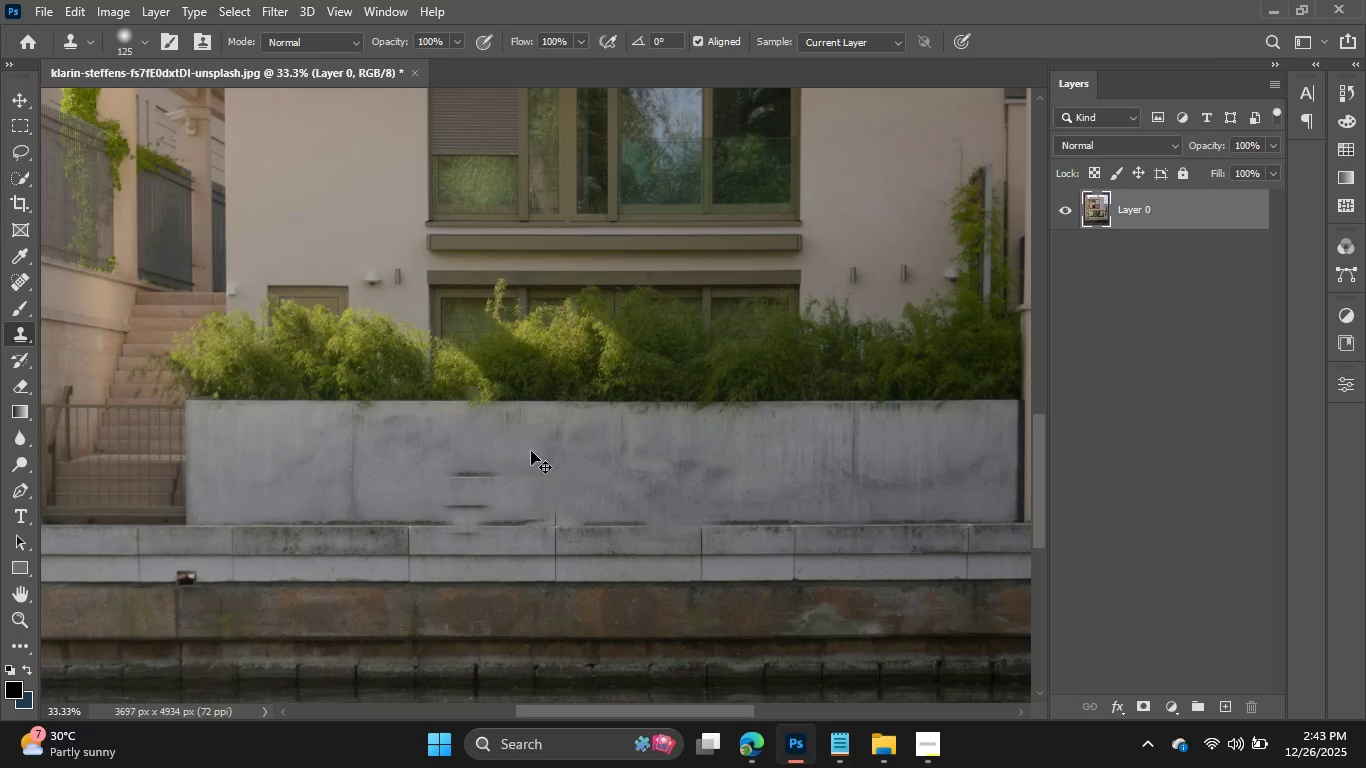 
key(Control+Z)
 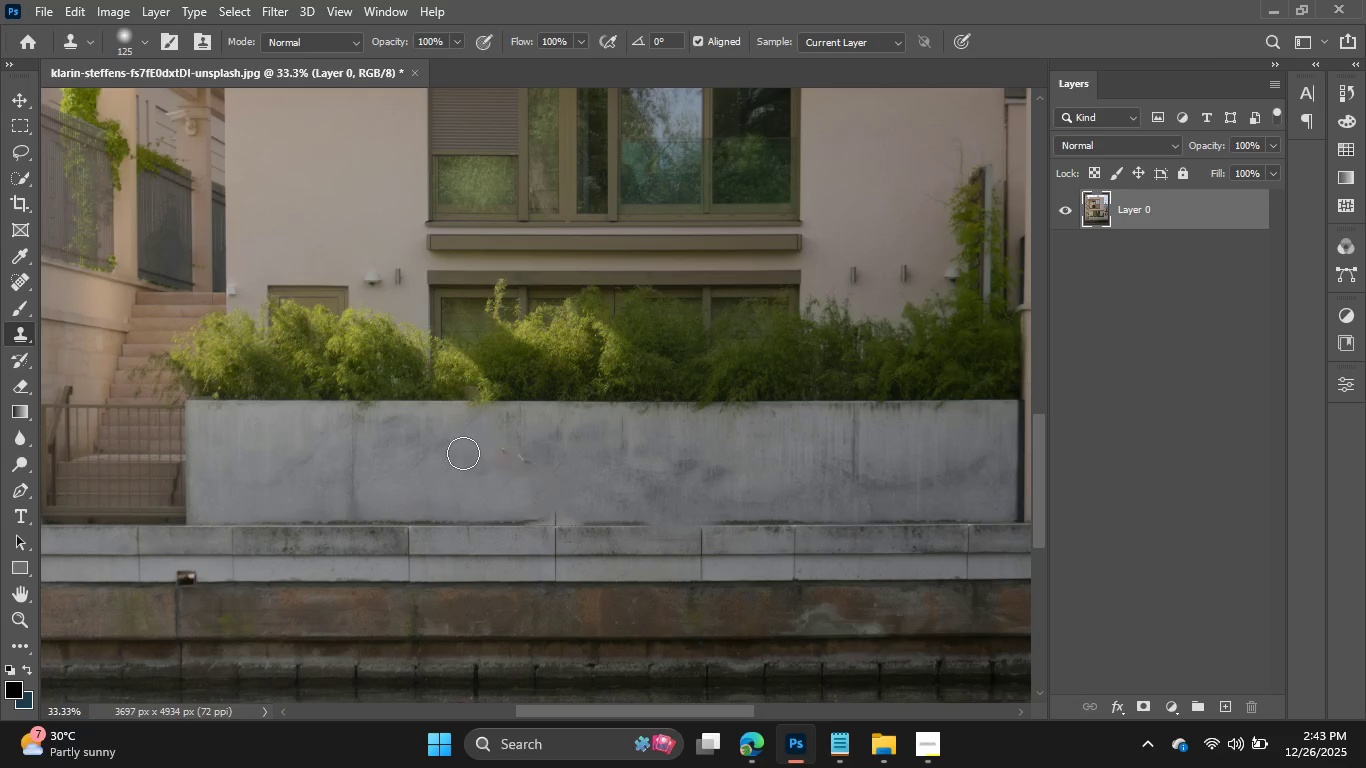 
hold_key(key=AltLeft, duration=0.56)
left_click([455, 452])
 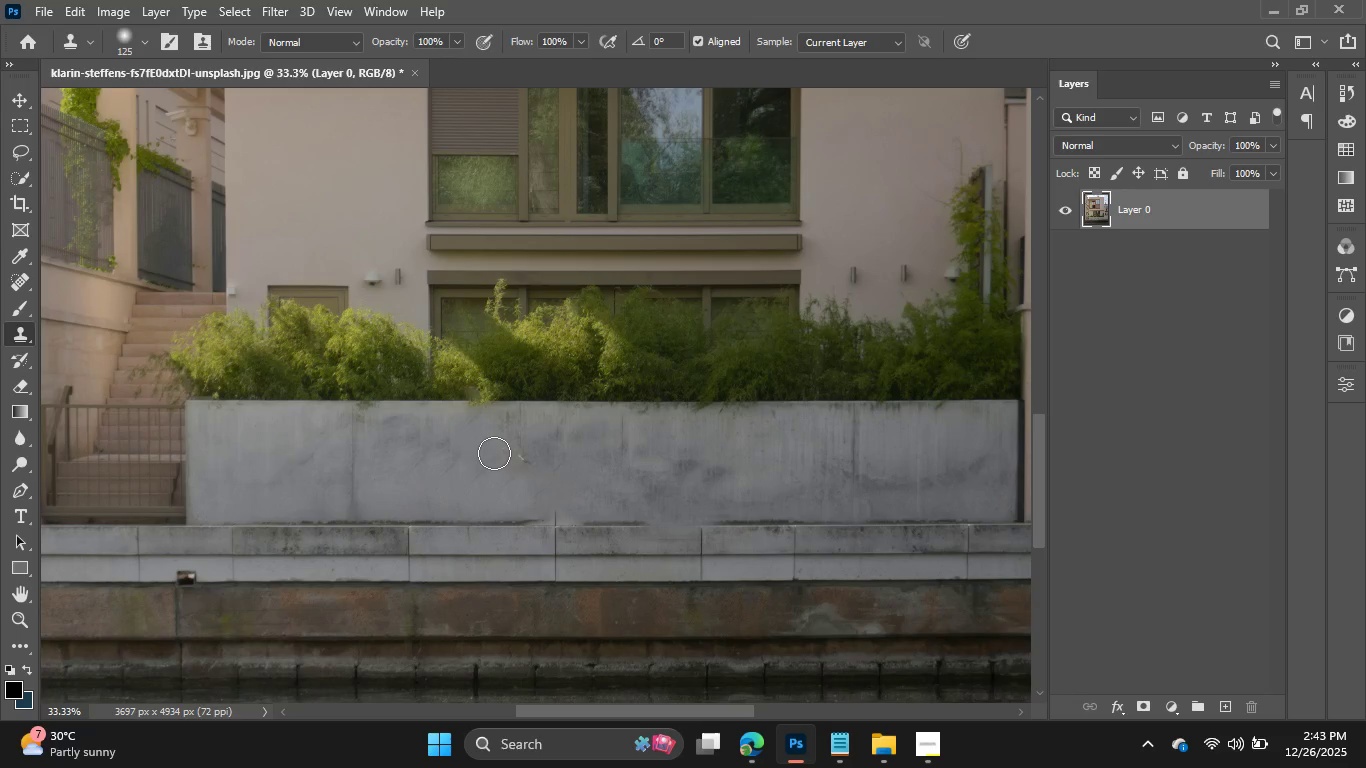 
left_click([494, 453])
 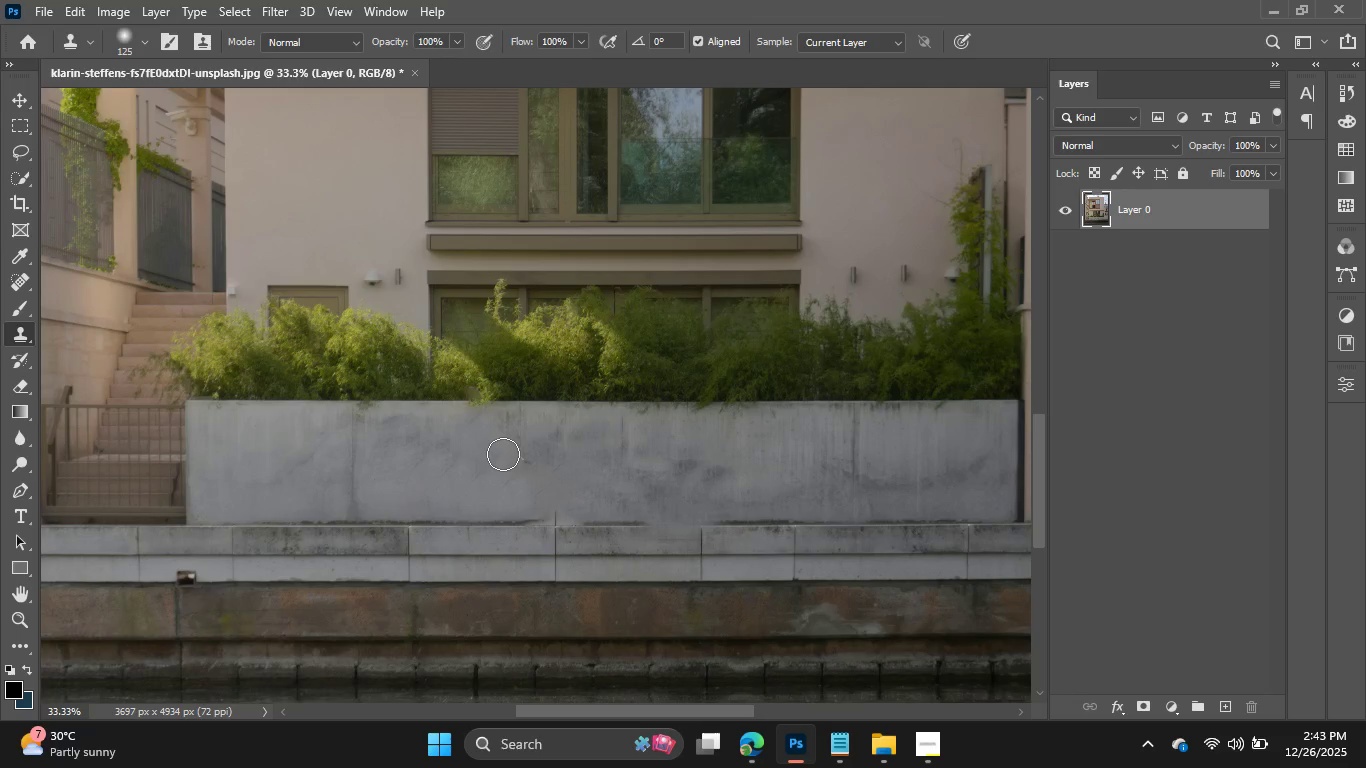 
left_click_drag(start_coordinate=[503, 454], to_coordinate=[521, 459])
 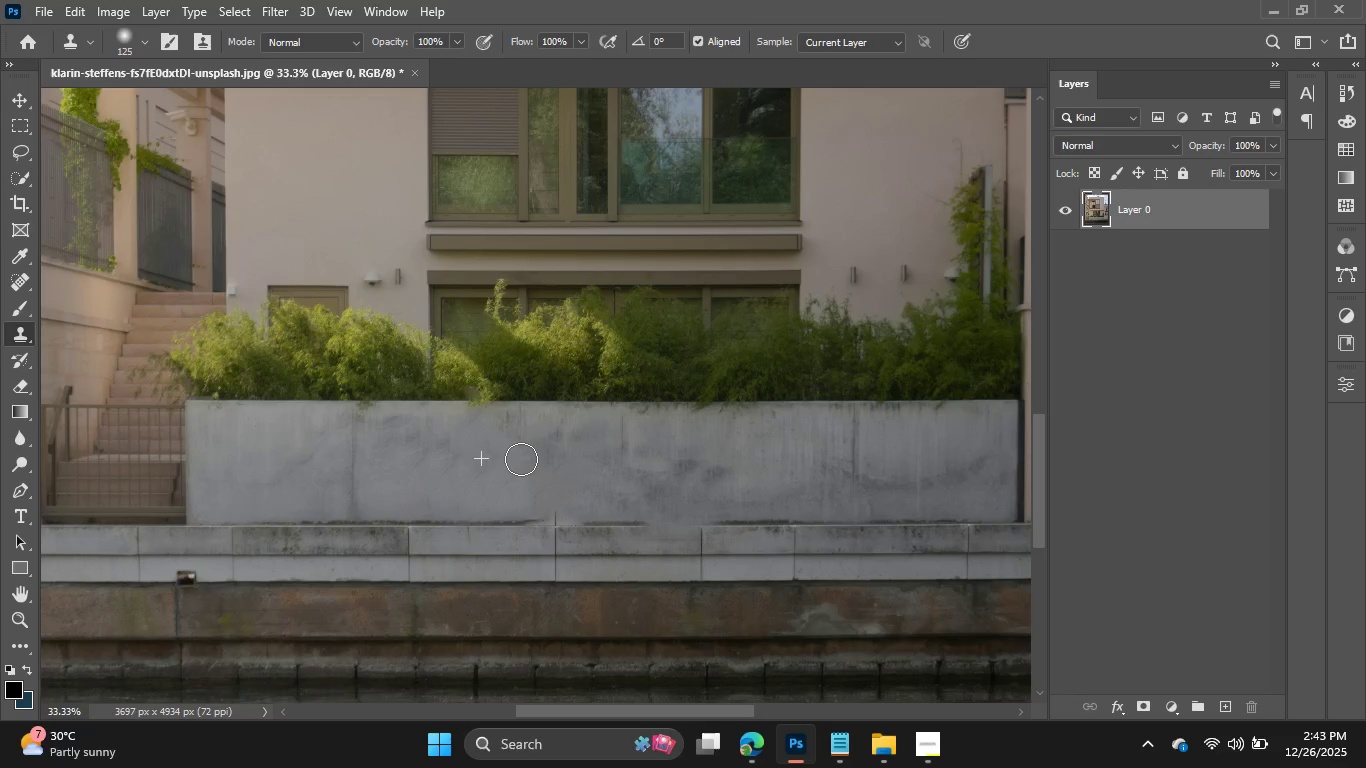 
left_click_drag(start_coordinate=[521, 459], to_coordinate=[421, 466])
 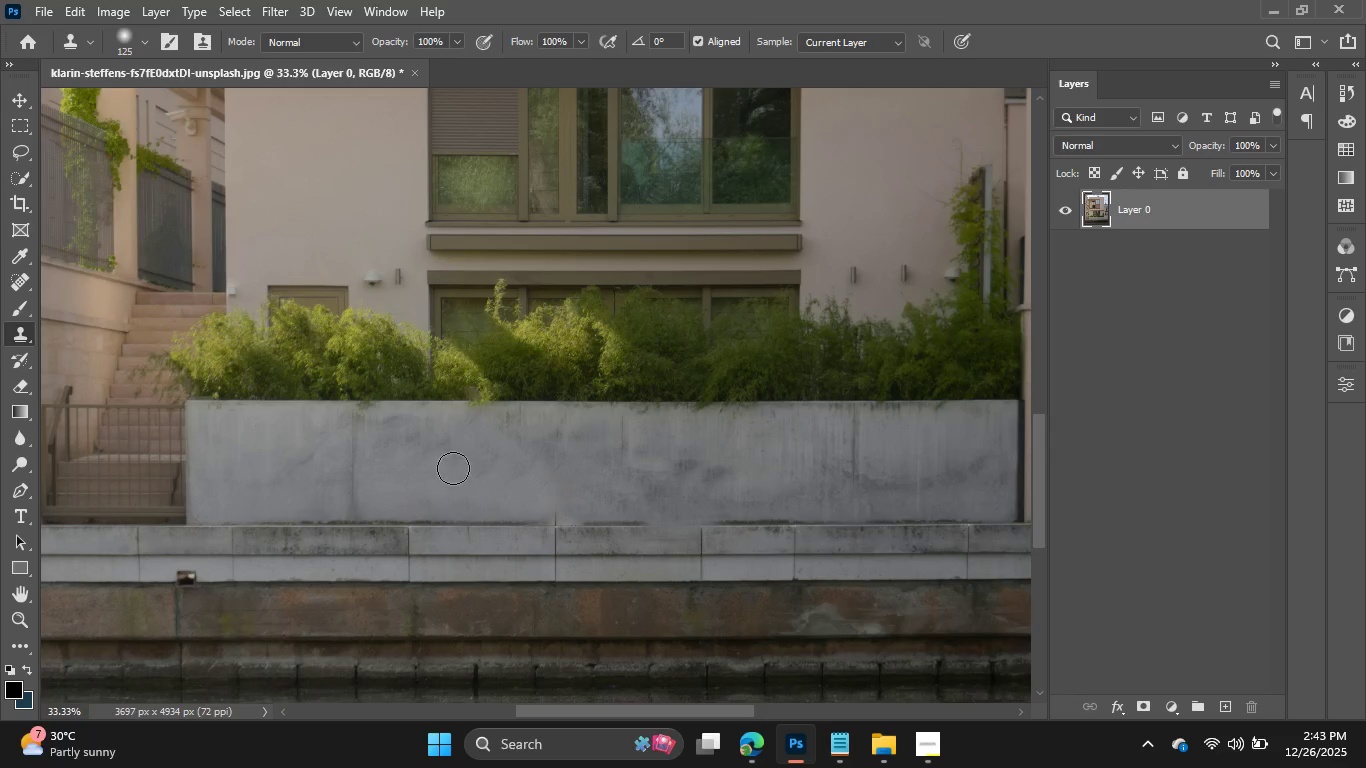 
hold_key(key=AltLeft, duration=1.05)
left_click_drag(start_coordinate=[421, 466], to_coordinate=[496, 454])
 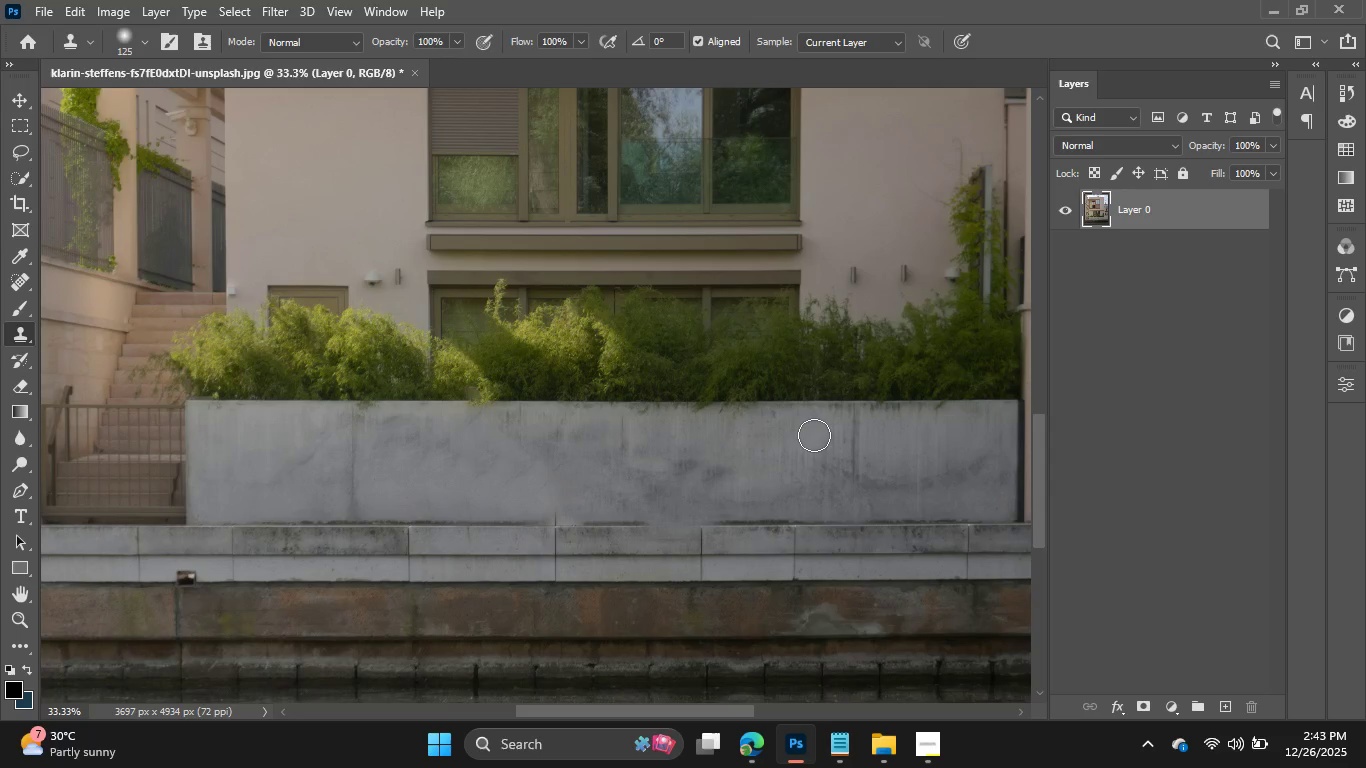 
key(Control+ControlLeft)
 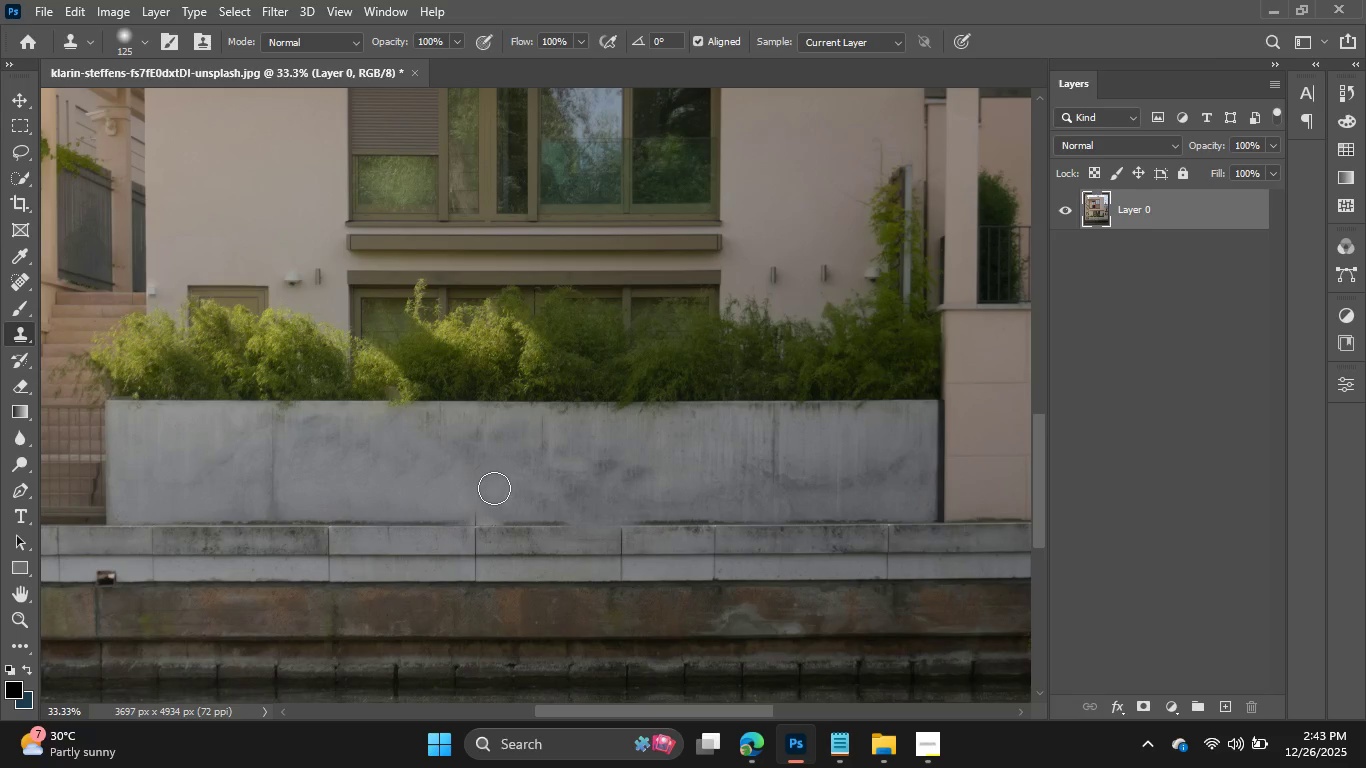 
scroll: coordinate [814, 435], scroll_direction: none, amount: 0.0
 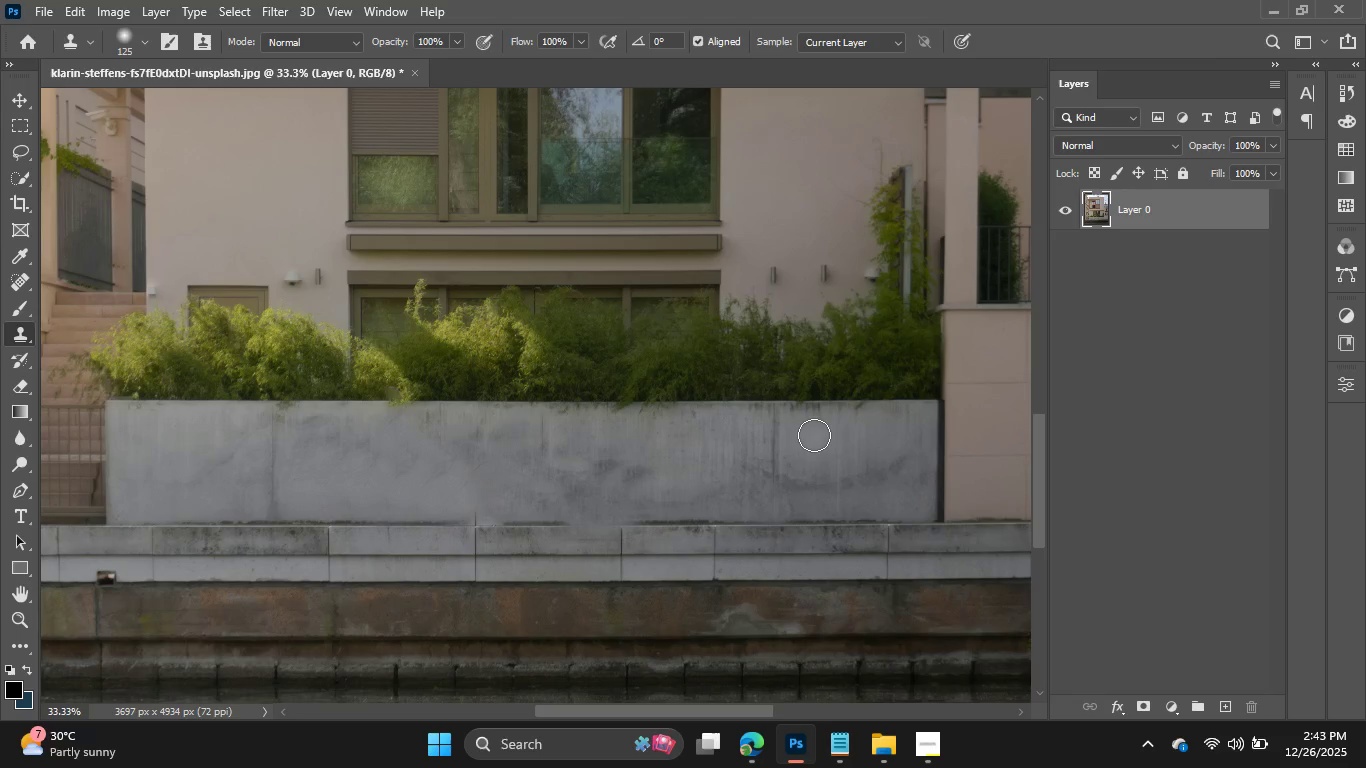 
hold_key(key=AltLeft, duration=0.39)
left_click_drag(start_coordinate=[423, 494], to_coordinate=[479, 507])
 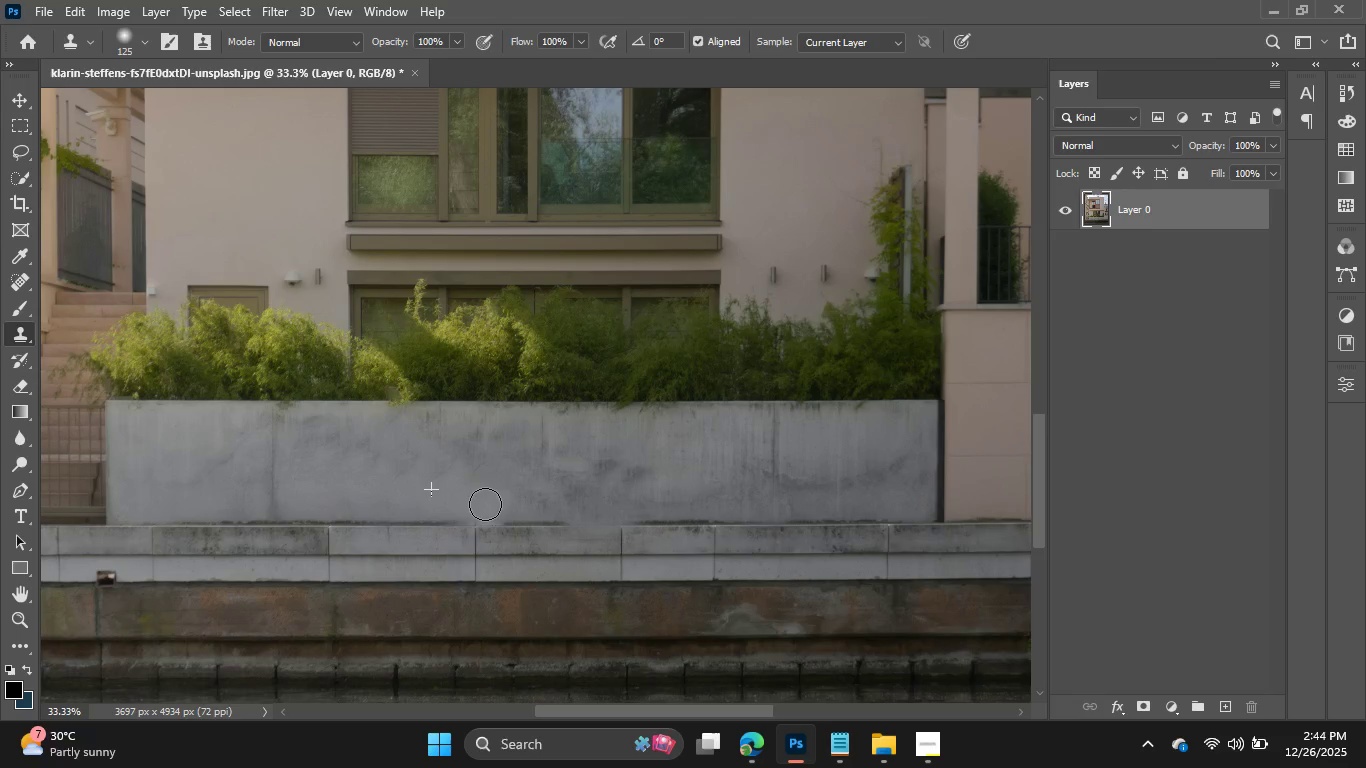 
left_click_drag(start_coordinate=[479, 509], to_coordinate=[578, 477])
 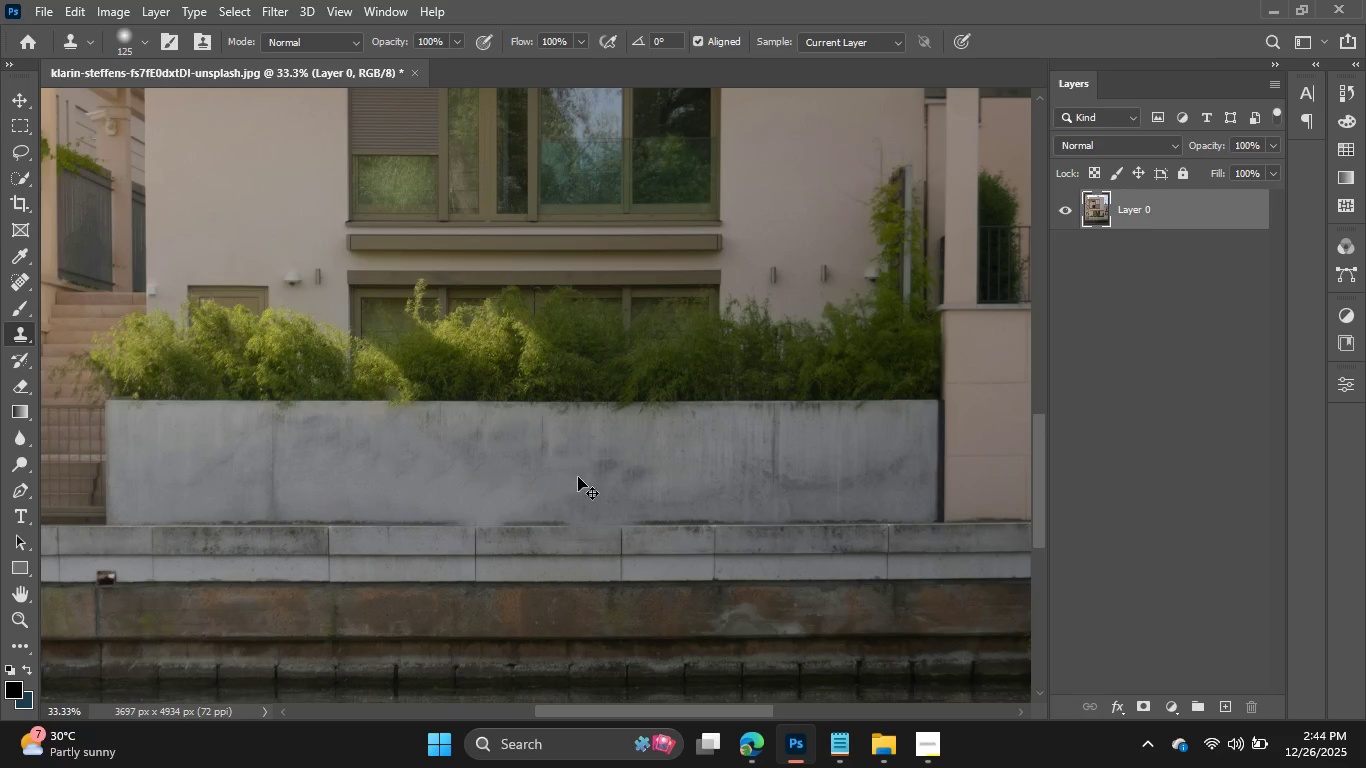 
key(Control+Minus)
 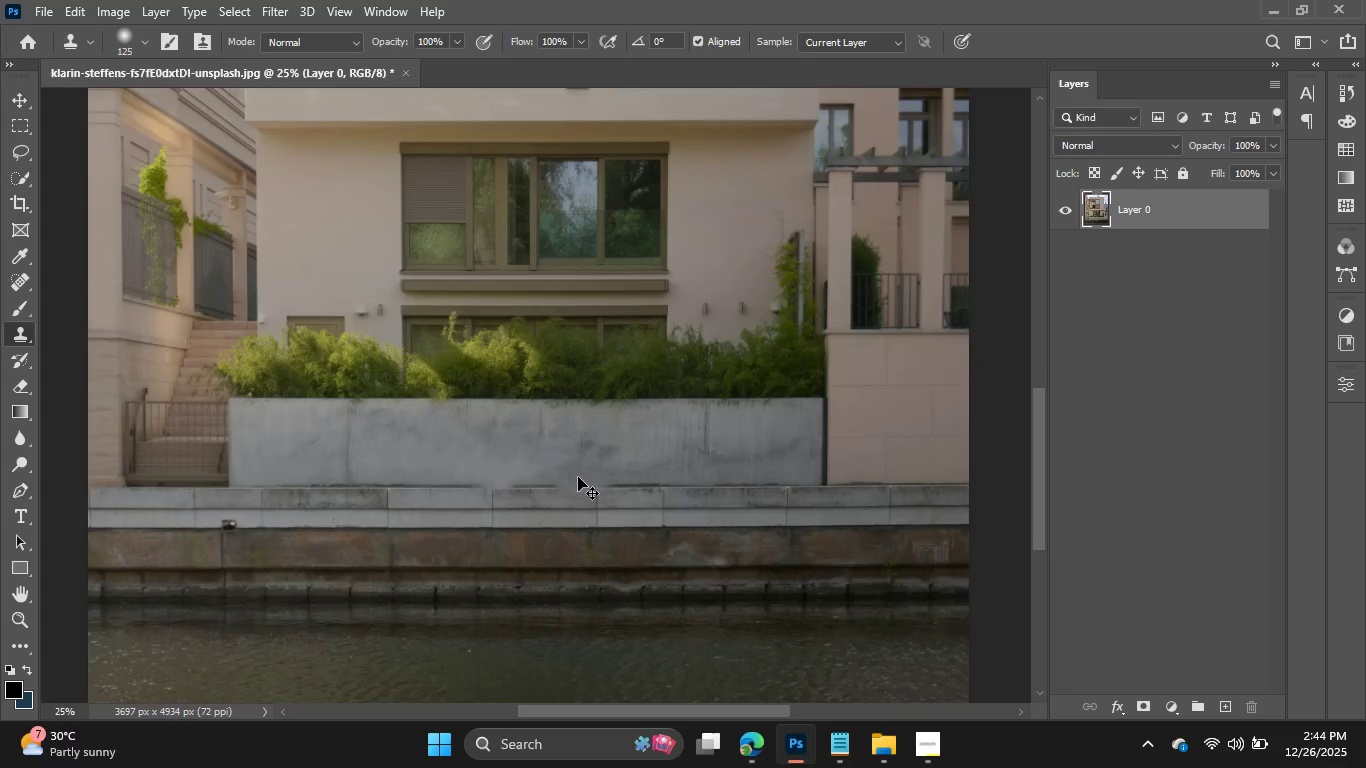 
key(Control+Minus)
 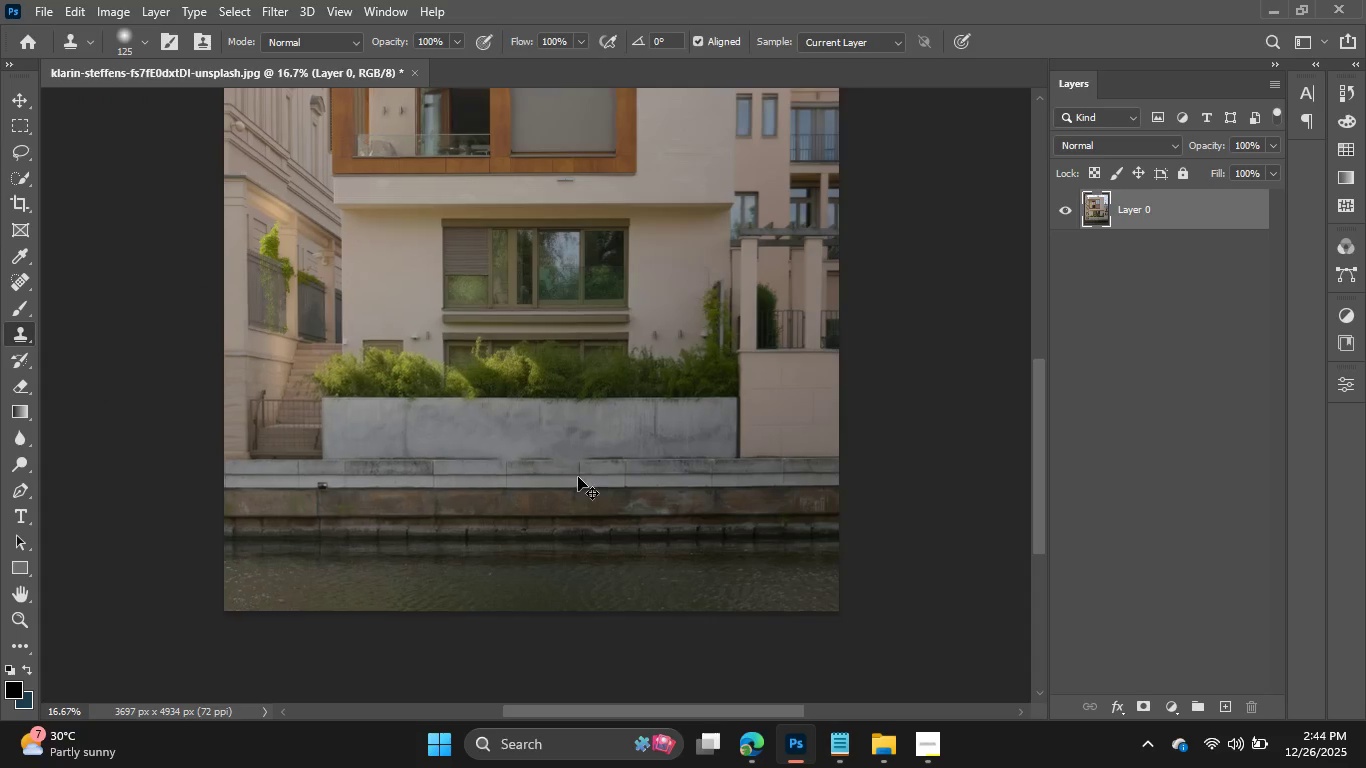 
key(Control+Minus)
 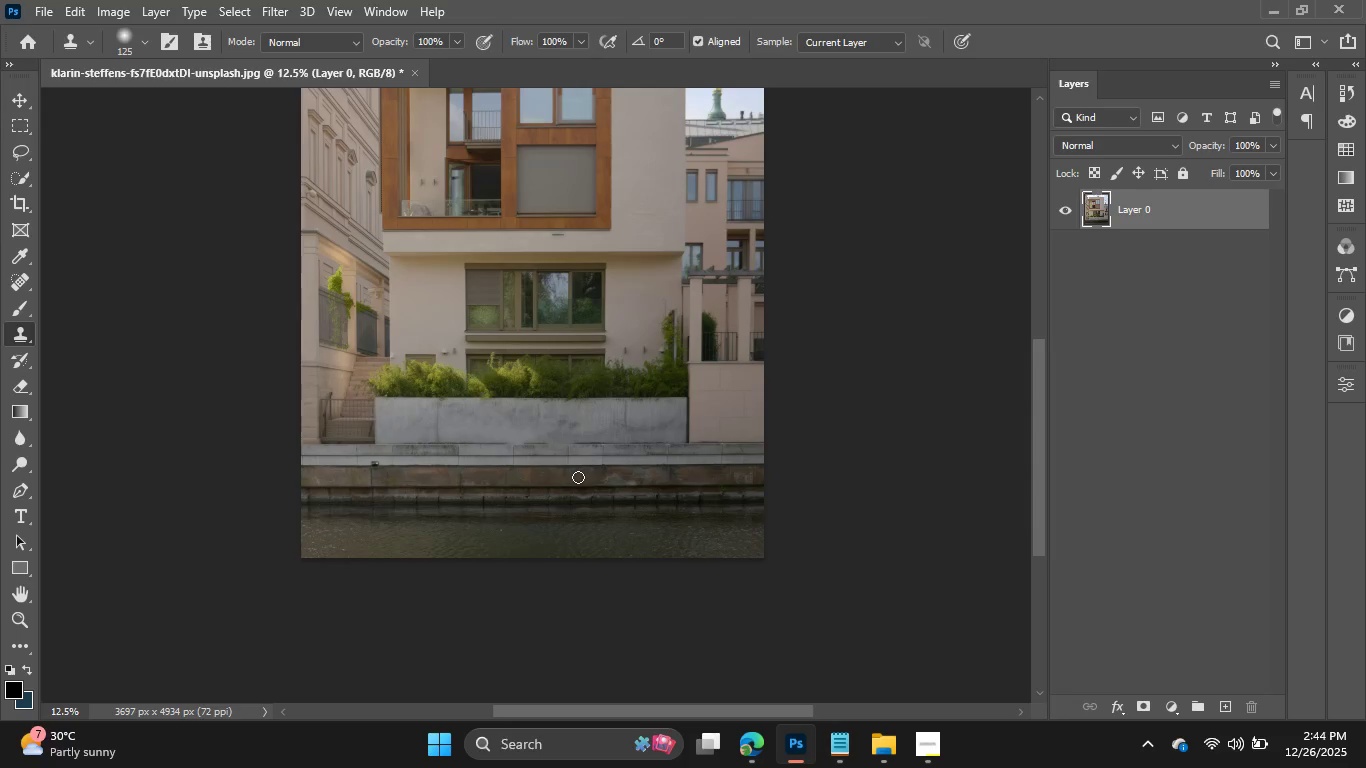 
scroll: coordinate [578, 477], scroll_direction: up, amount: 6.0
 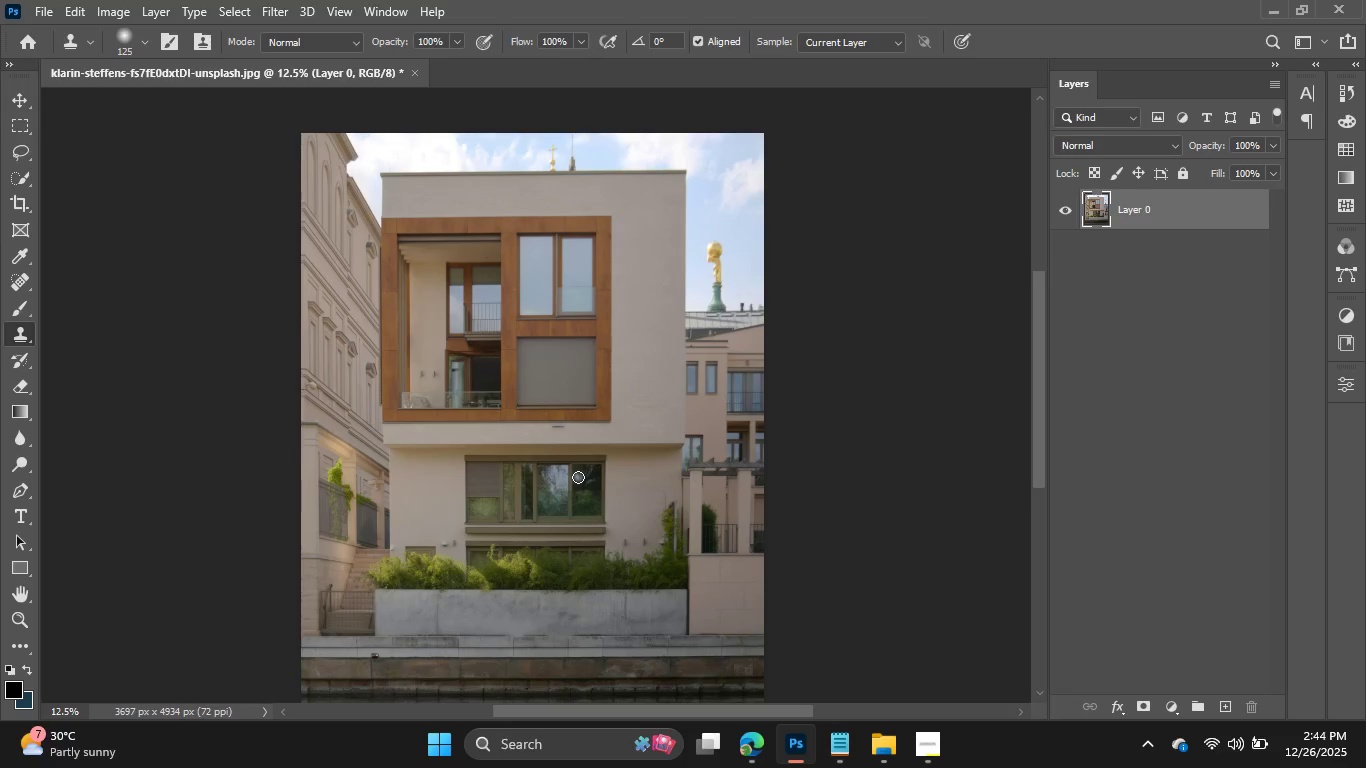 
hold_key(key=ControlLeft, duration=0.34)
scroll: coordinate [578, 477], scroll_direction: up, amount: 1.0
 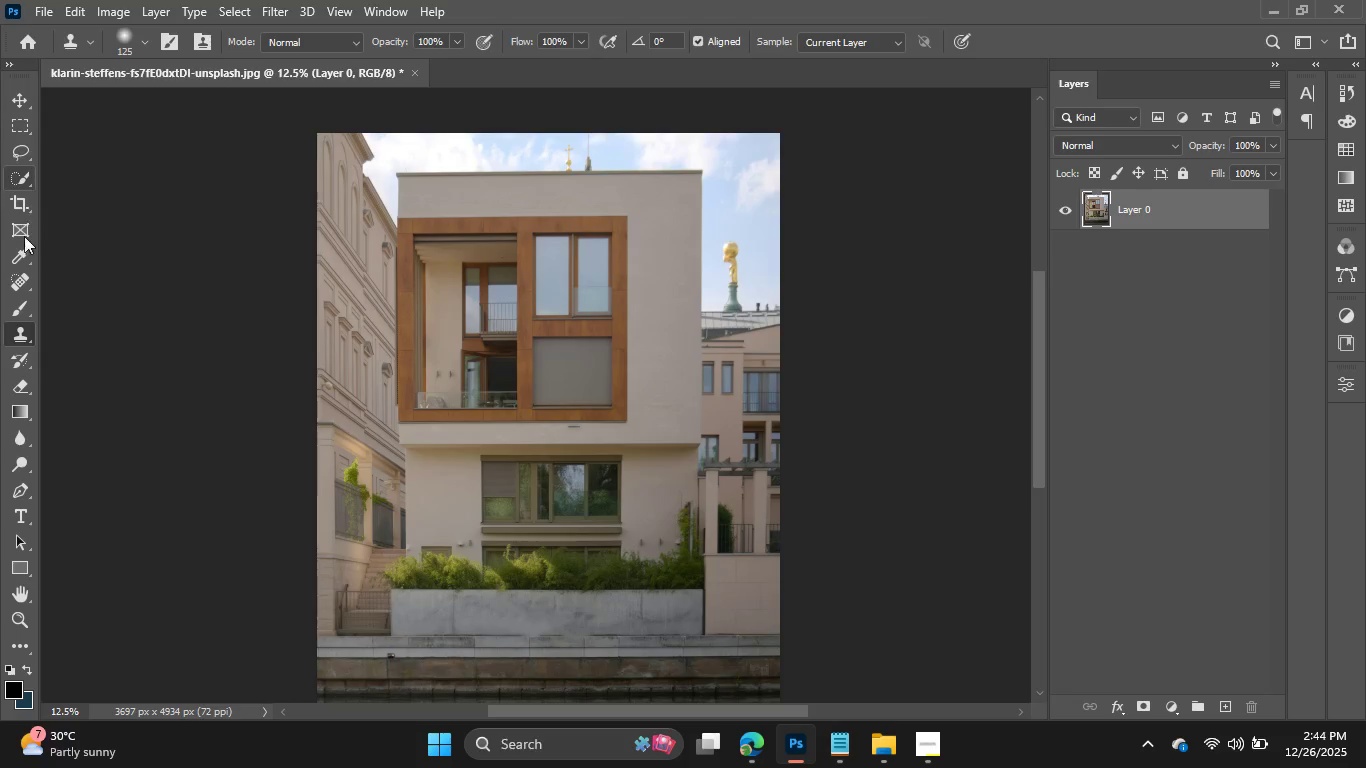 
wait(10.34)
 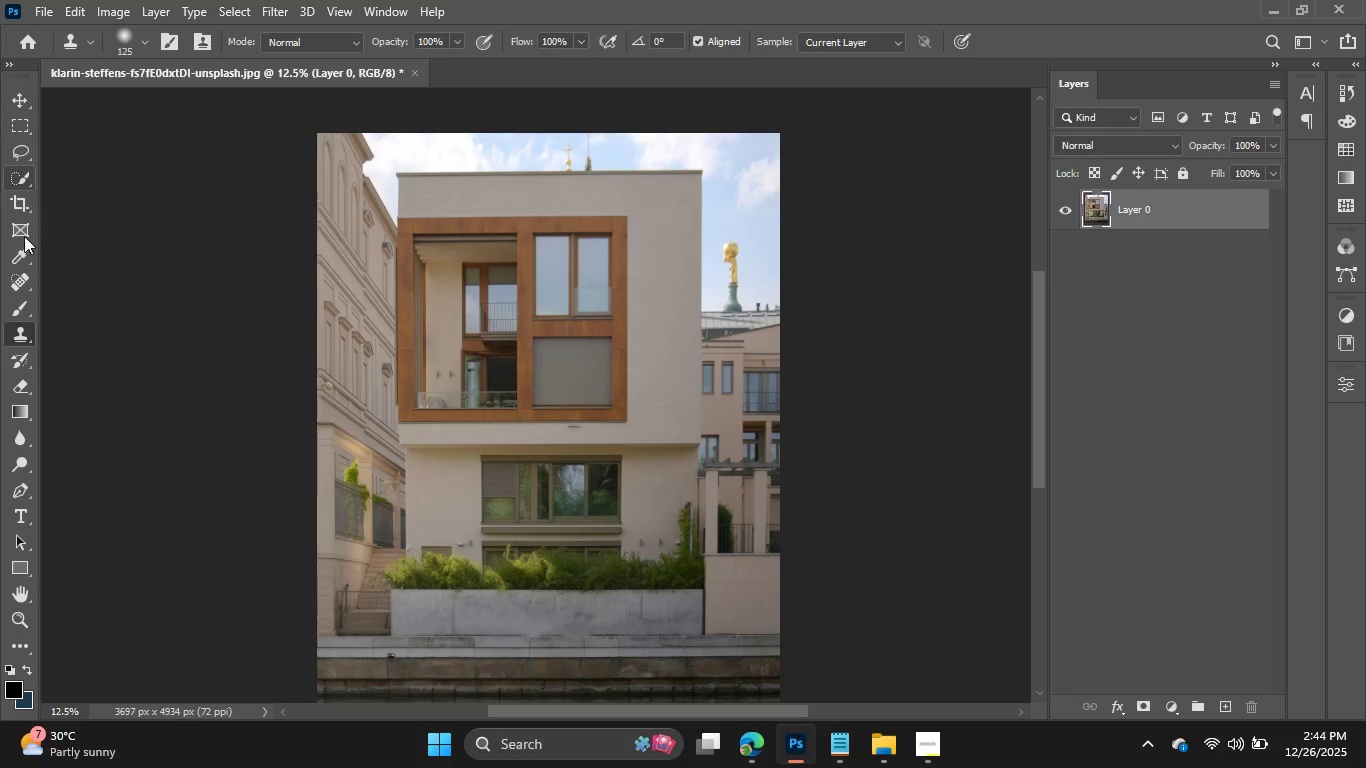 
hold_key(key=AltLeft, duration=0.86)
left_click([530, 150])
 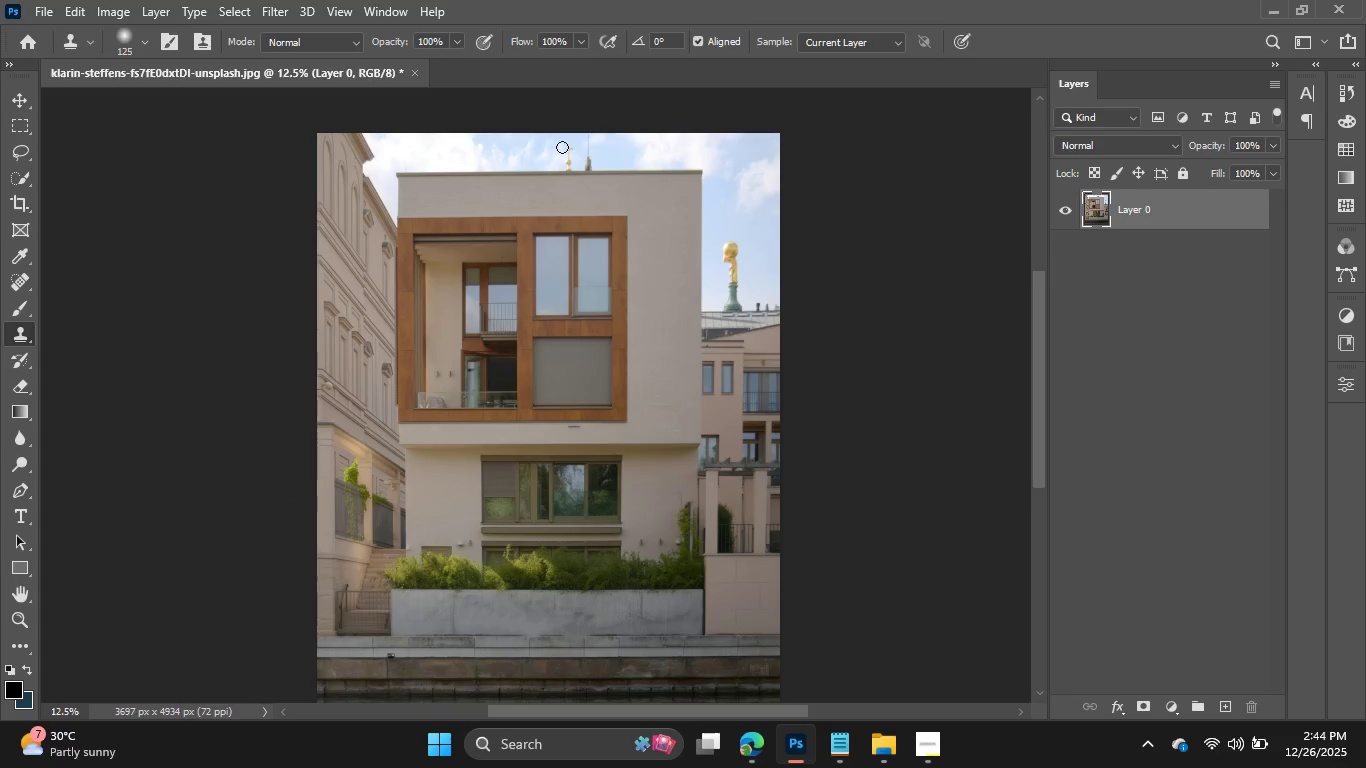 
left_click_drag(start_coordinate=[562, 147], to_coordinate=[573, 150])
 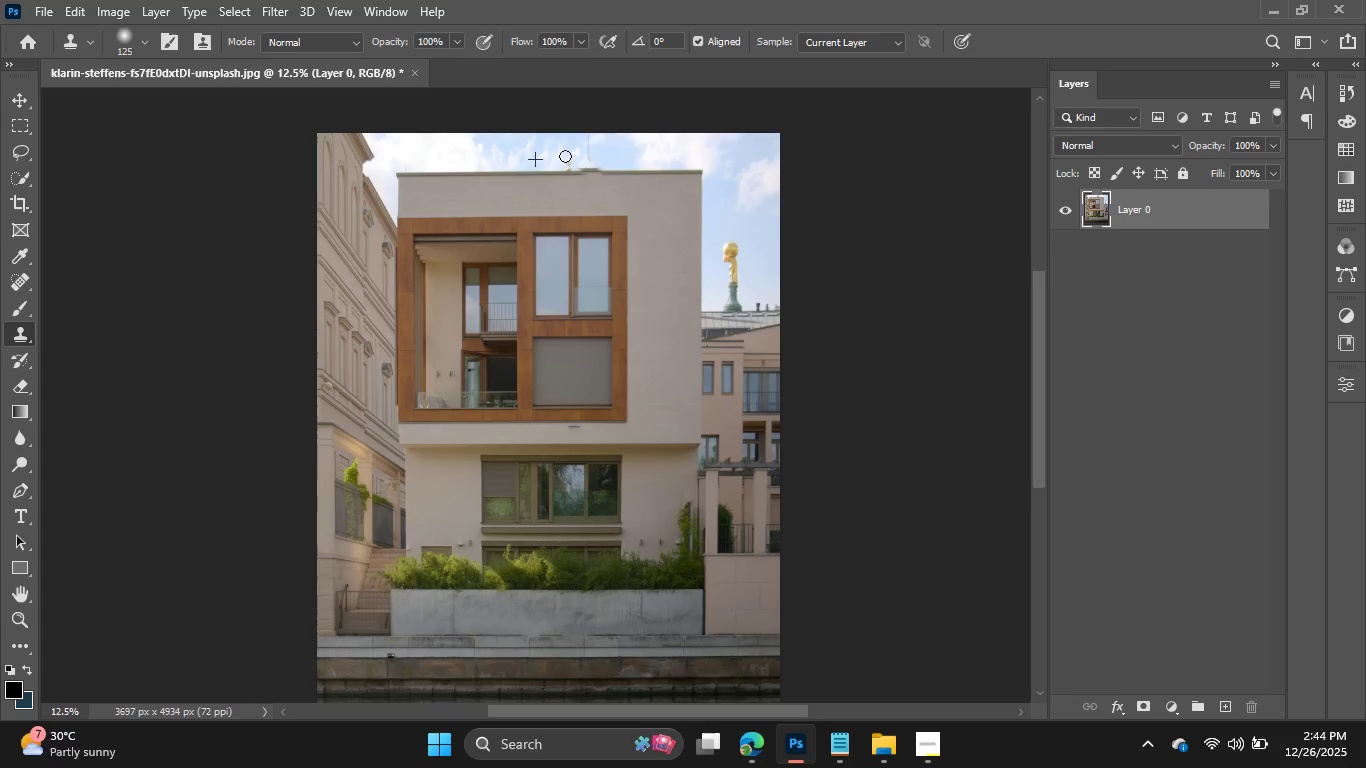 
hold_key(key=AltLeft, duration=1.5)
 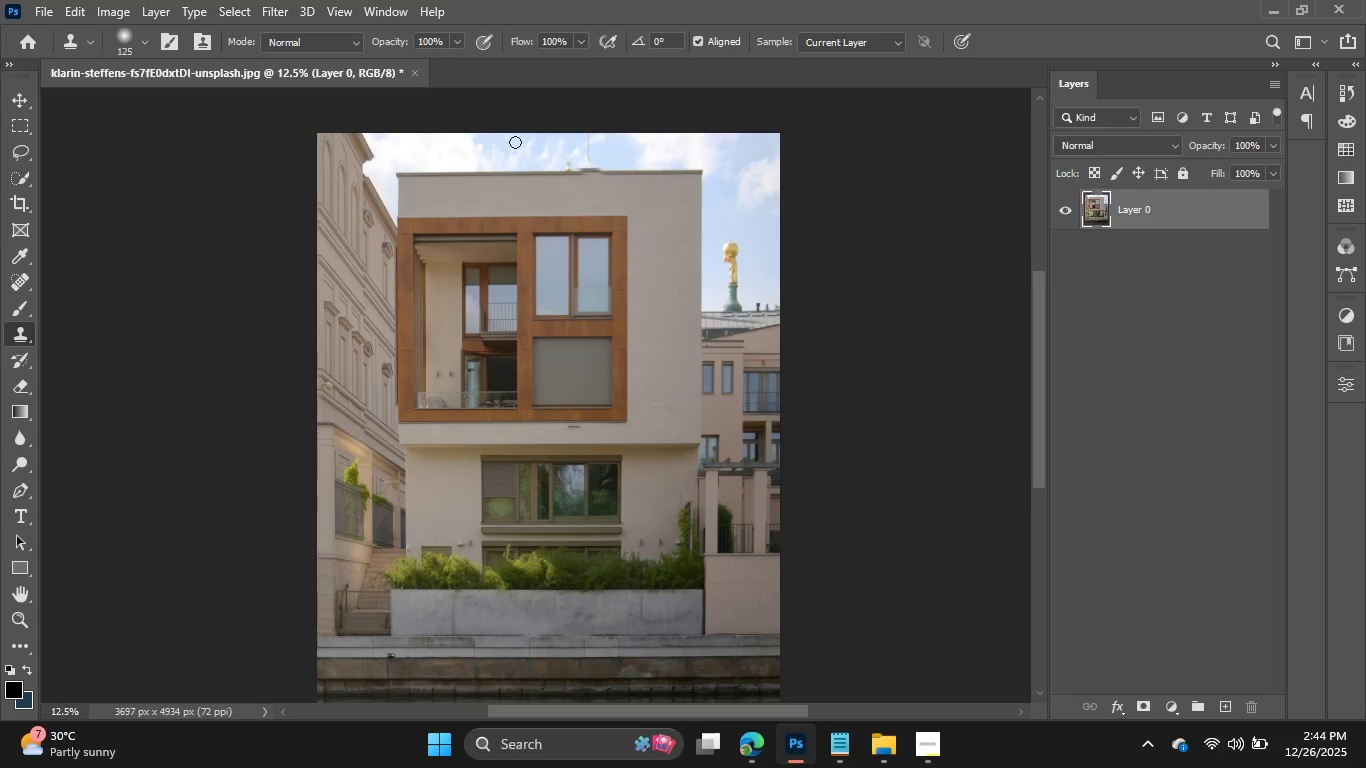 
hold_key(key=AltLeft, duration=0.64)
left_click([515, 142])
 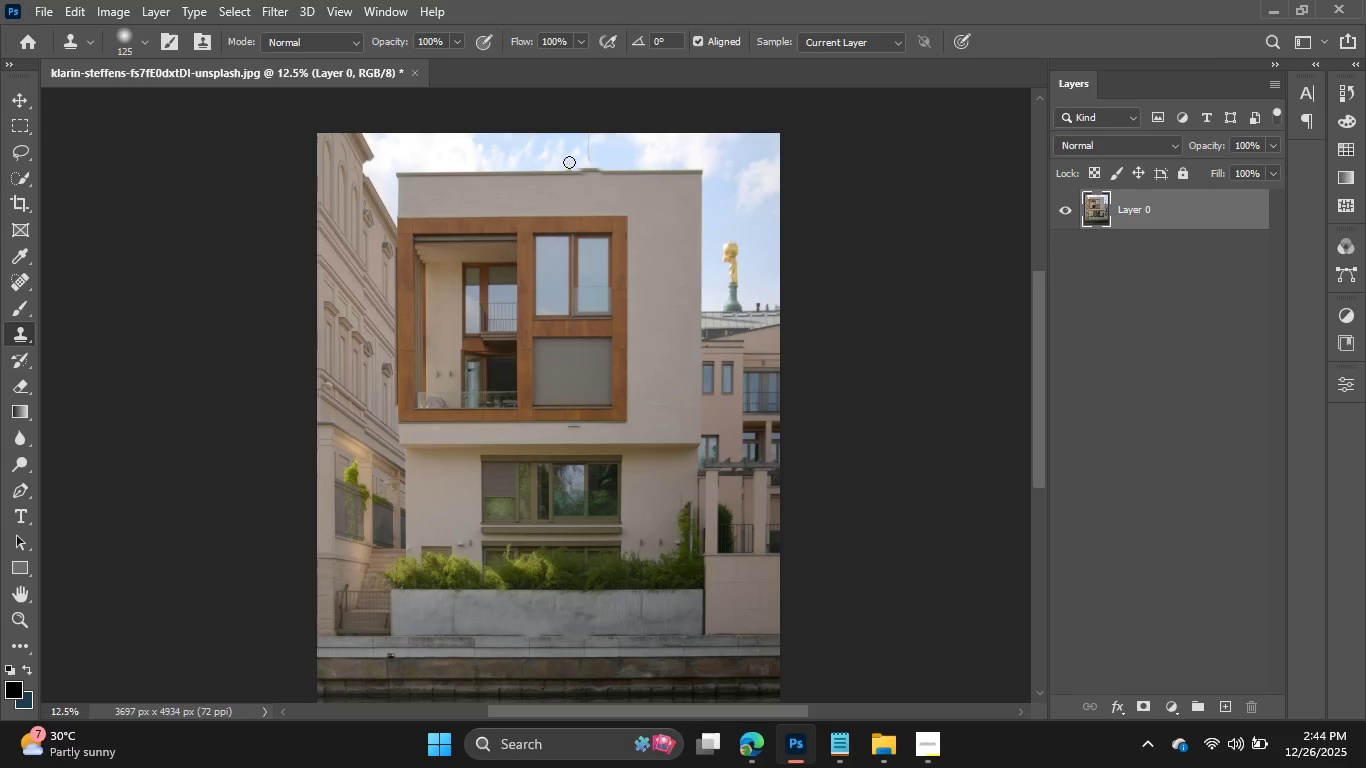 
left_click([567, 162])
 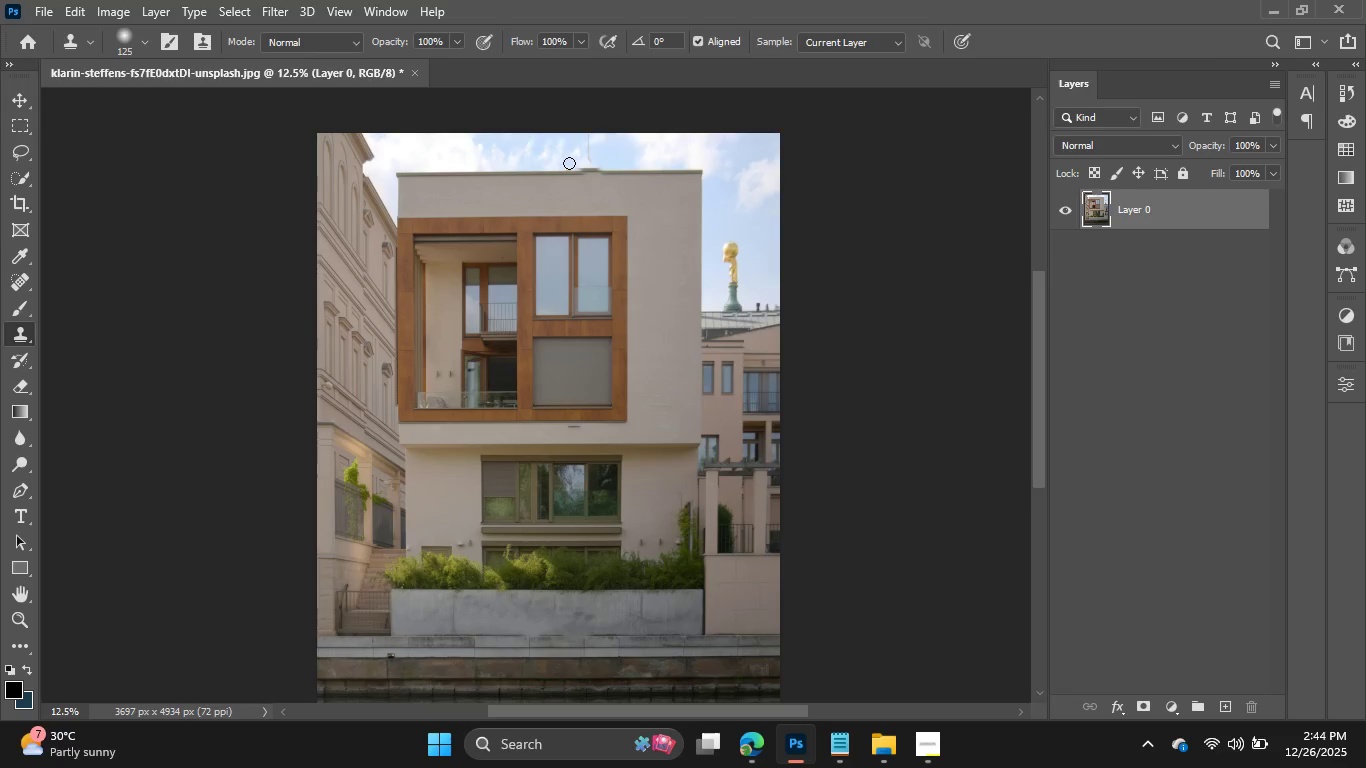 
left_click([569, 163])
 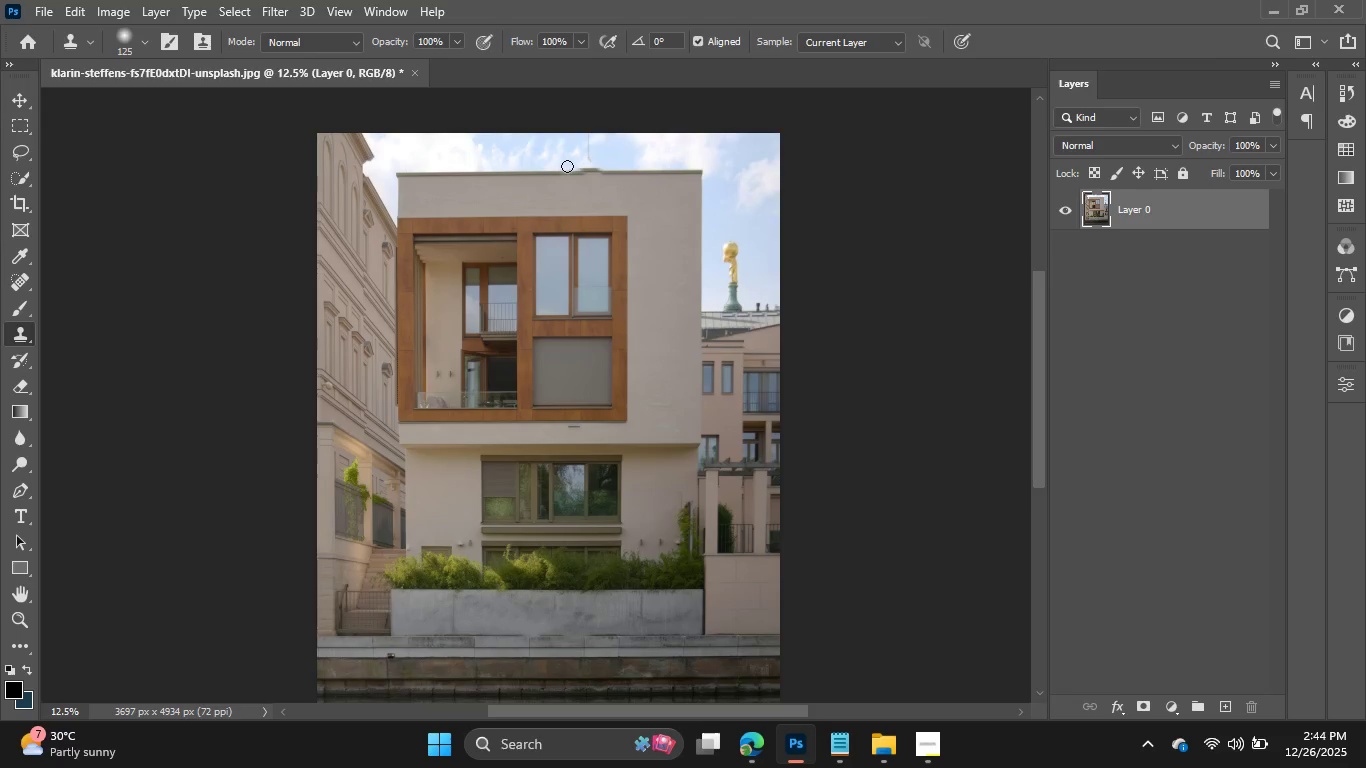 
key(Control+Equal)
 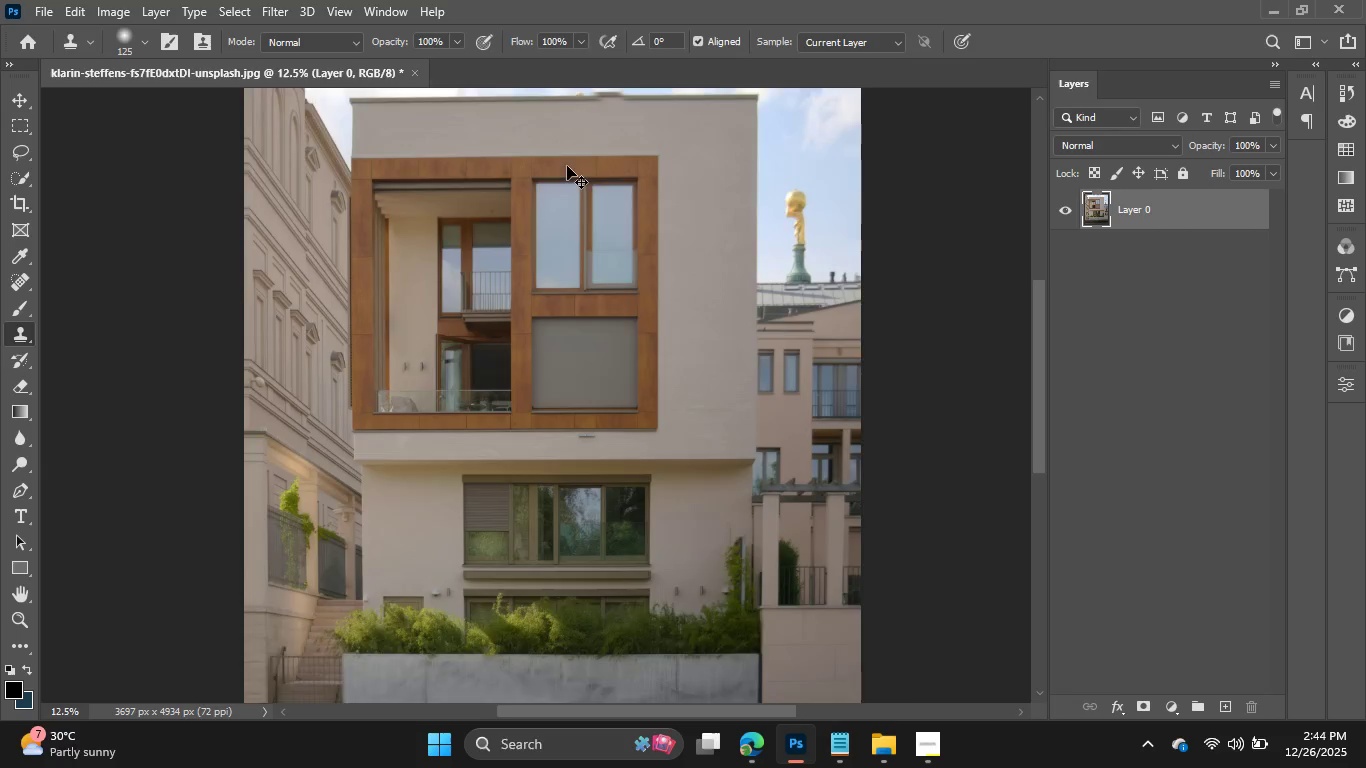 
key(Control+Equal)
 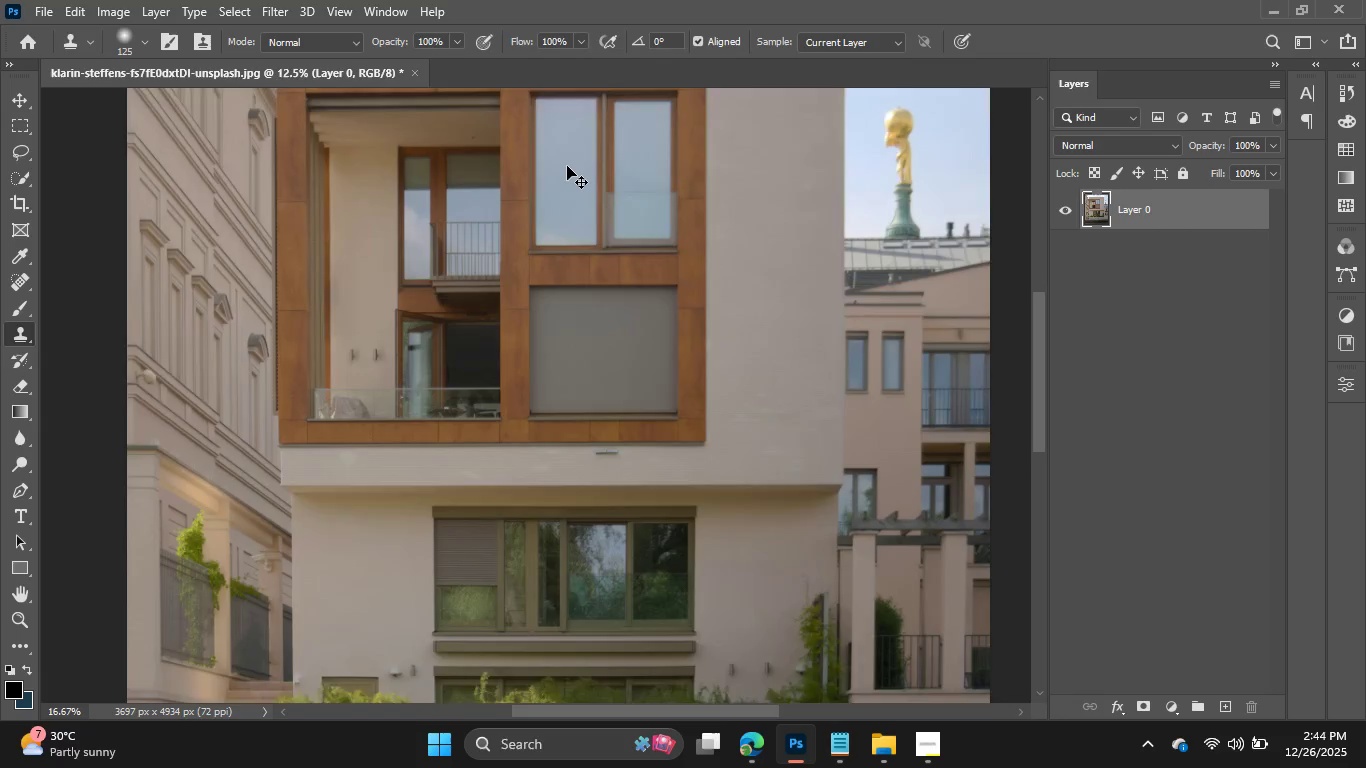 
key(Control+Equal)
 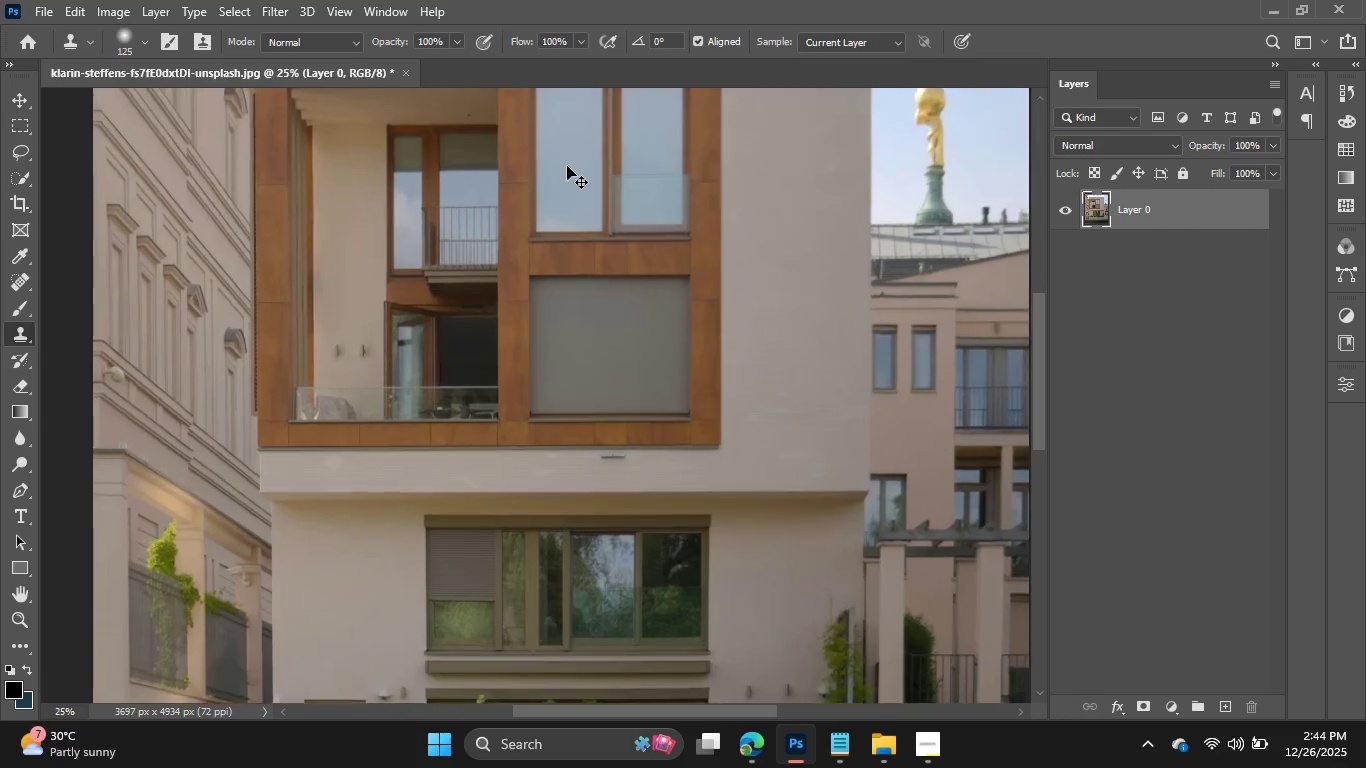 
key(Control+Equal)
 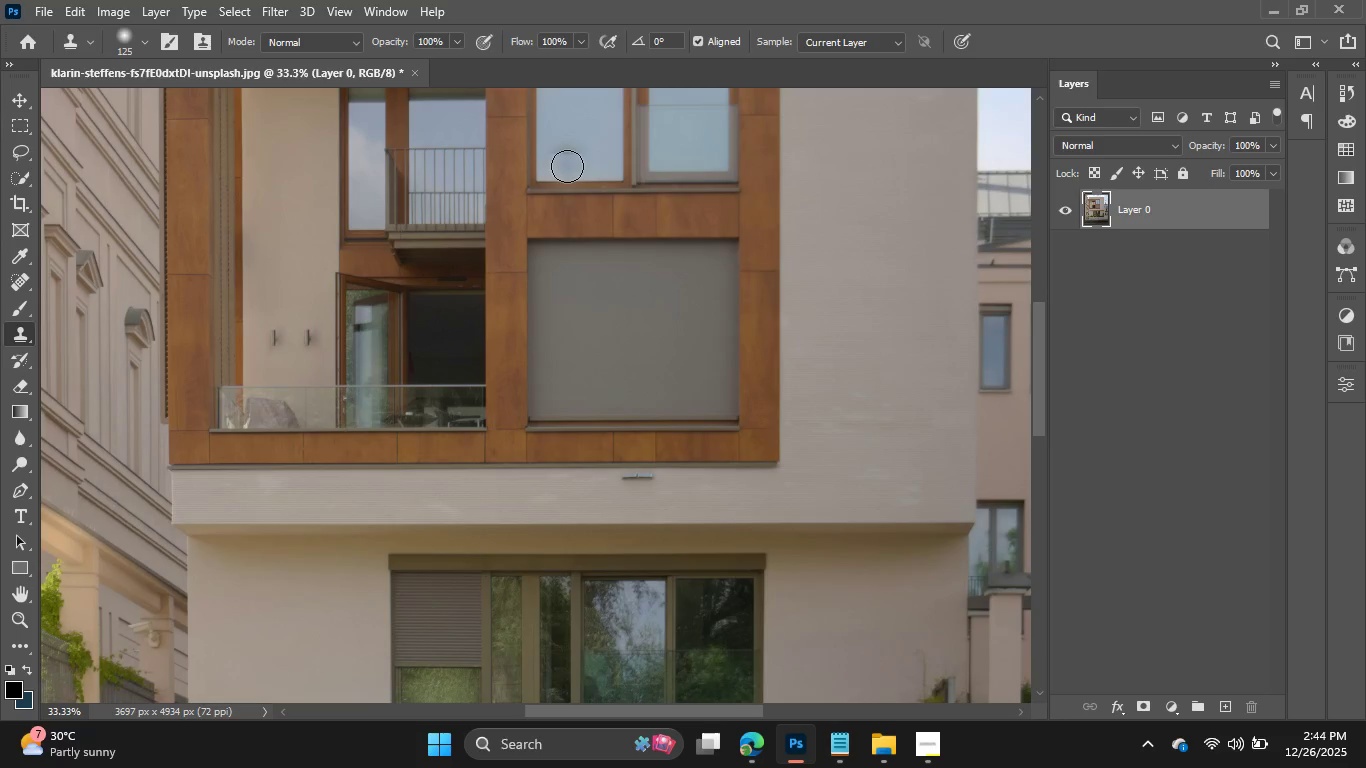 
hold_key(key=Space, duration=1.52)
 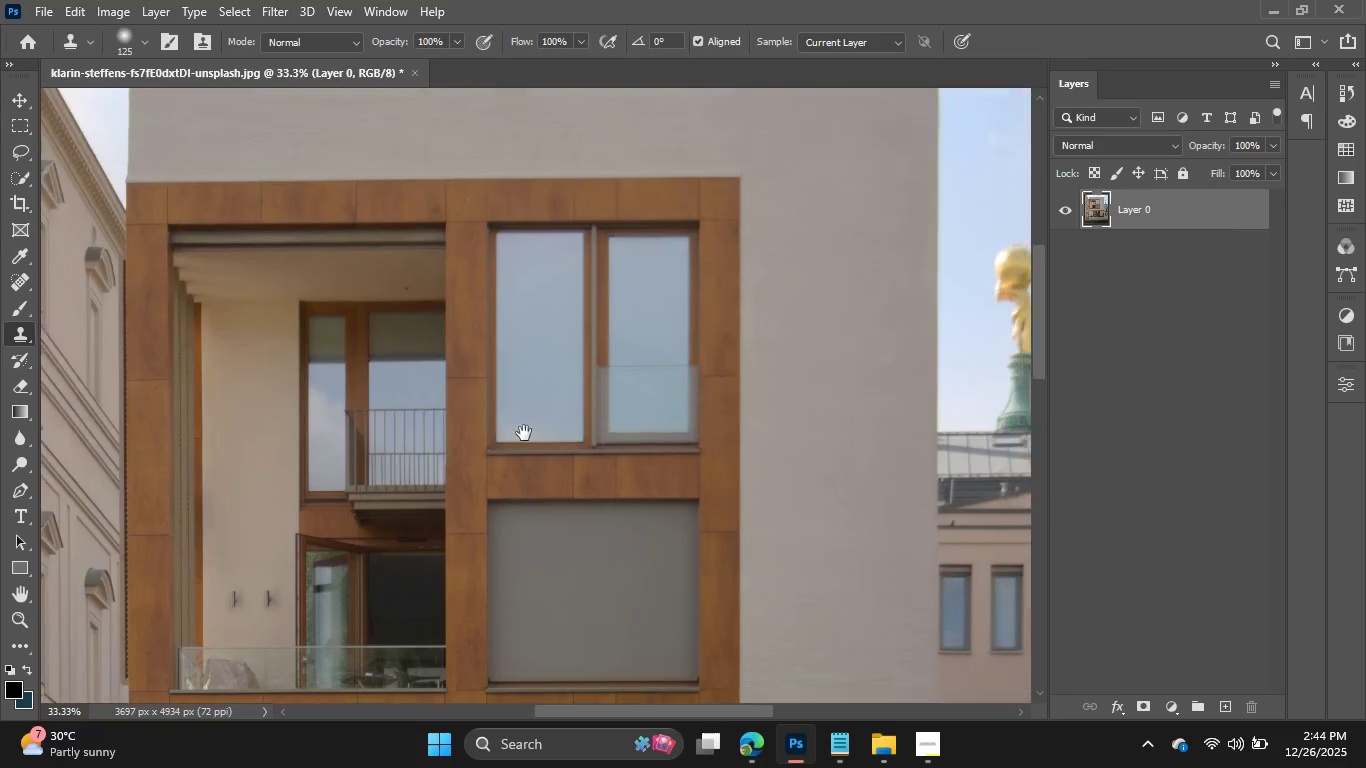 
hold_key(key=Space, duration=1.5)
 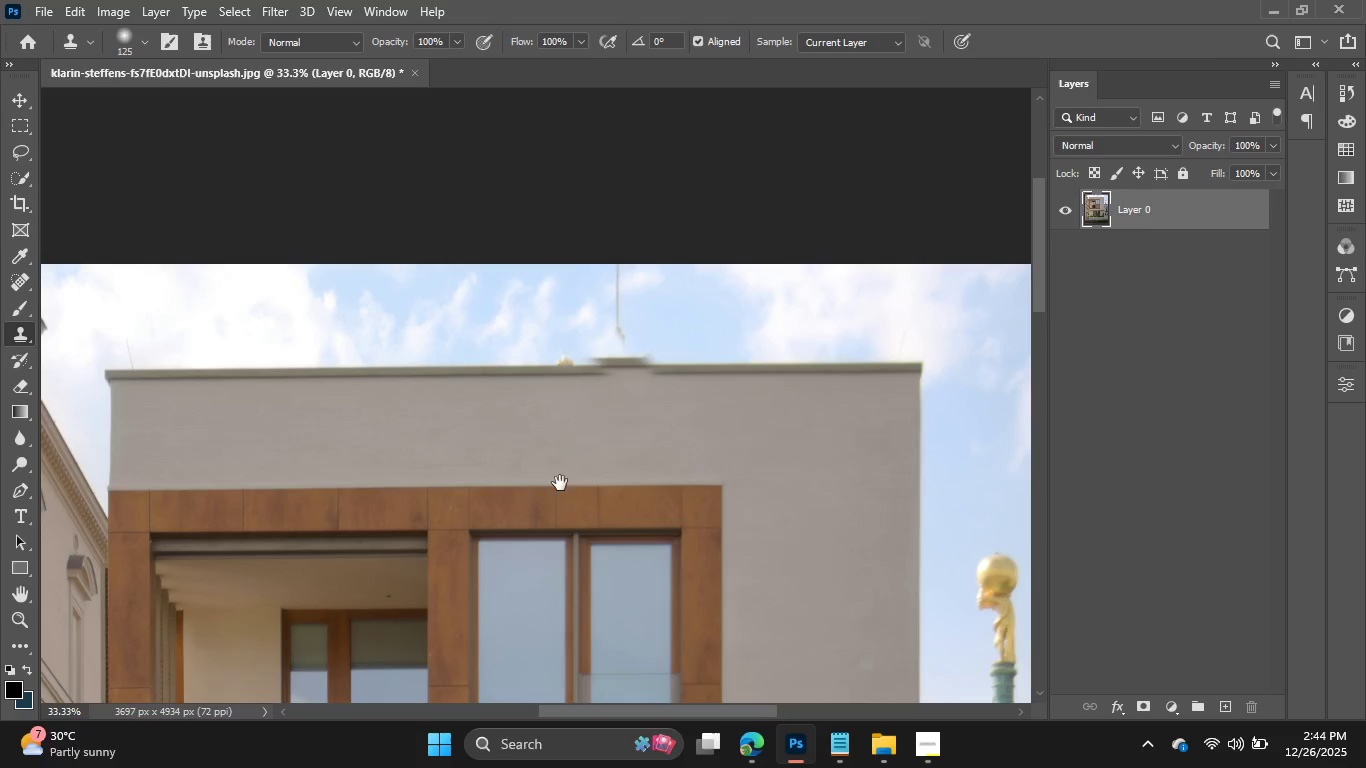 
left_click_drag(start_coordinate=[565, 164], to_coordinate=[522, 434])
 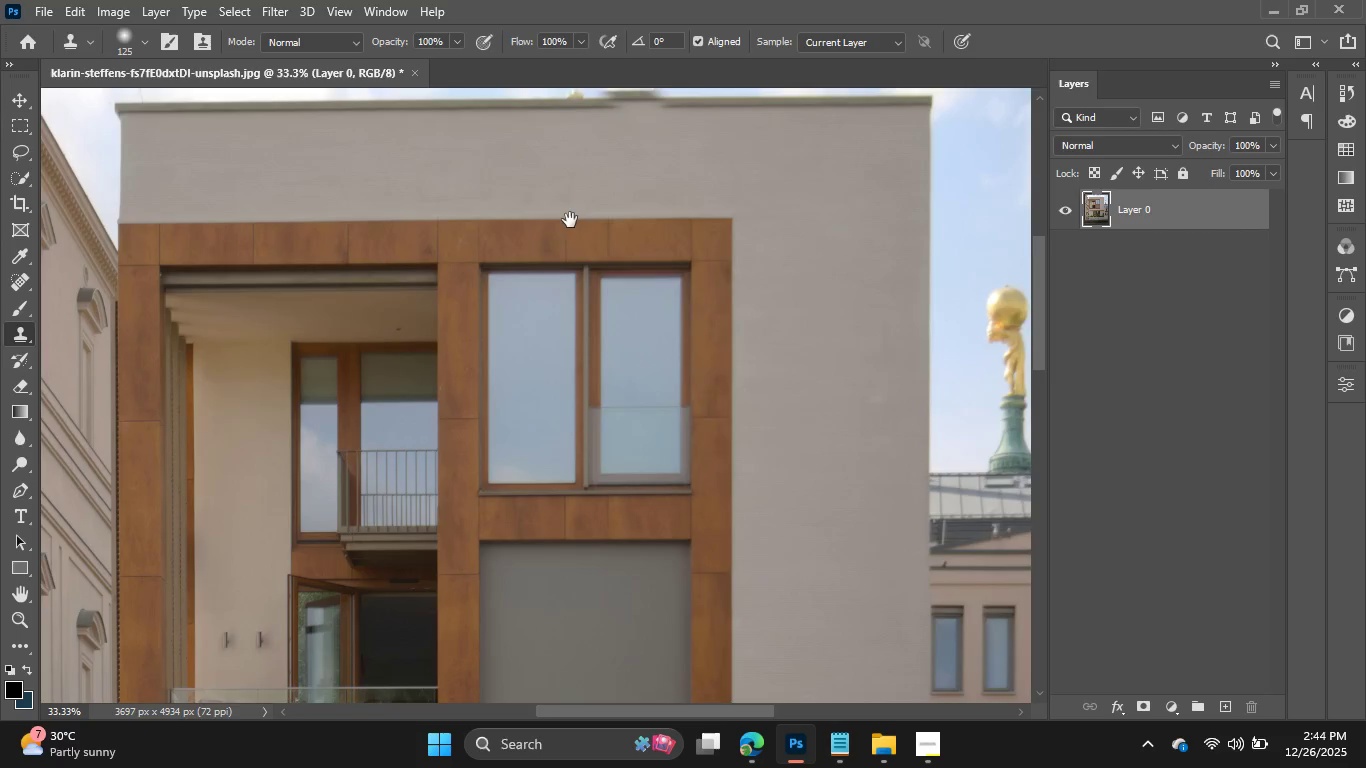 
left_click_drag(start_coordinate=[570, 216], to_coordinate=[560, 483])
 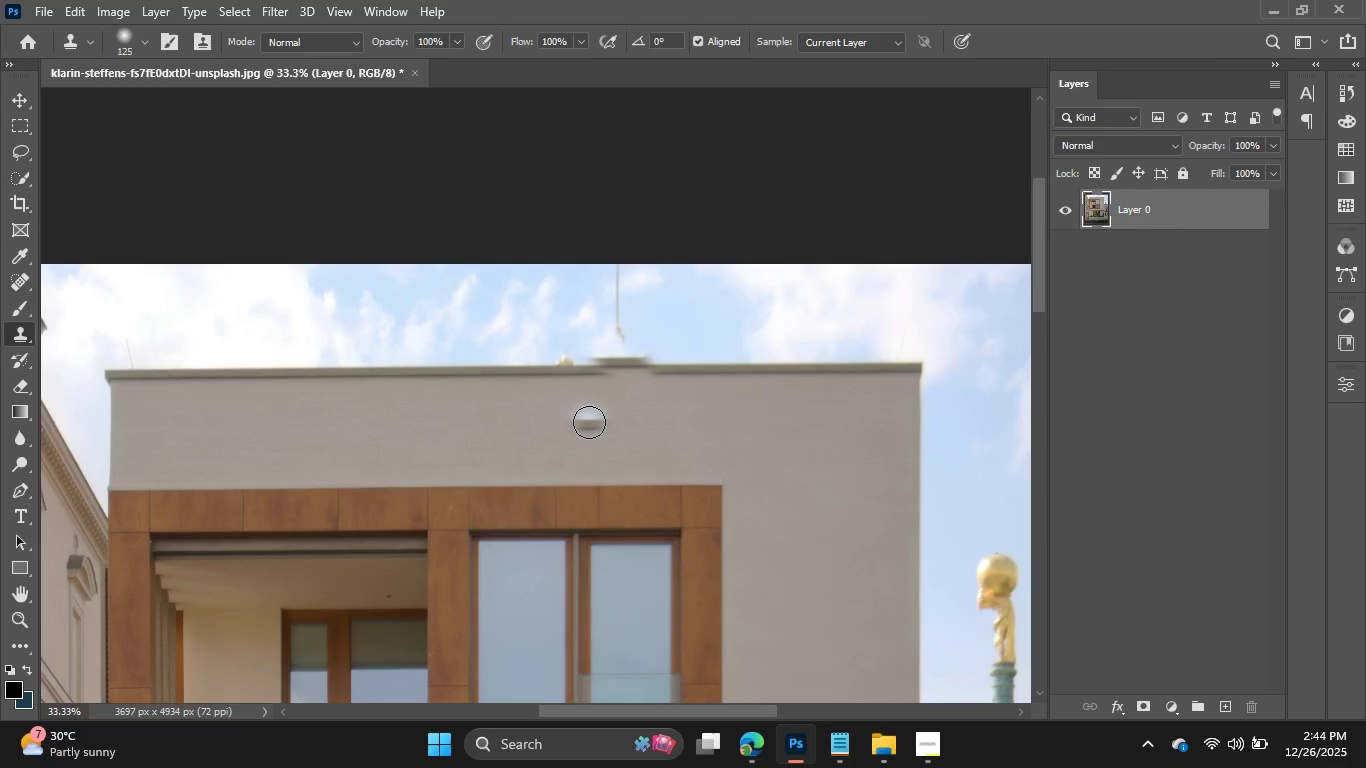 
hold_key(key=Space, duration=0.7)
 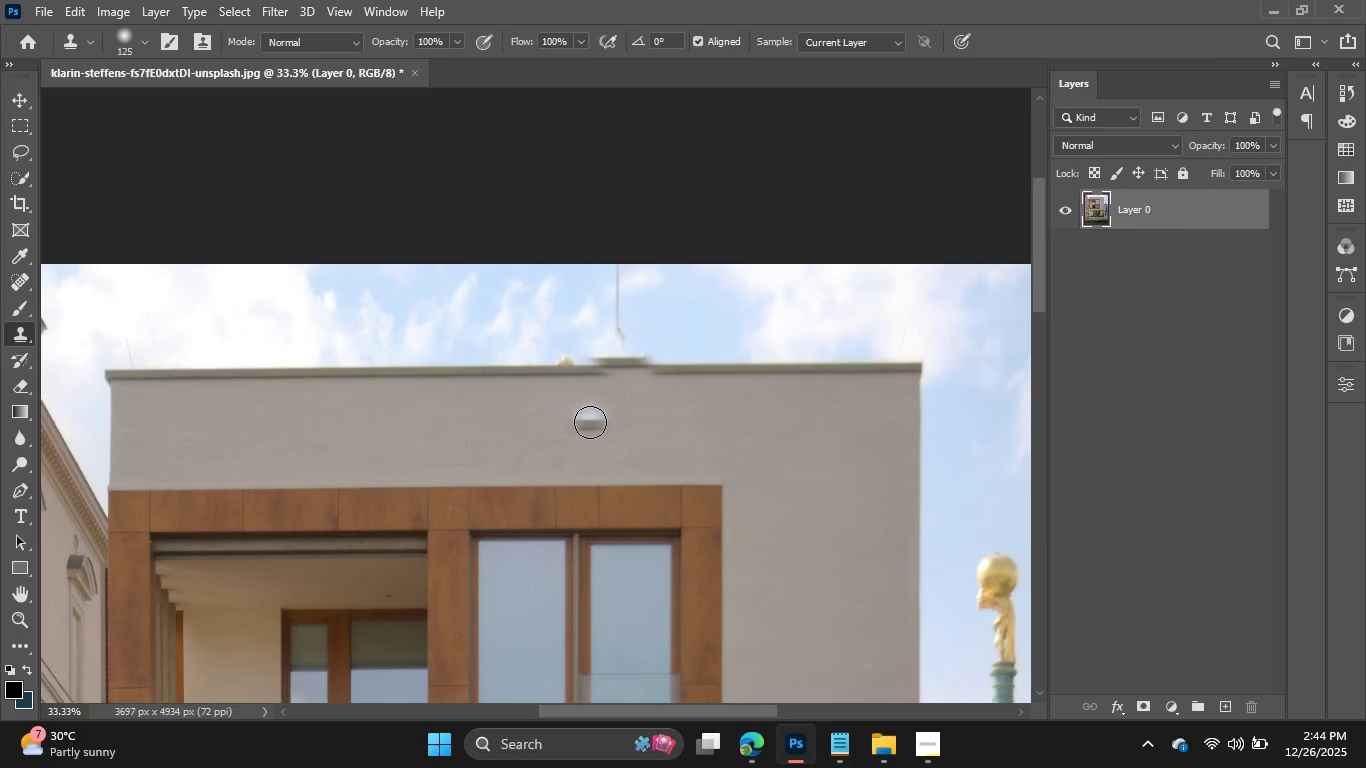 
hold_key(key=Space, duration=7.02)
 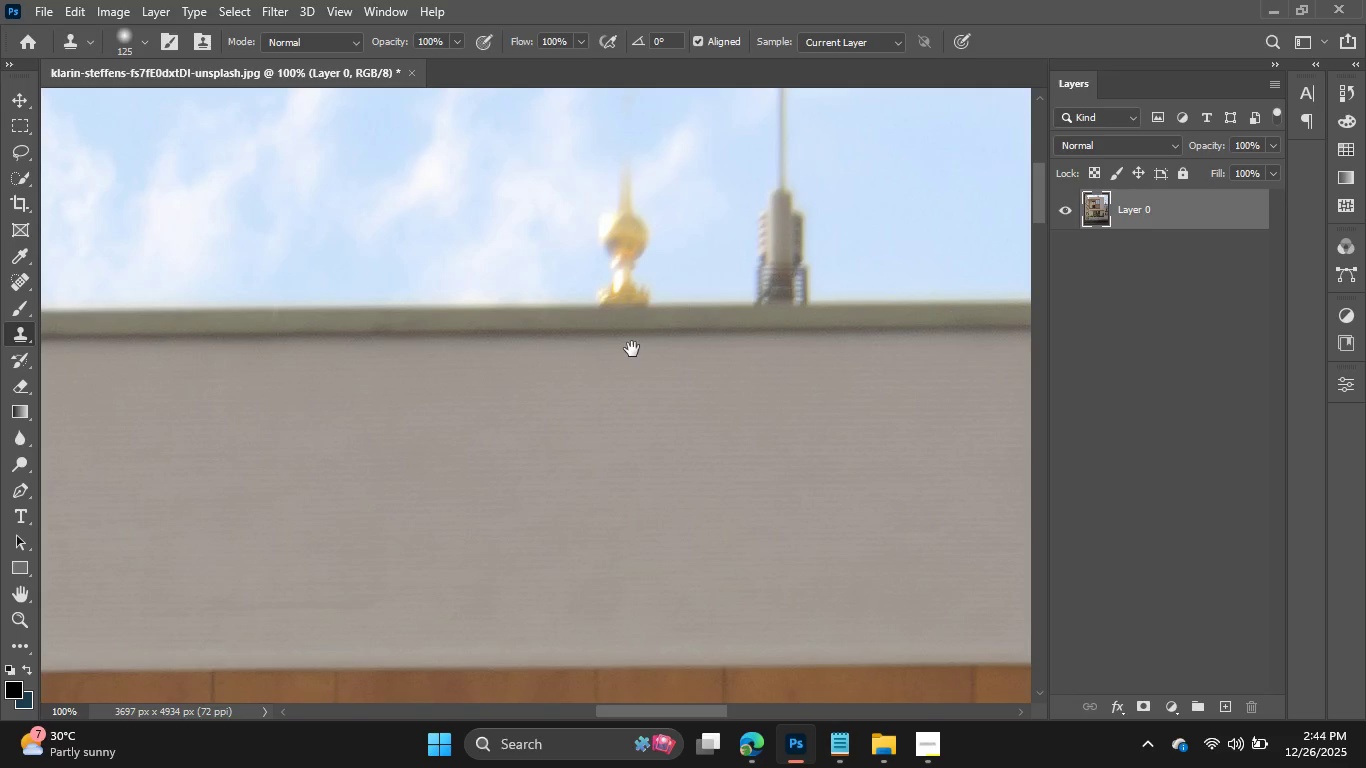 
key(Control+Z)
 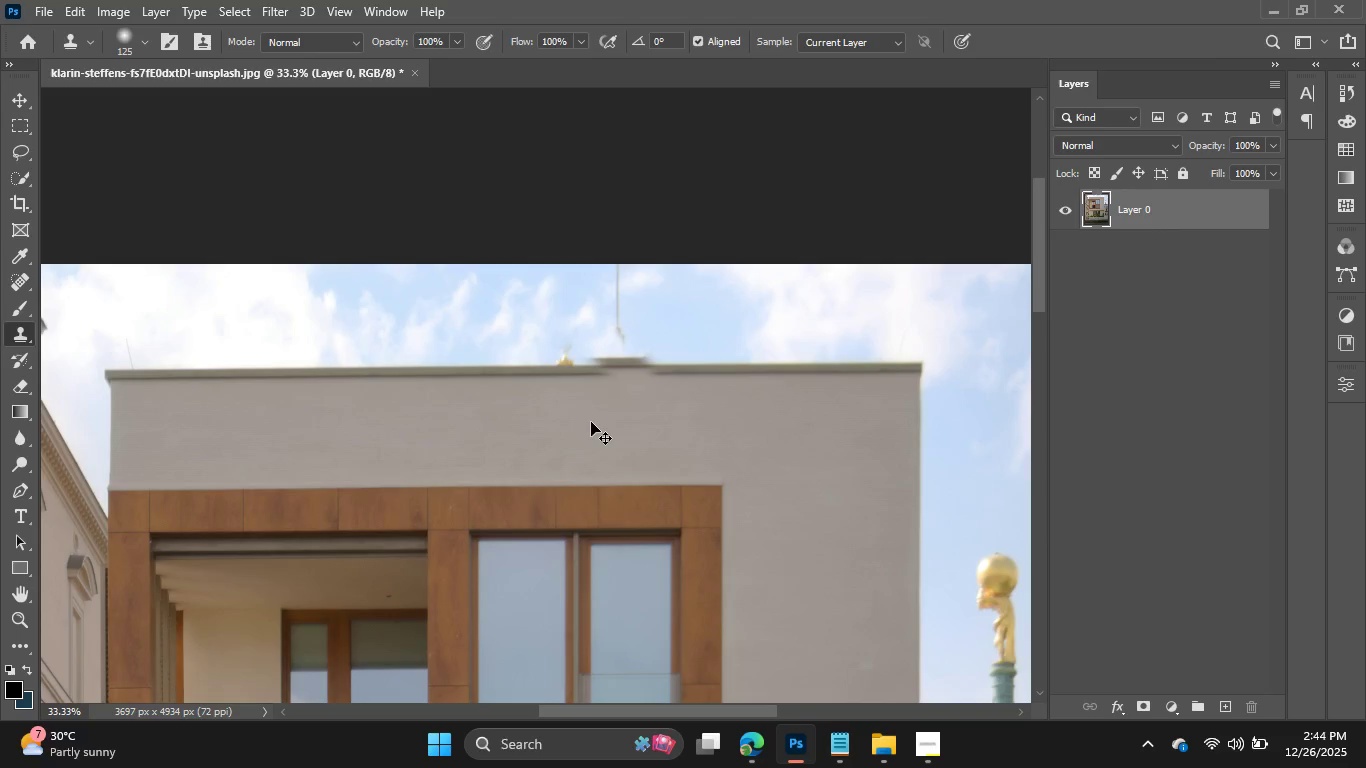 
key(Control+Z)
 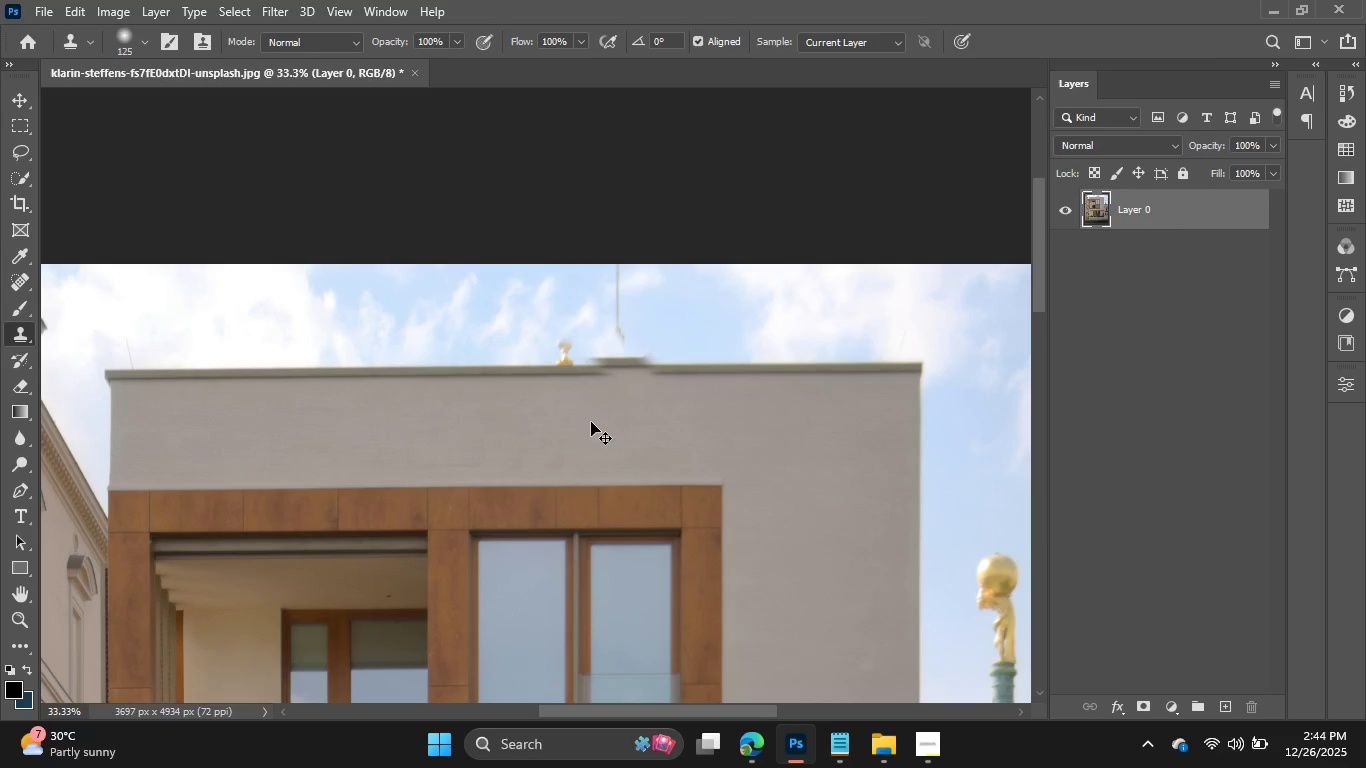 
key(Control+Z)
 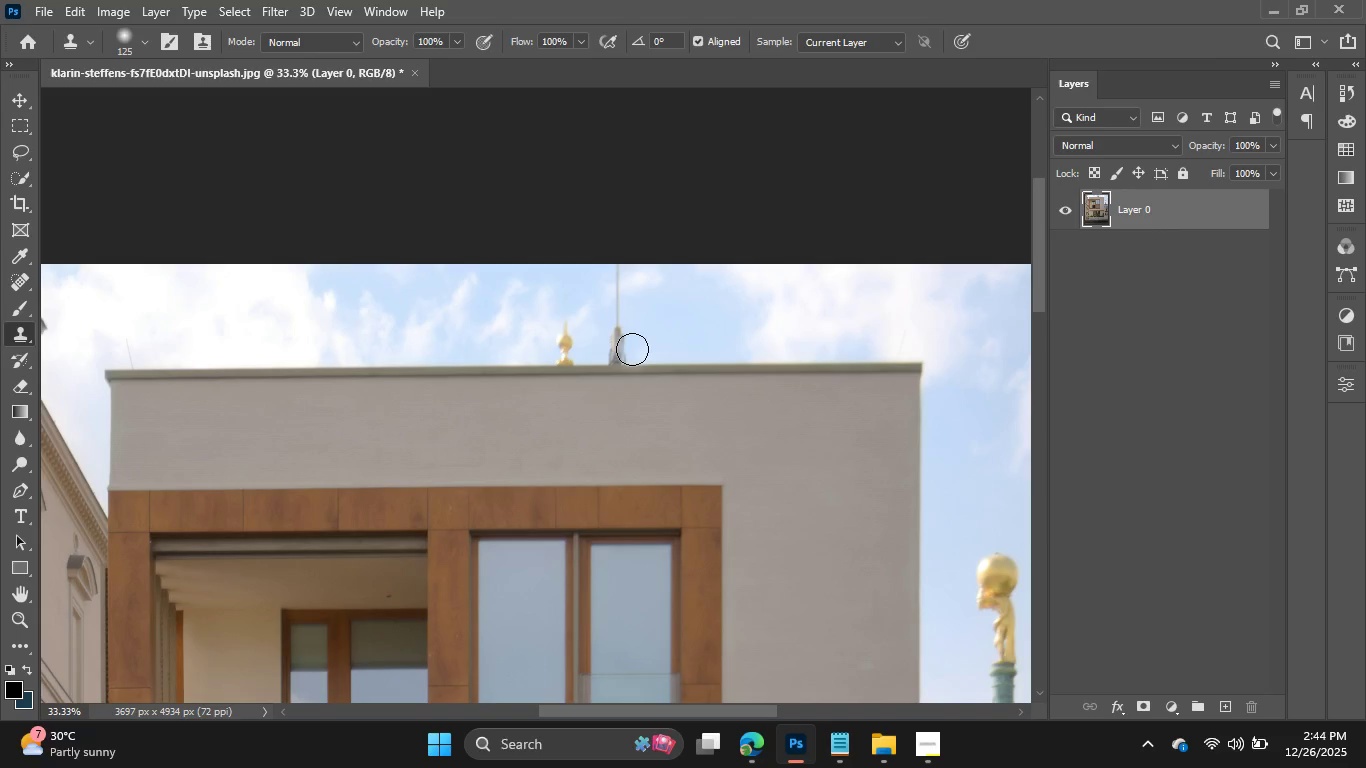 
key(Alt+Equal)
 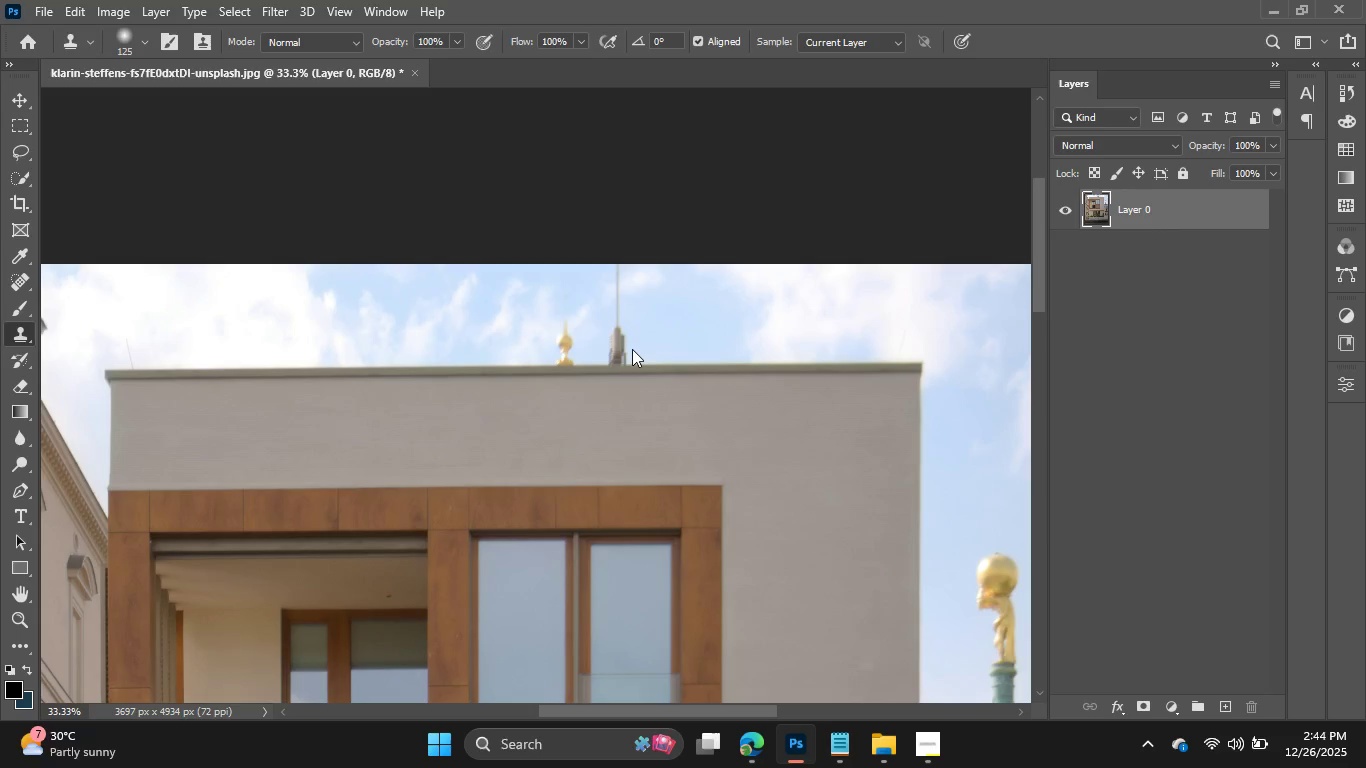 
key(Alt+Equal)
 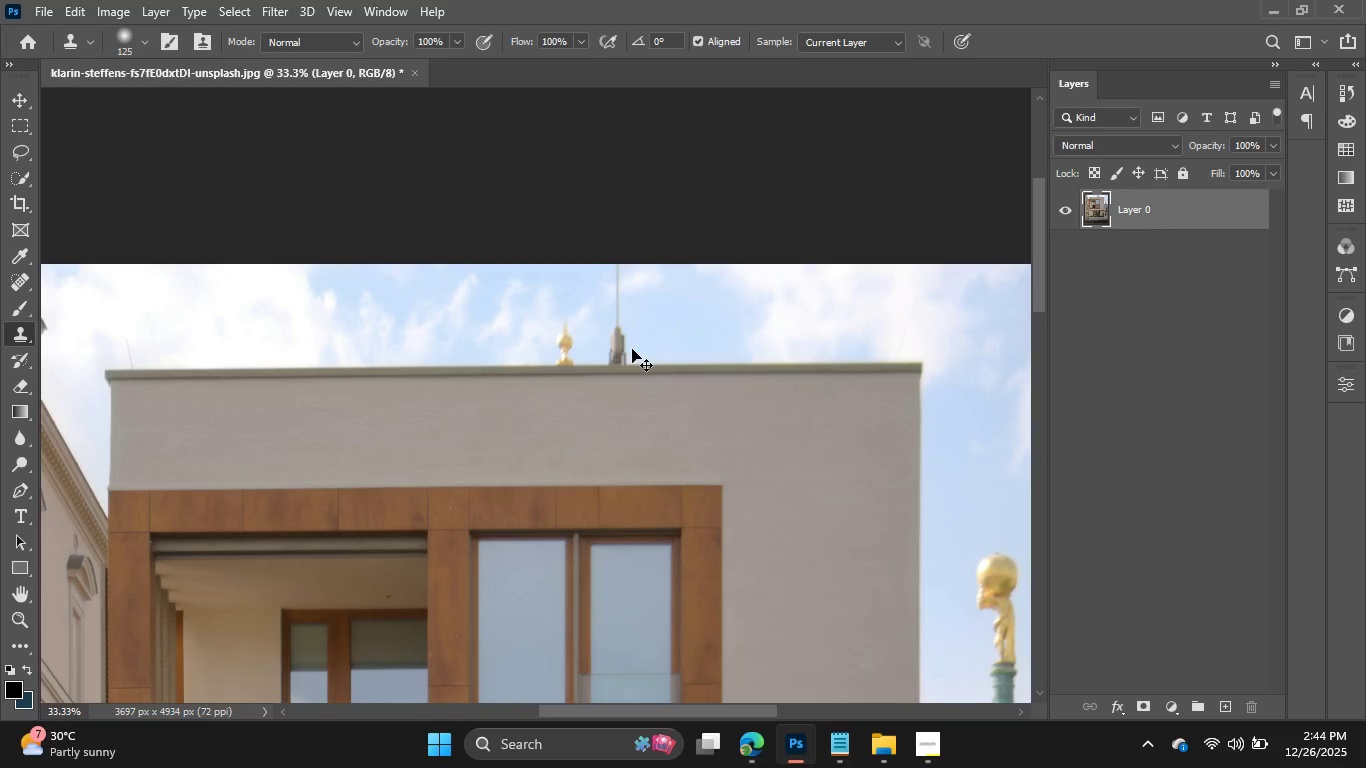 
key(Control+Equal)
 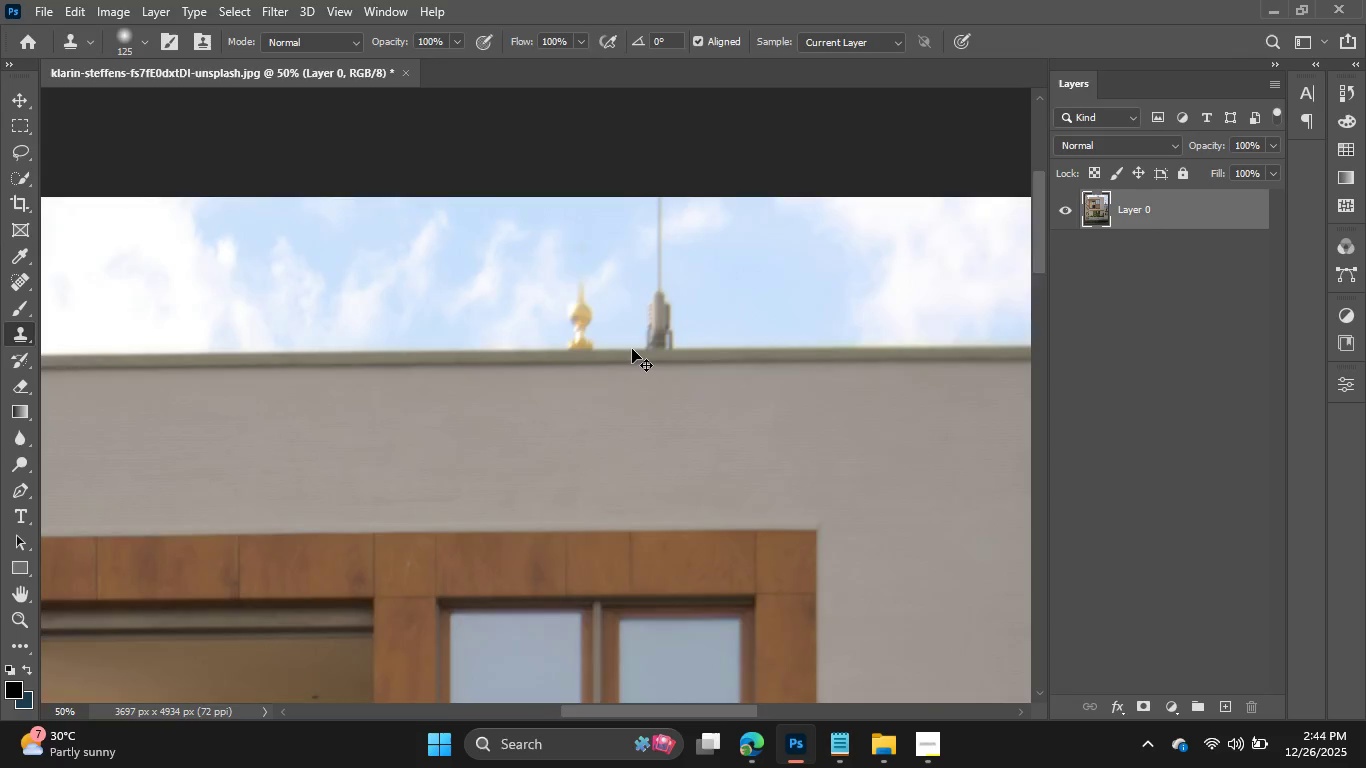 
key(Control+Equal)
 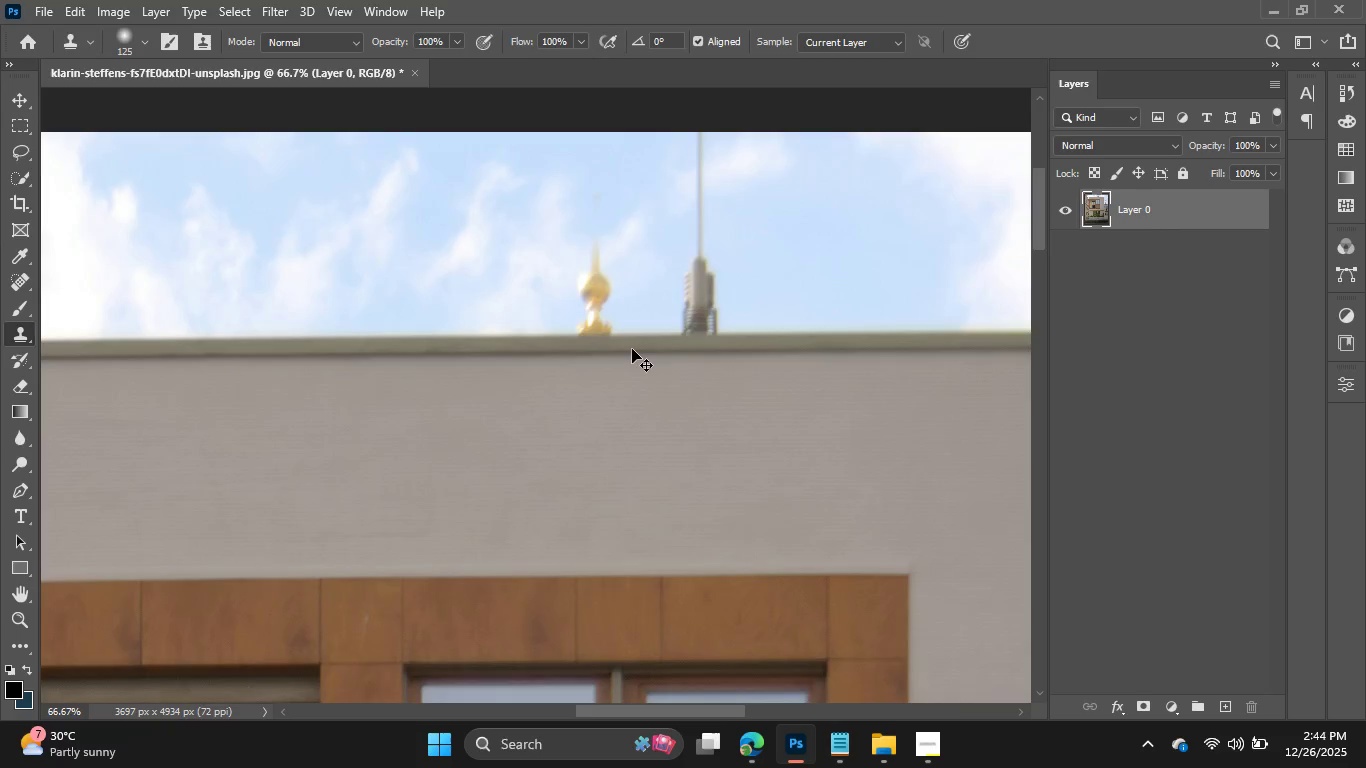 
key(Control+Equal)
 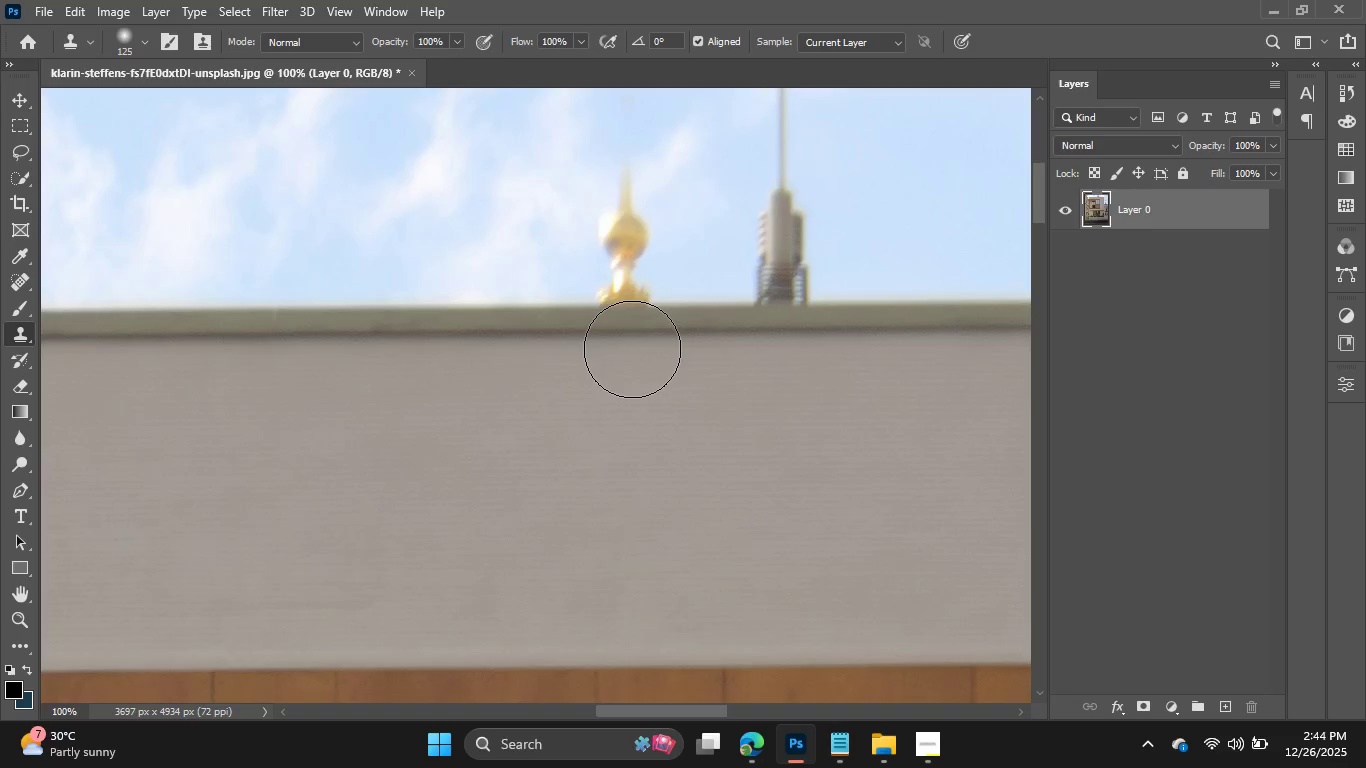 
hold_key(key=Space, duration=5.31)
 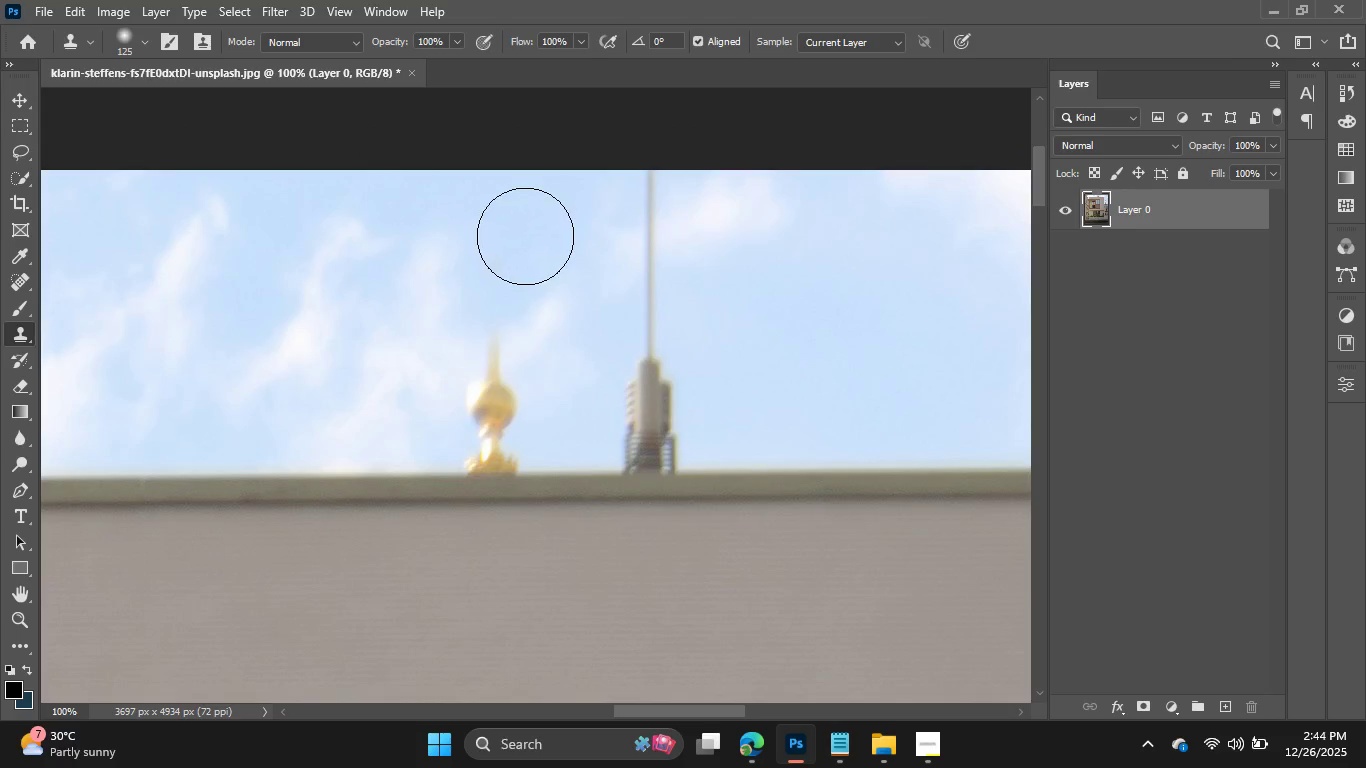 
hold_key(key=ControlLeft, duration=0.48)
 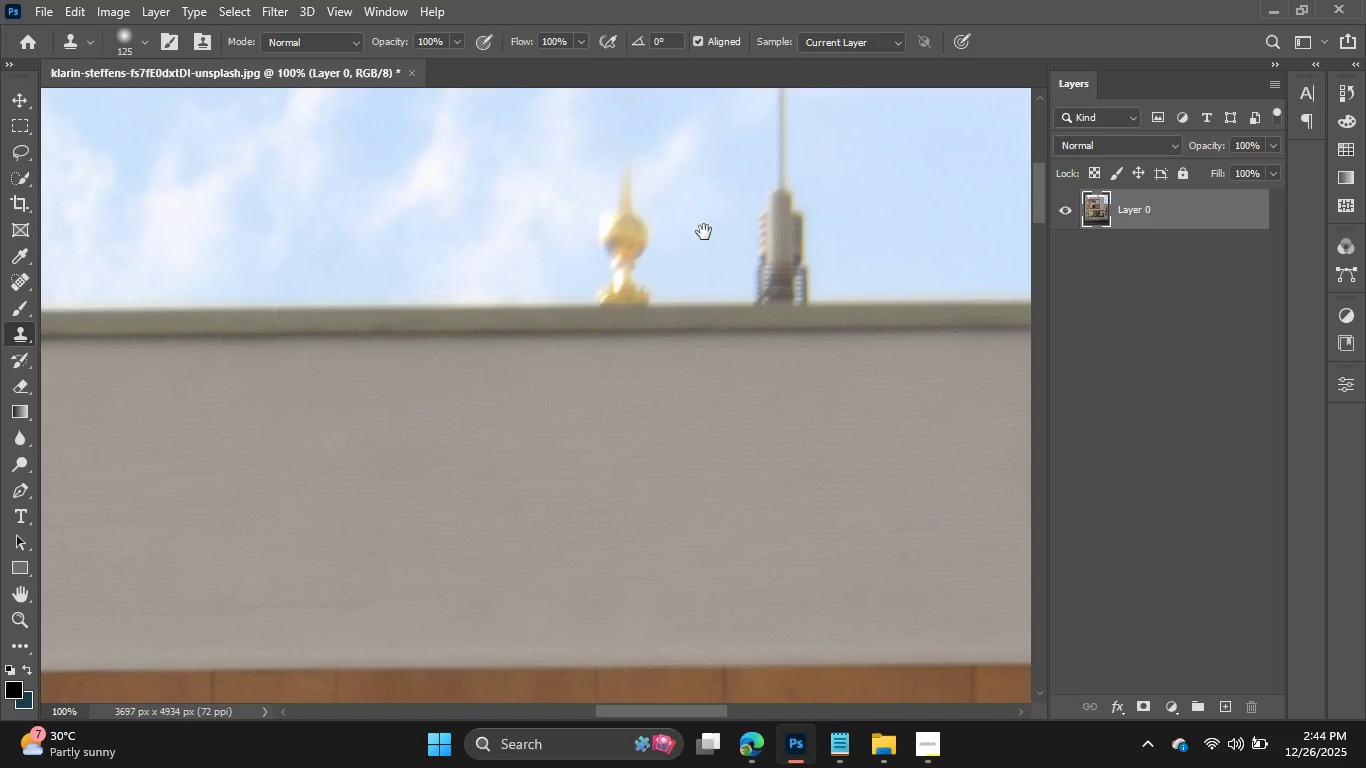 
left_click_drag(start_coordinate=[719, 218], to_coordinate=[587, 387])
 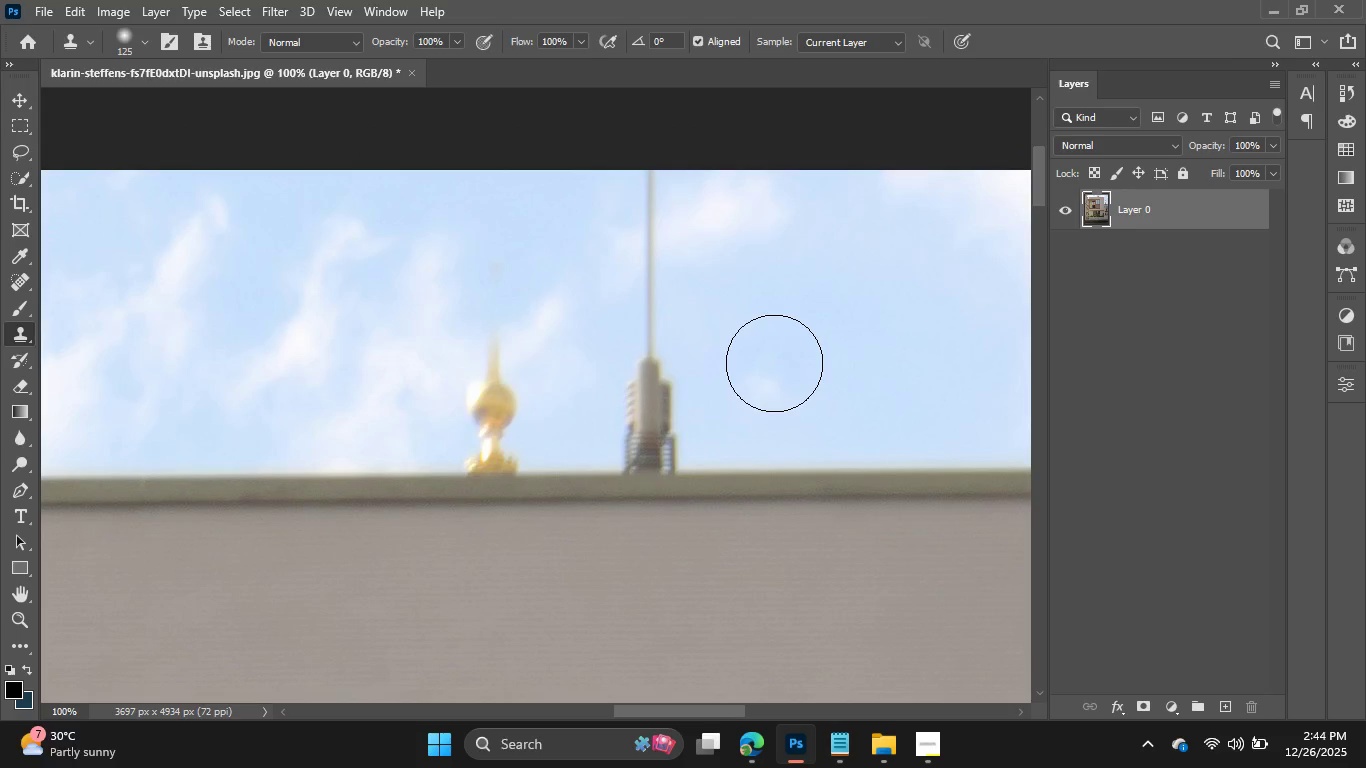 
hold_key(key=AltLeft, duration=1.5)
 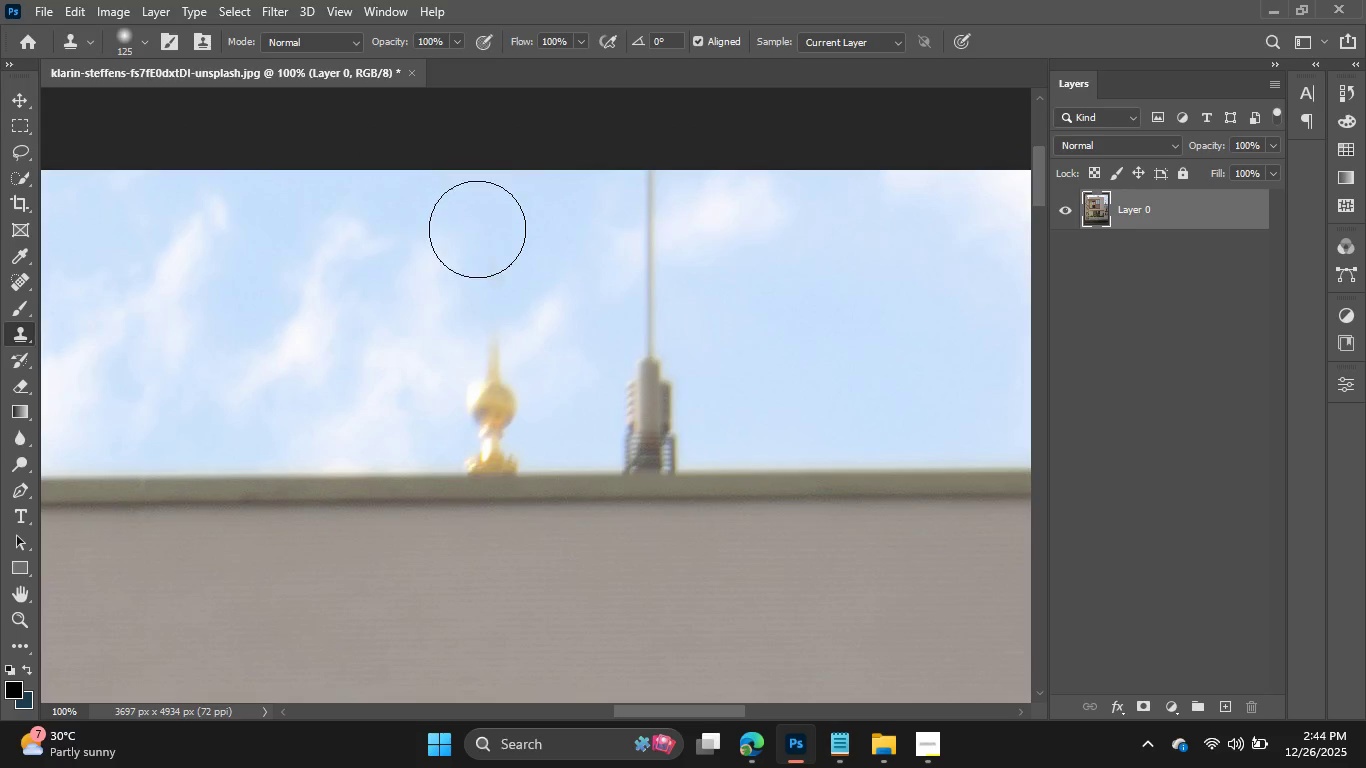 
hold_key(key=AltLeft, duration=0.39)
left_click([477, 217])
 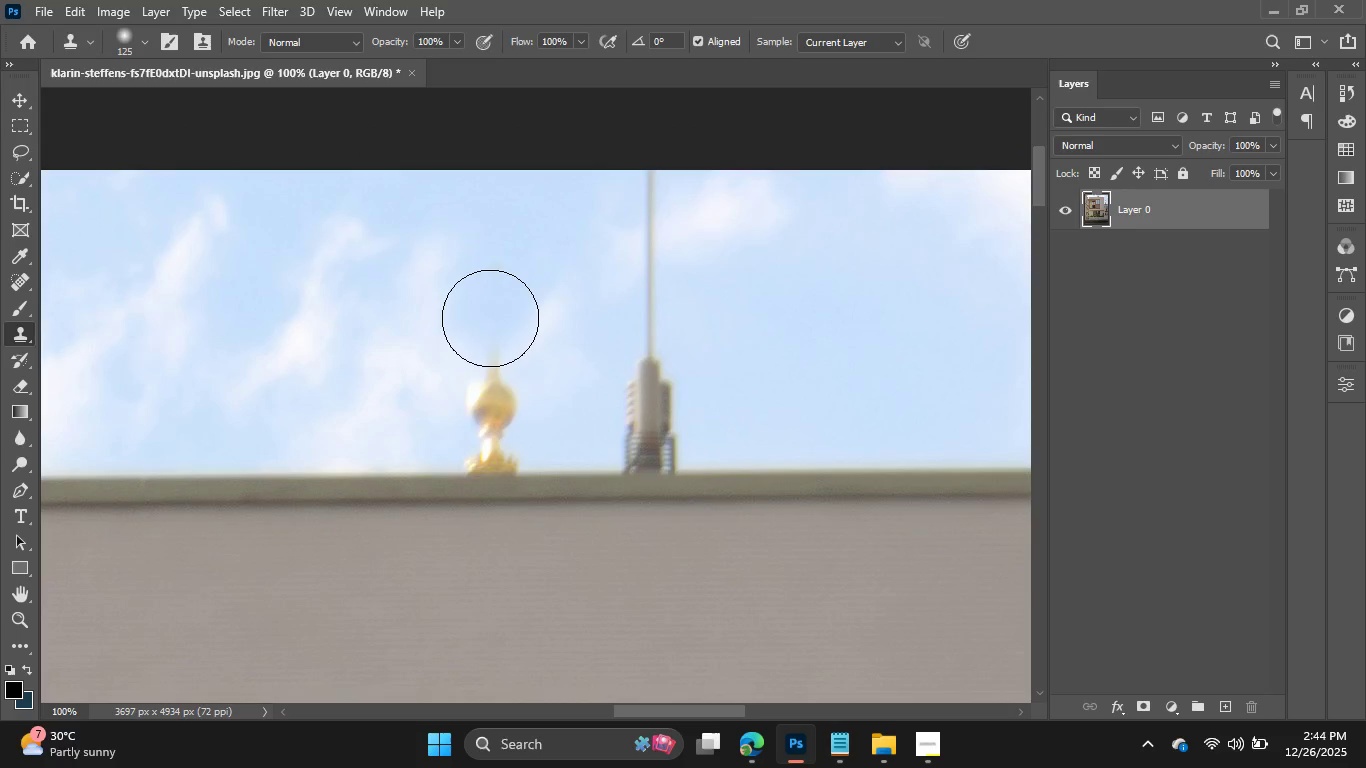 
left_click([490, 318])
 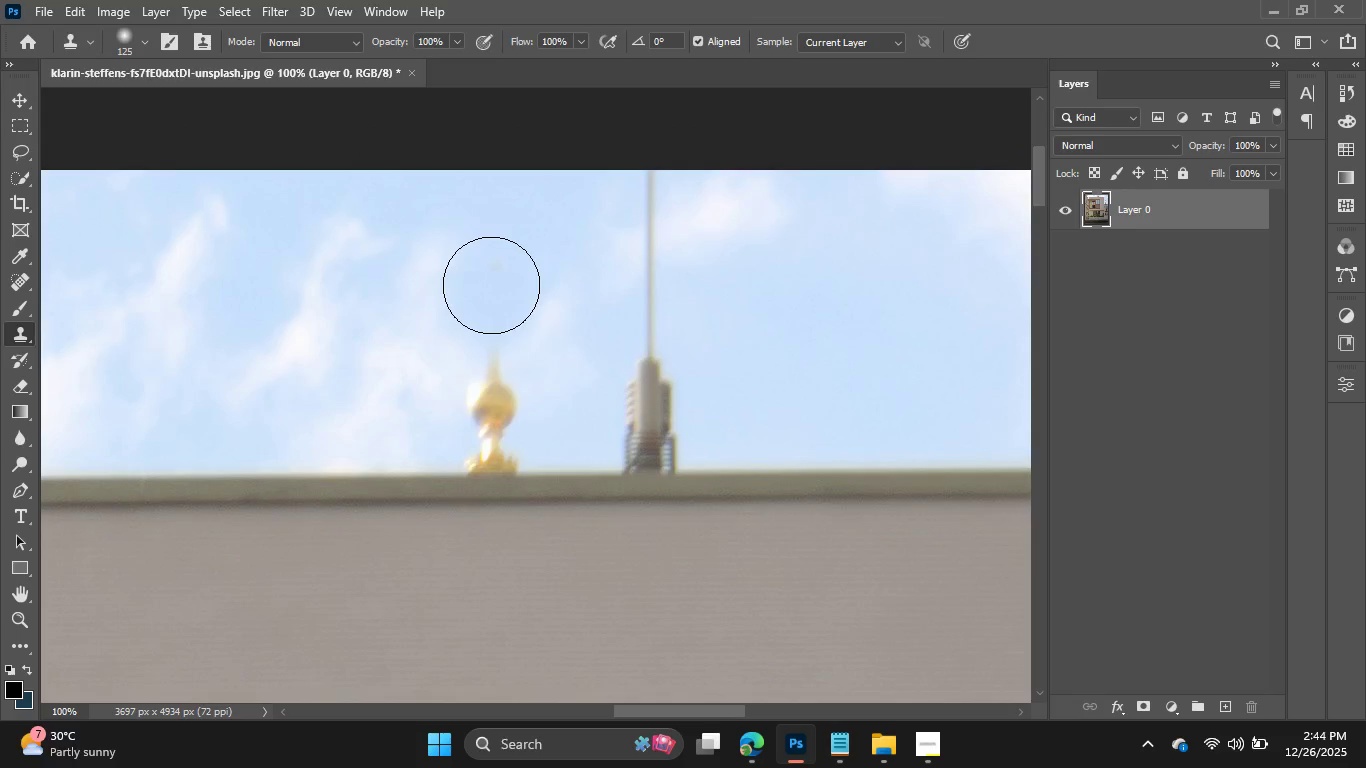 
left_click([491, 285])
 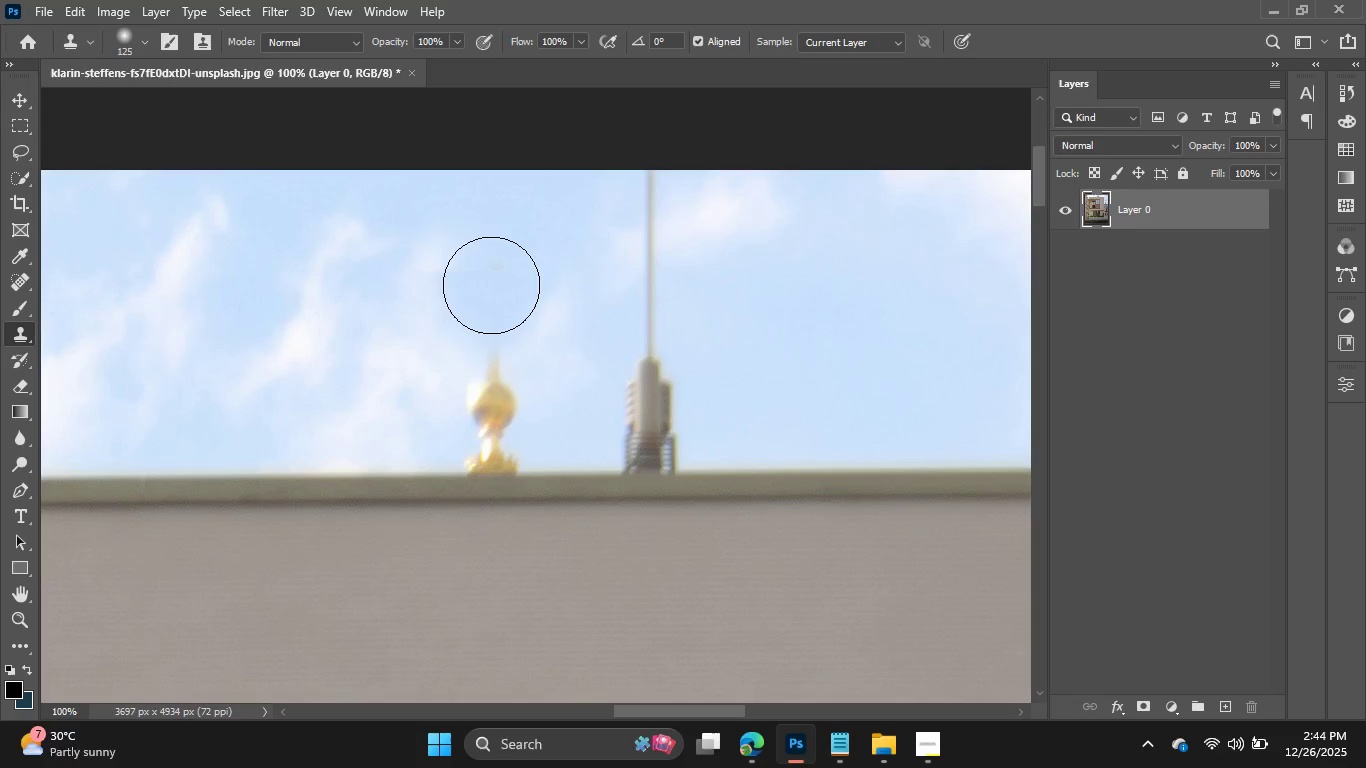 
hold_key(key=AltLeft, duration=1.44)
left_click_drag(start_coordinate=[333, 254], to_coordinate=[483, 262])
 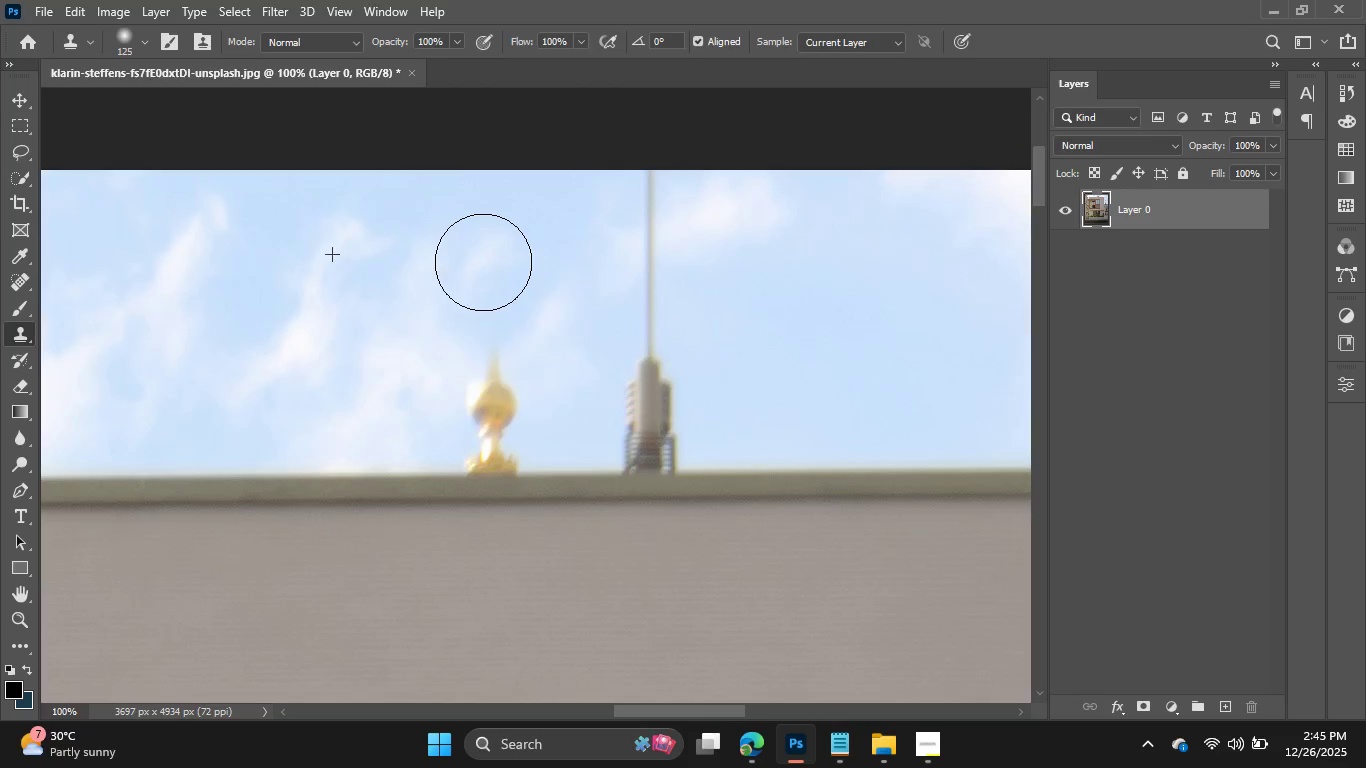 
left_click([483, 262])
 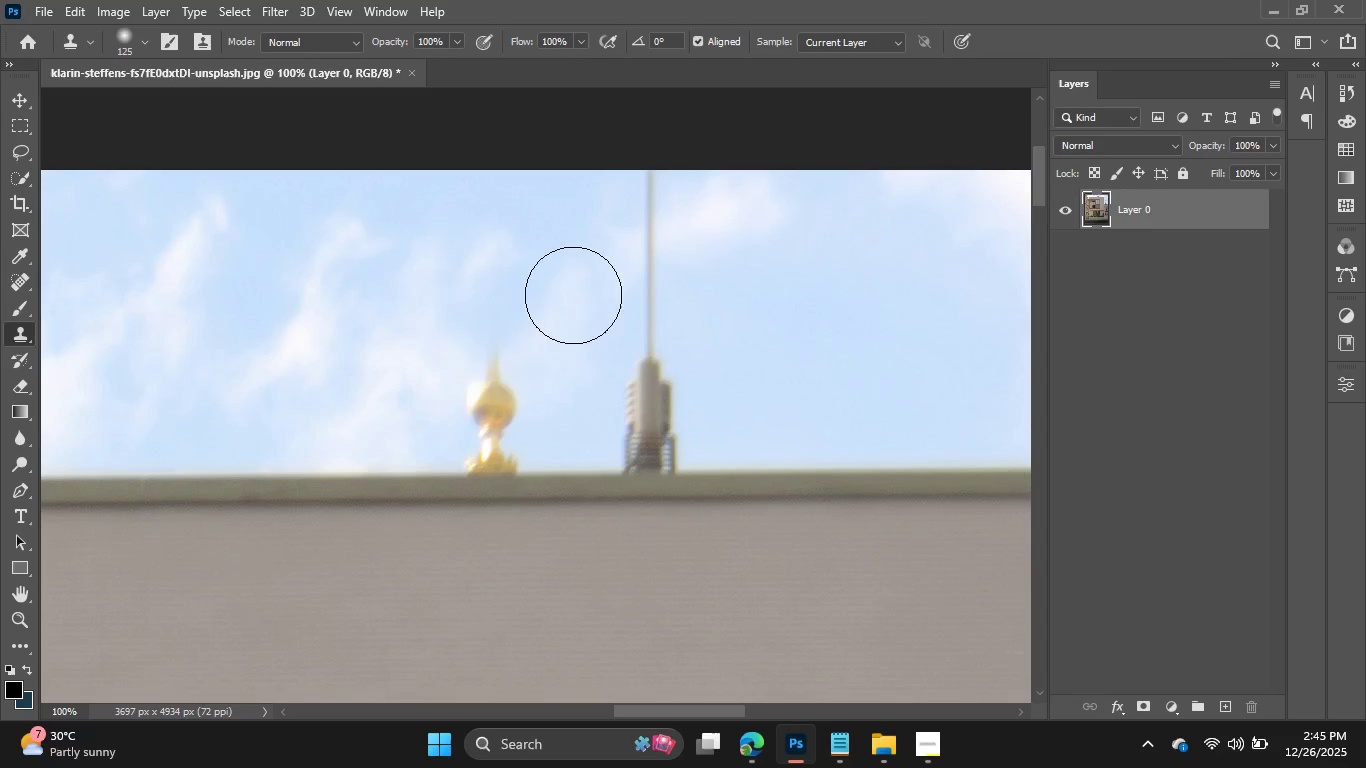 
hold_key(key=AltLeft, duration=1.03)
left_click_drag(start_coordinate=[268, 304], to_coordinate=[489, 371])
 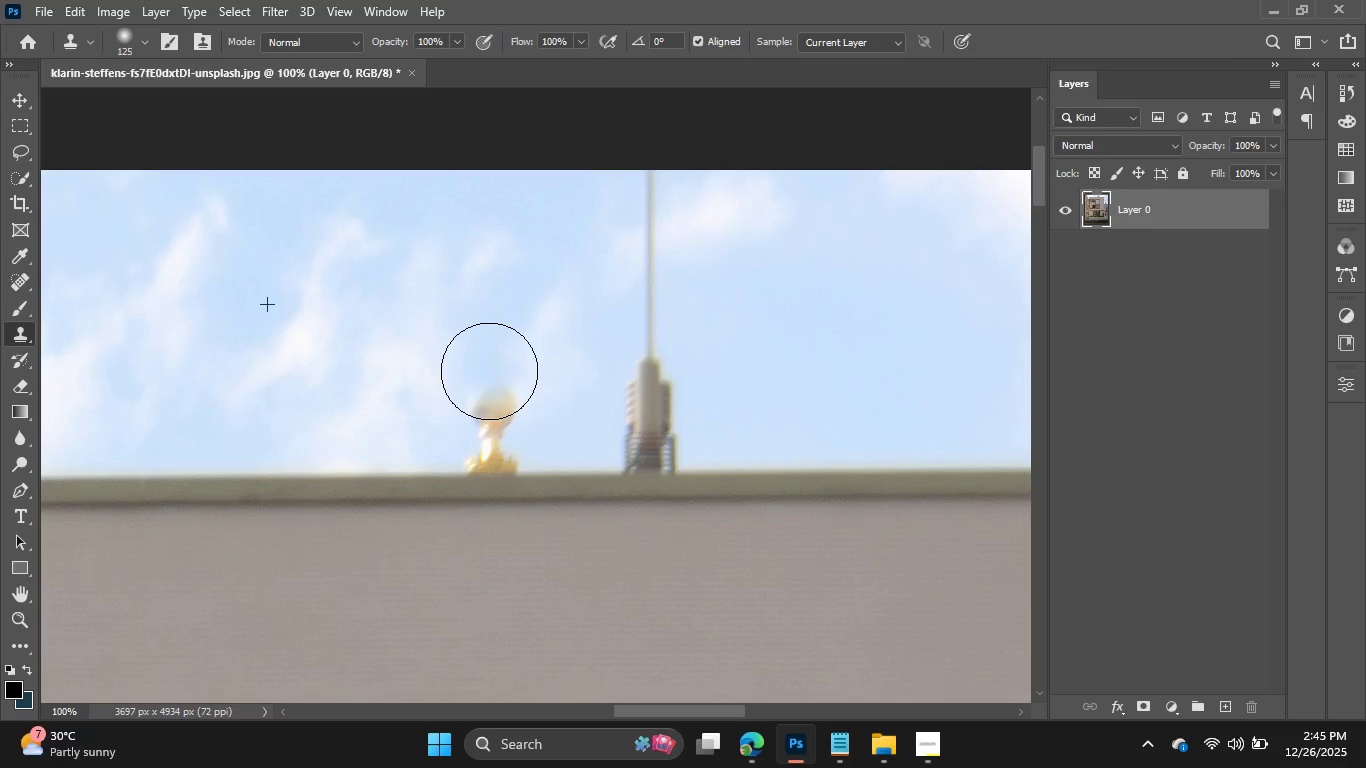 
left_click([489, 371])
 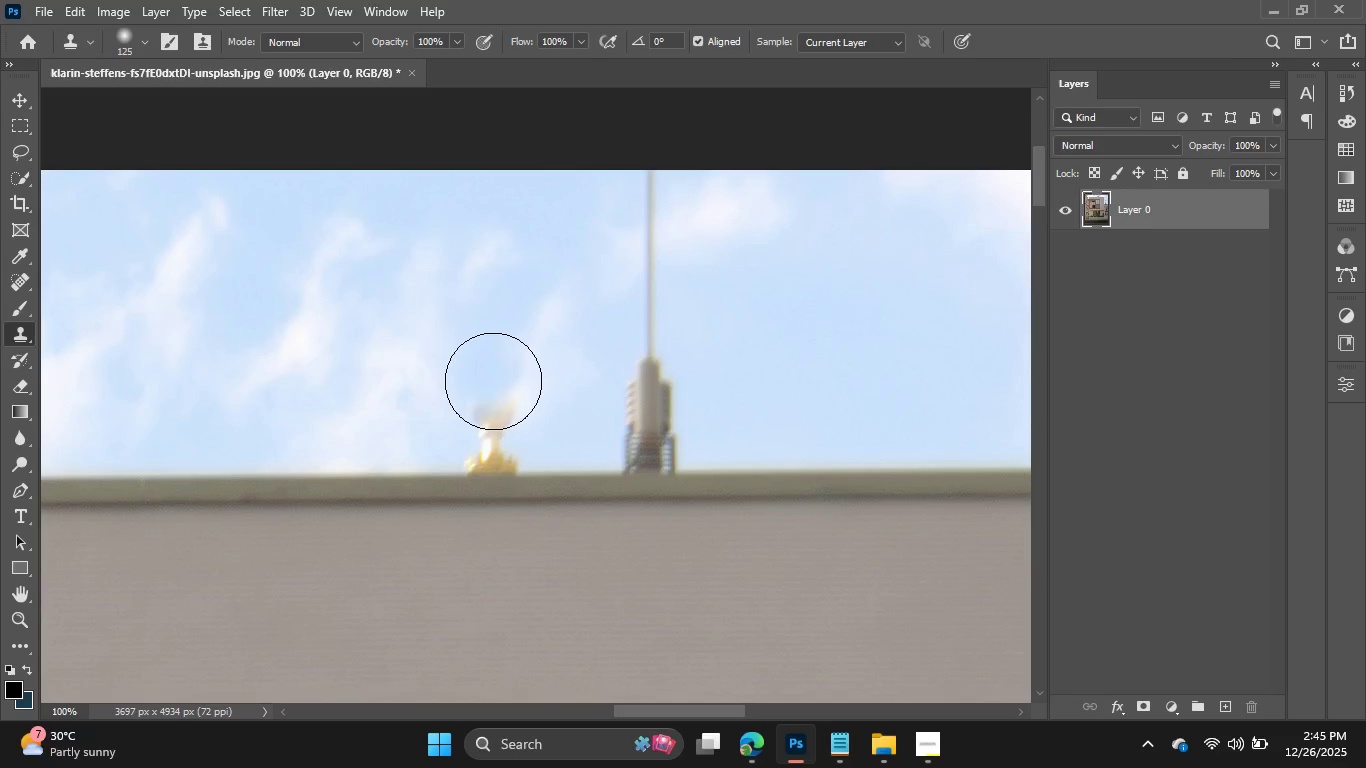 
left_click_drag(start_coordinate=[493, 381], to_coordinate=[510, 400])
 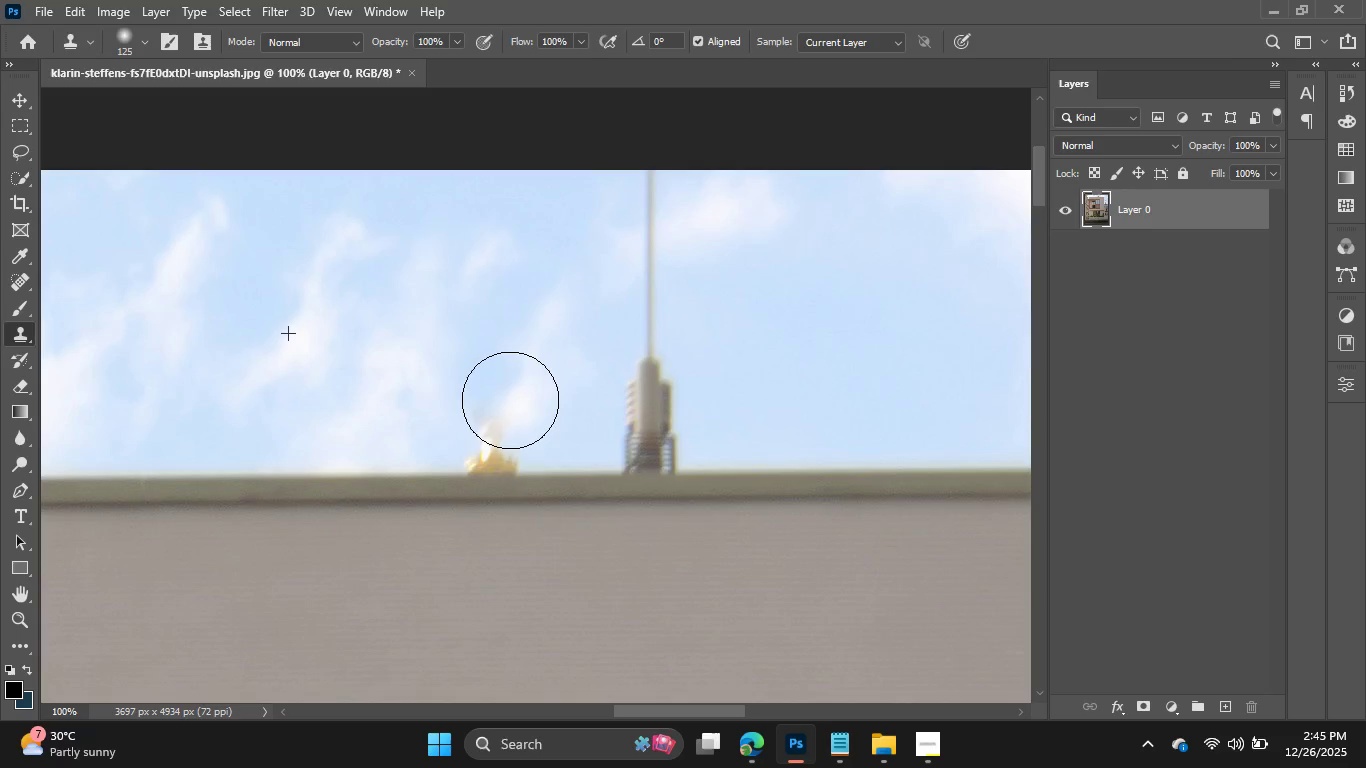 
left_click([510, 400])
 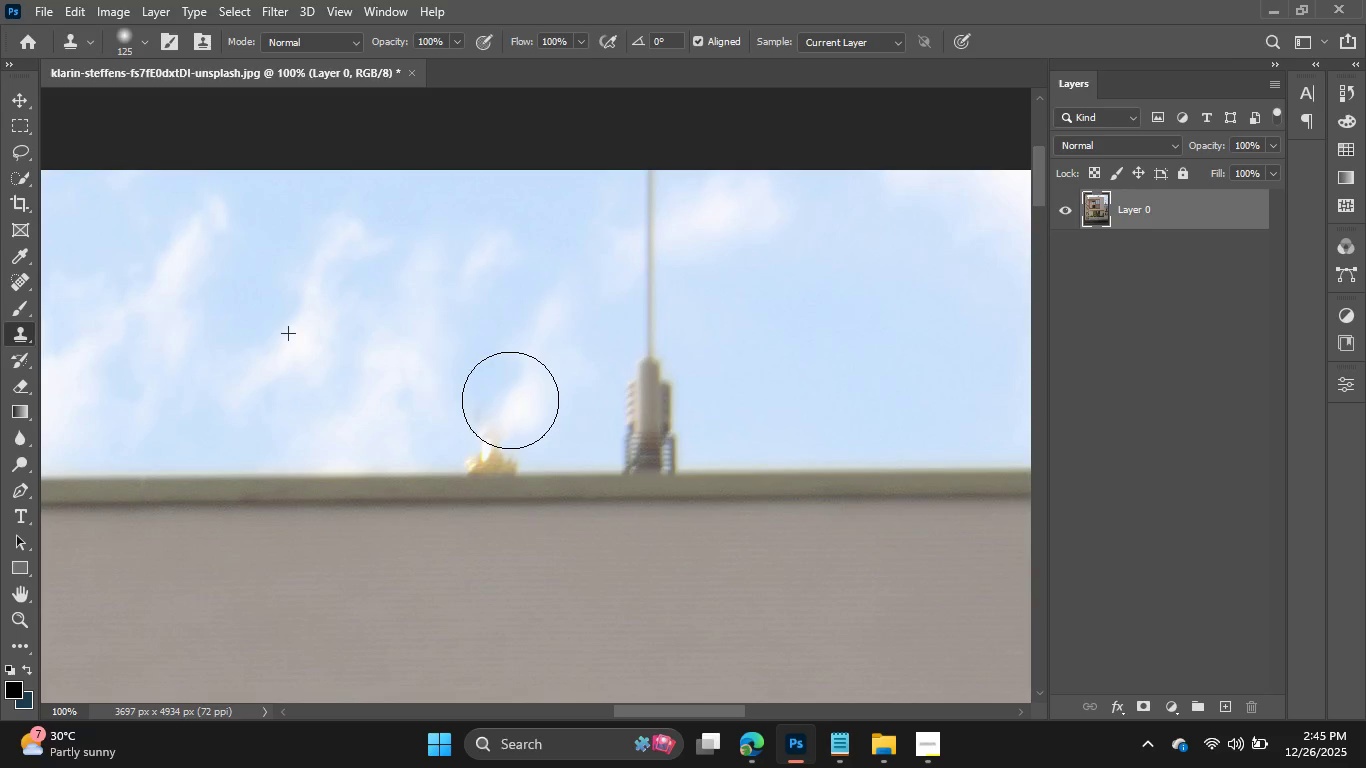 
left_click_drag(start_coordinate=[510, 400], to_coordinate=[465, 405])
 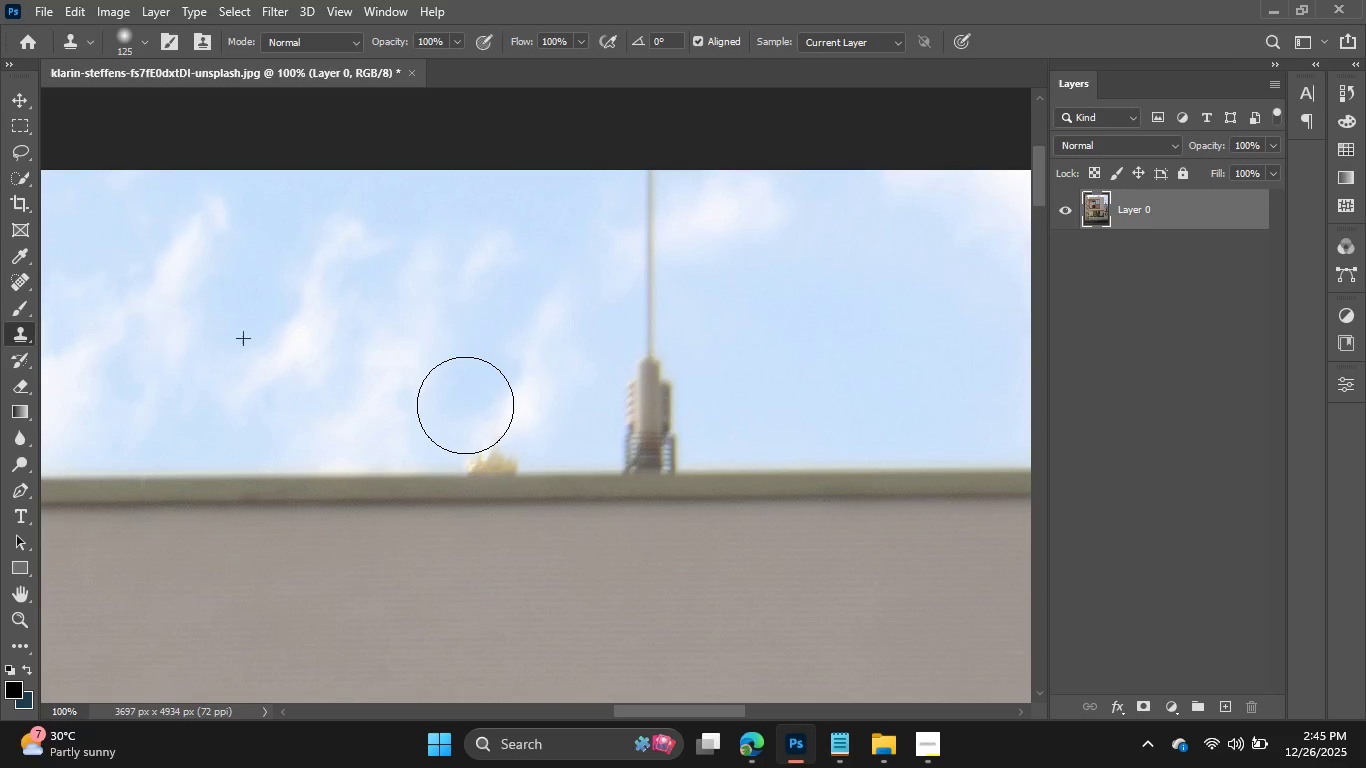 
left_click([465, 405])
 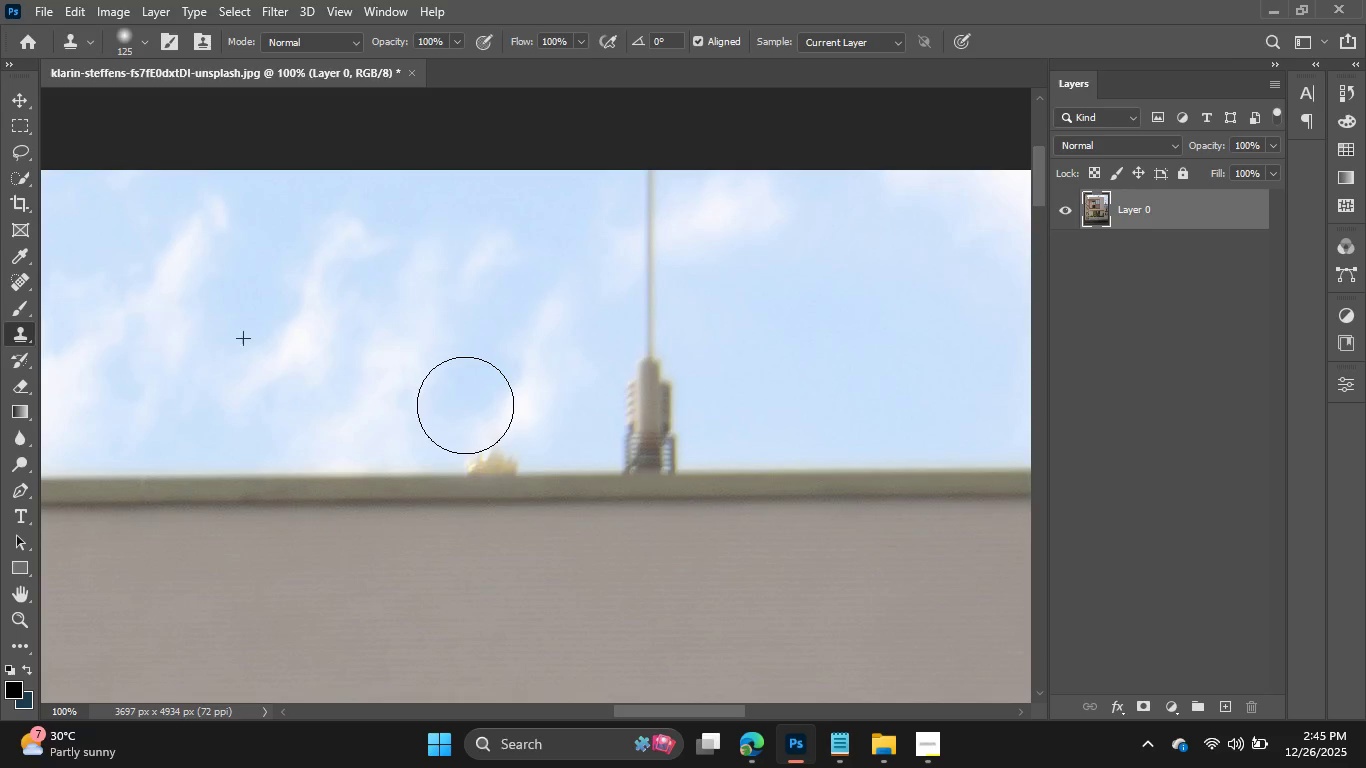 
left_click_drag(start_coordinate=[465, 405], to_coordinate=[500, 417])
 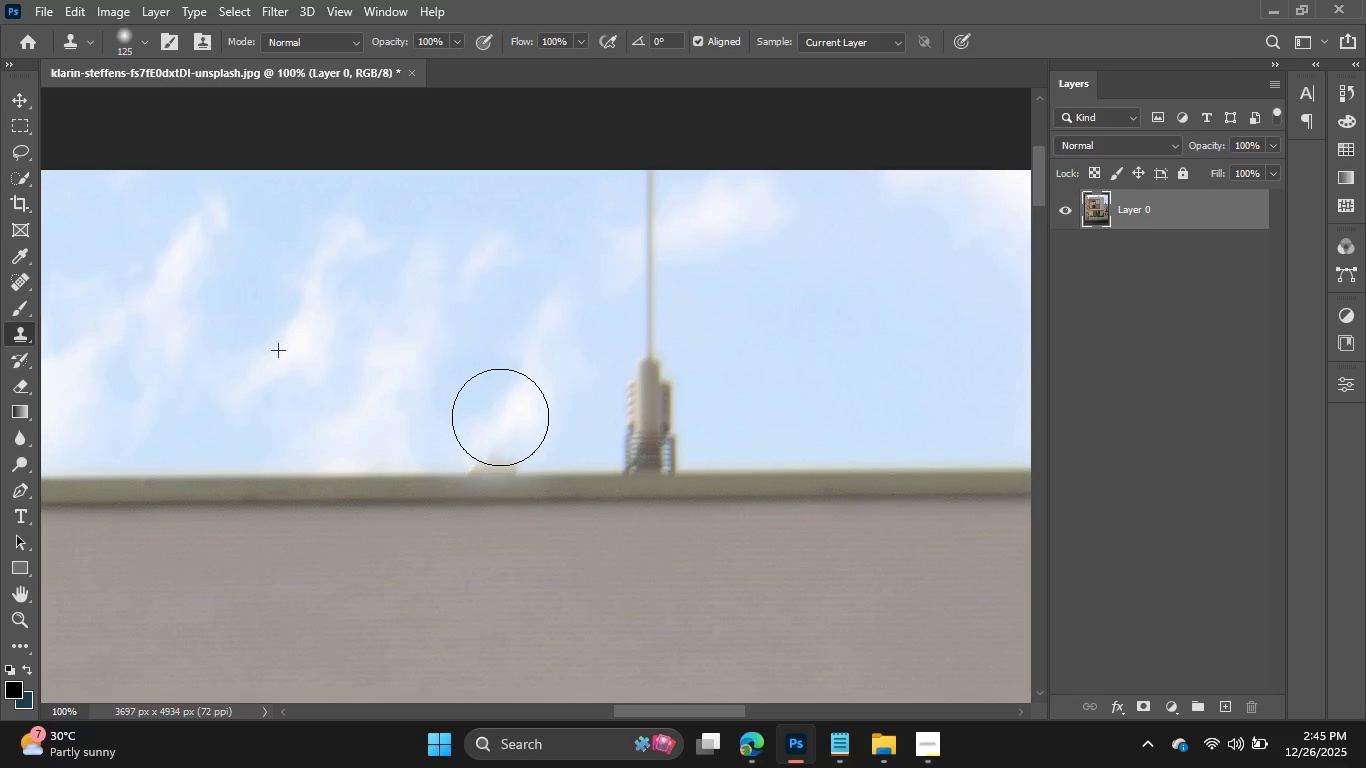 
left_click([500, 417])
 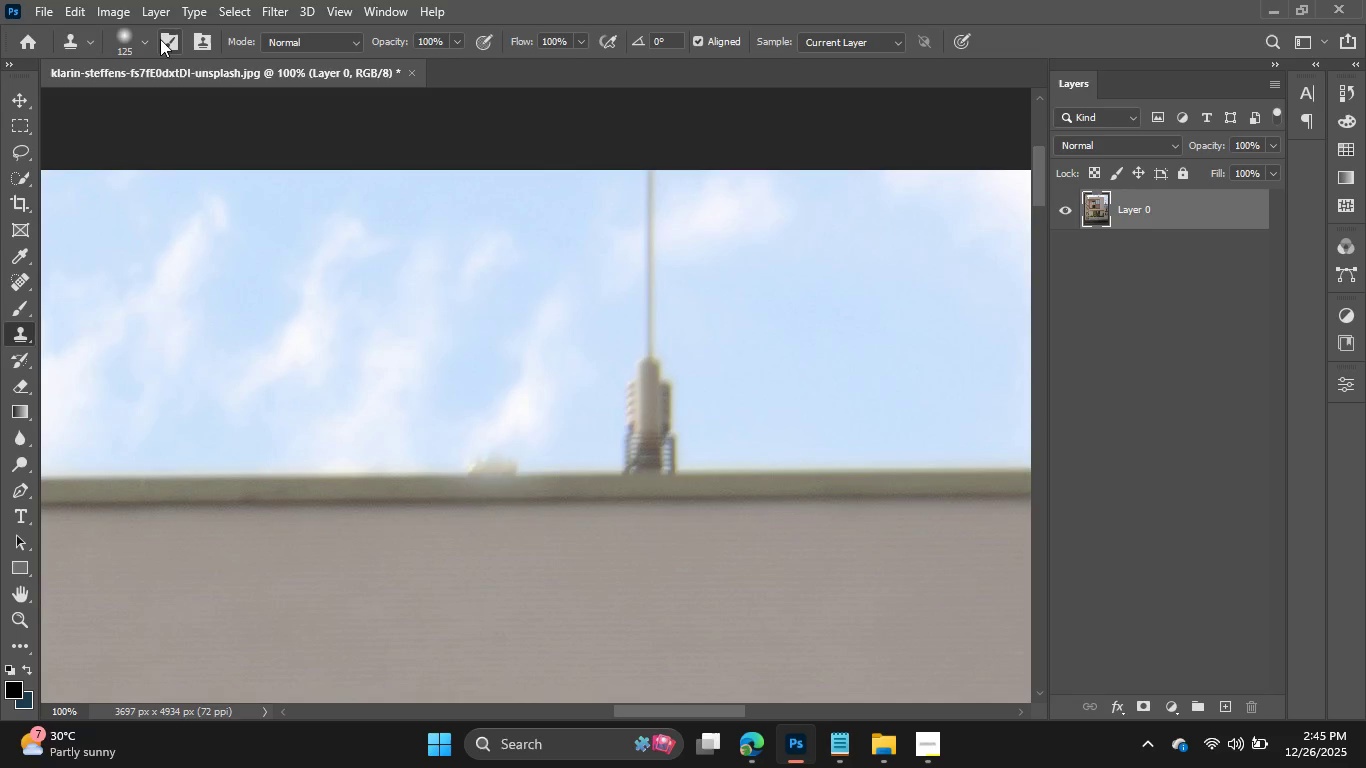 
left_click([149, 39])
 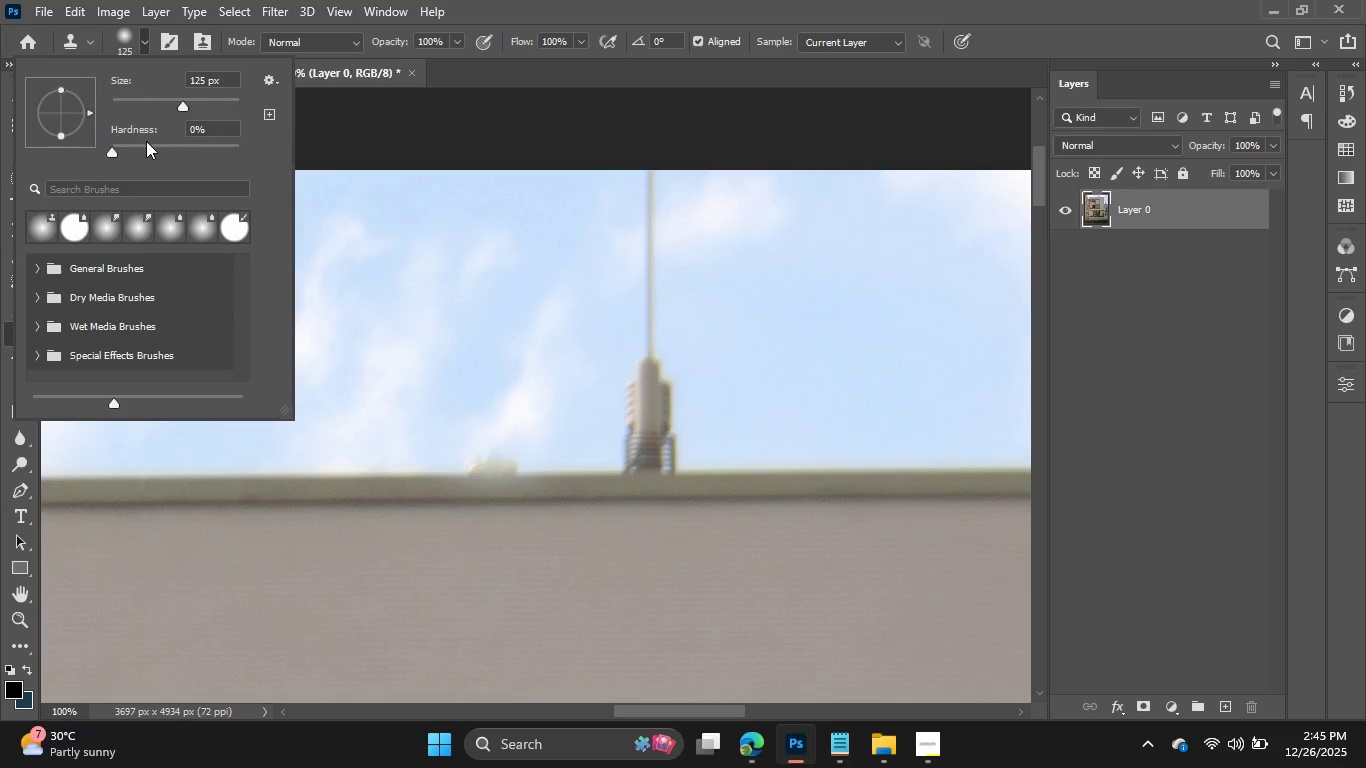 
left_click_drag(start_coordinate=[146, 141], to_coordinate=[295, 148])
 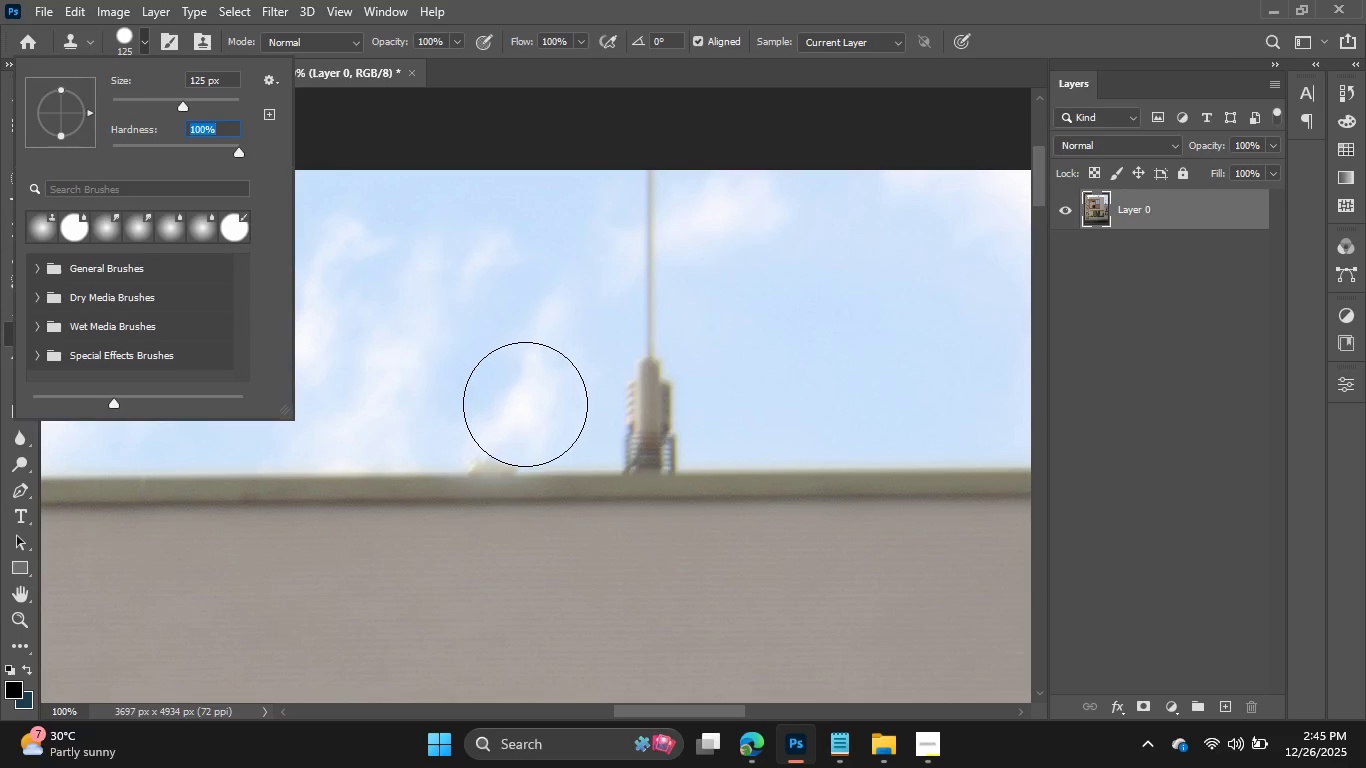 
left_click_drag(start_coordinate=[520, 404], to_coordinate=[489, 402])
 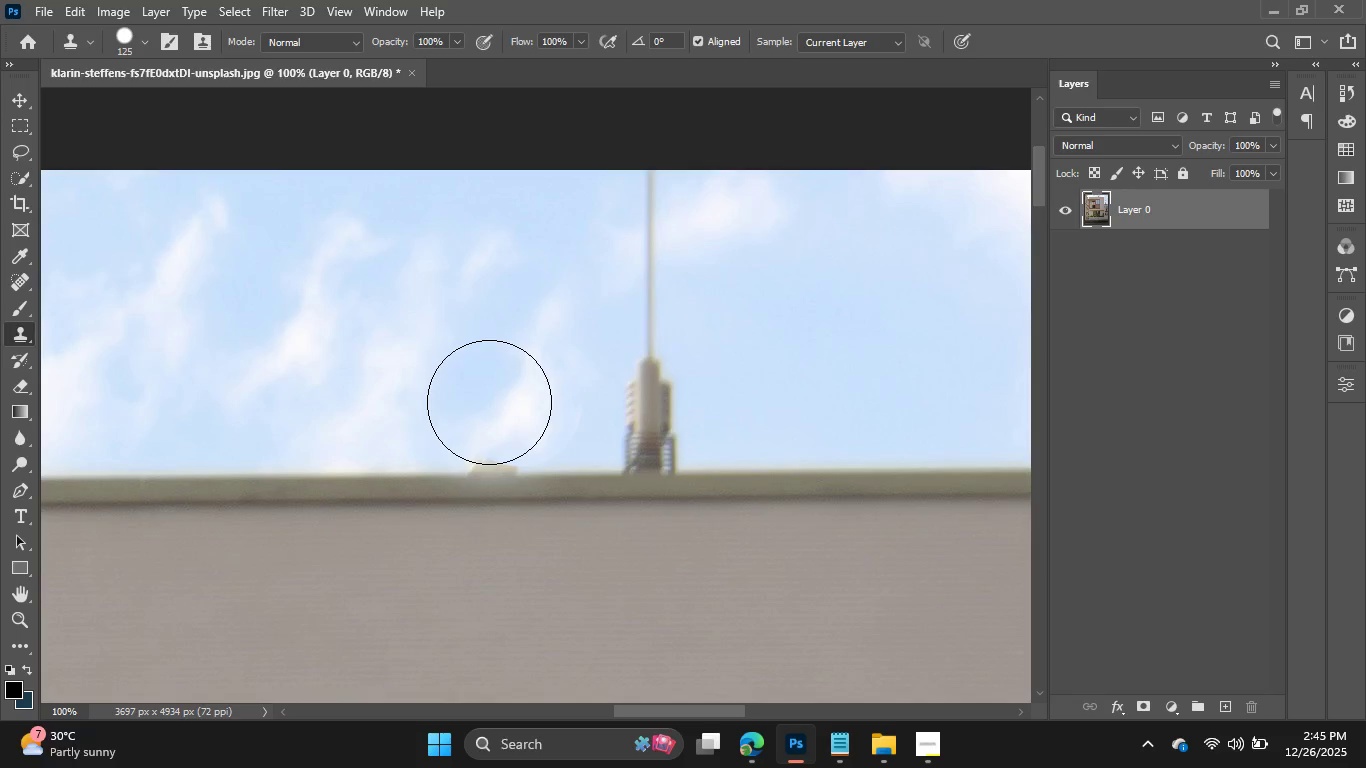 
left_click_drag(start_coordinate=[489, 402], to_coordinate=[578, 340])
 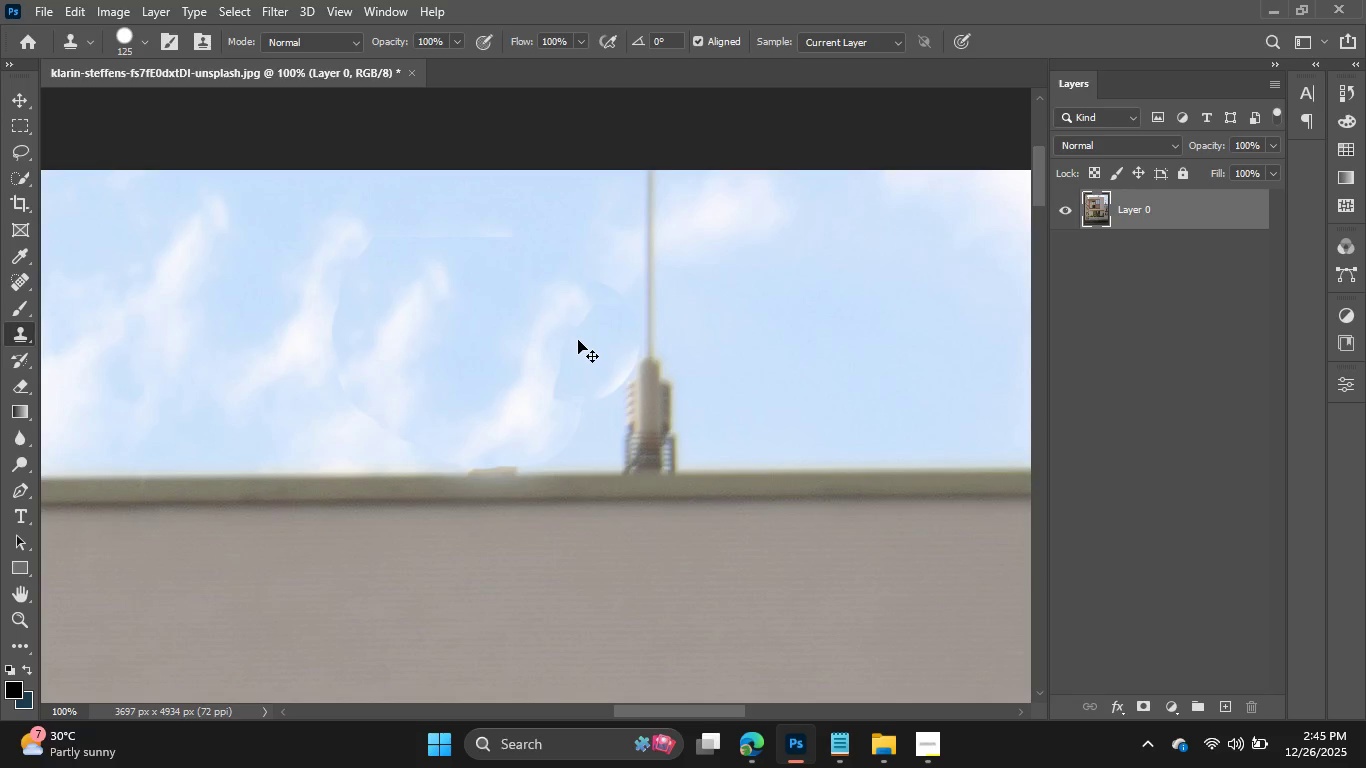 
key(Control+Z)
 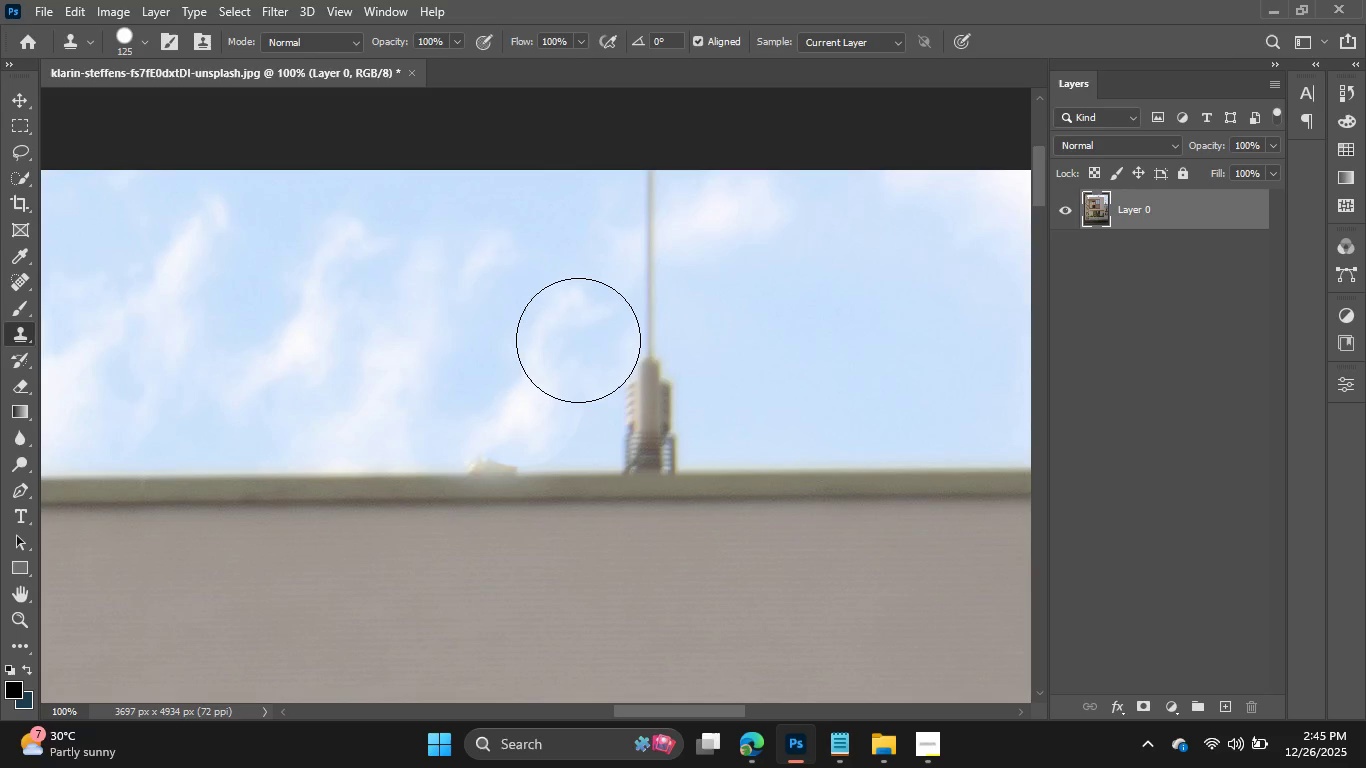 
key(BracketLeft)
 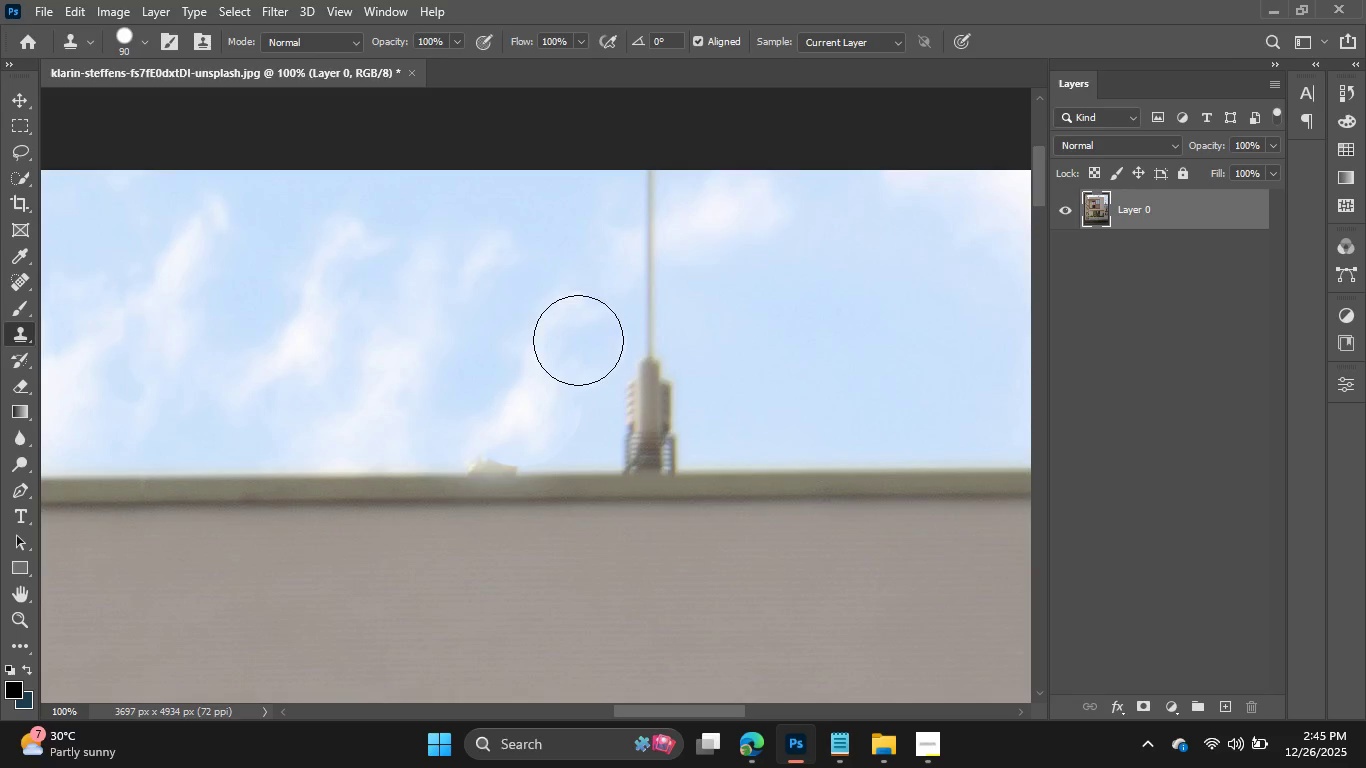 
key(BracketLeft)
 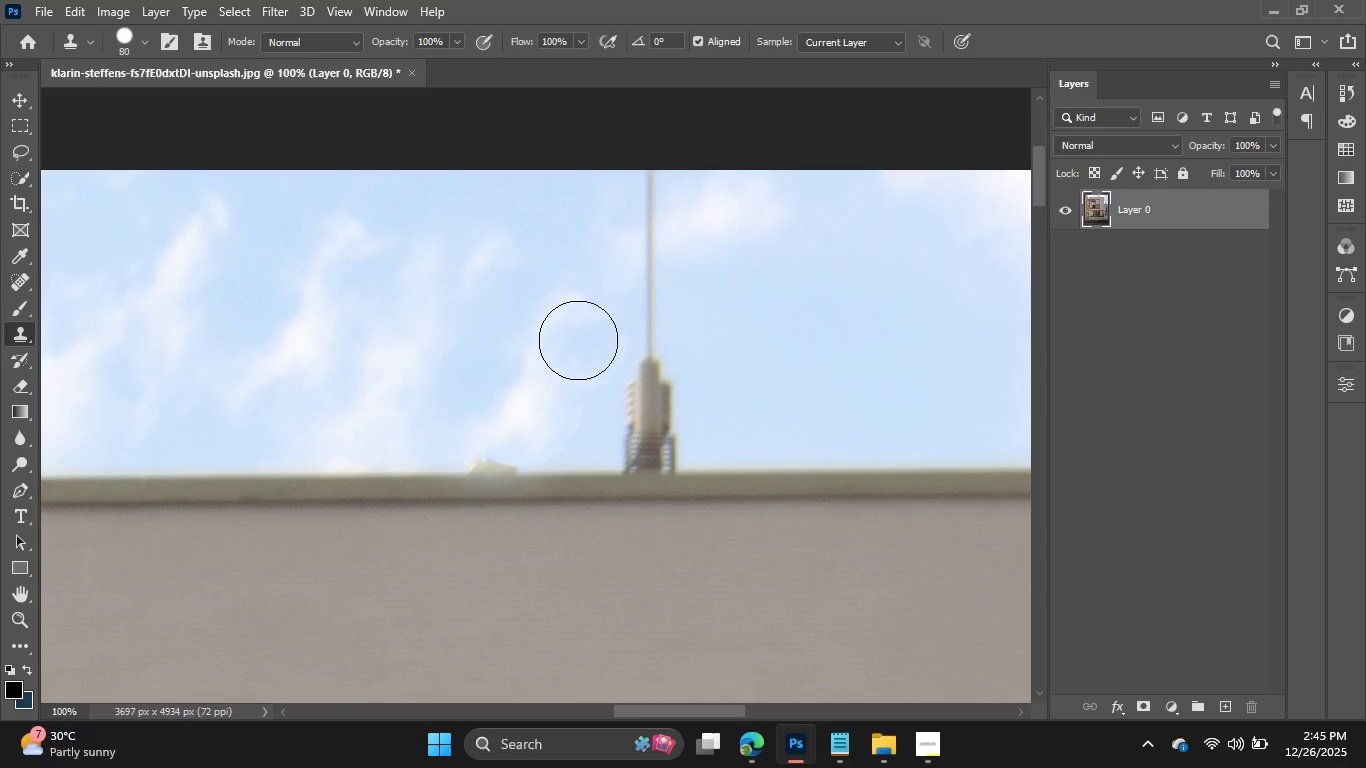 
key(BracketLeft)
 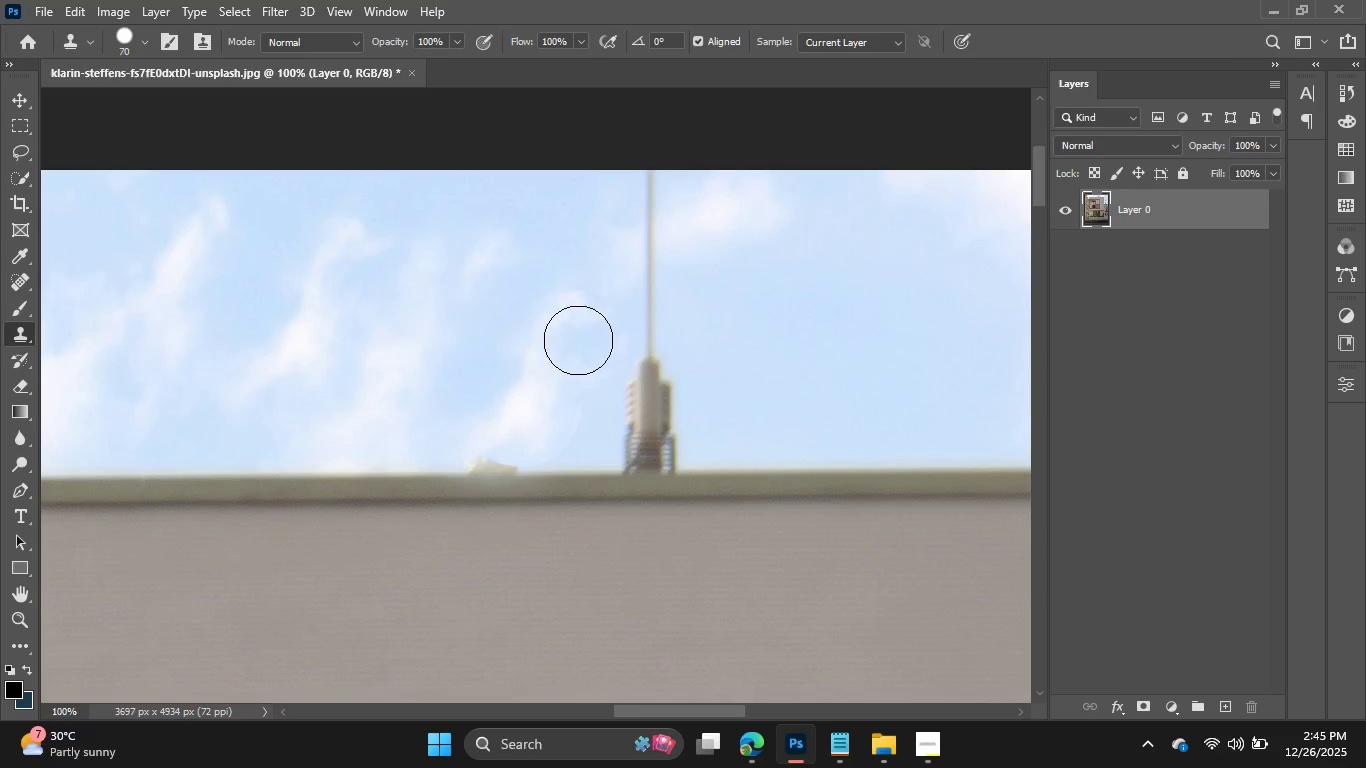 
key(BracketLeft)
 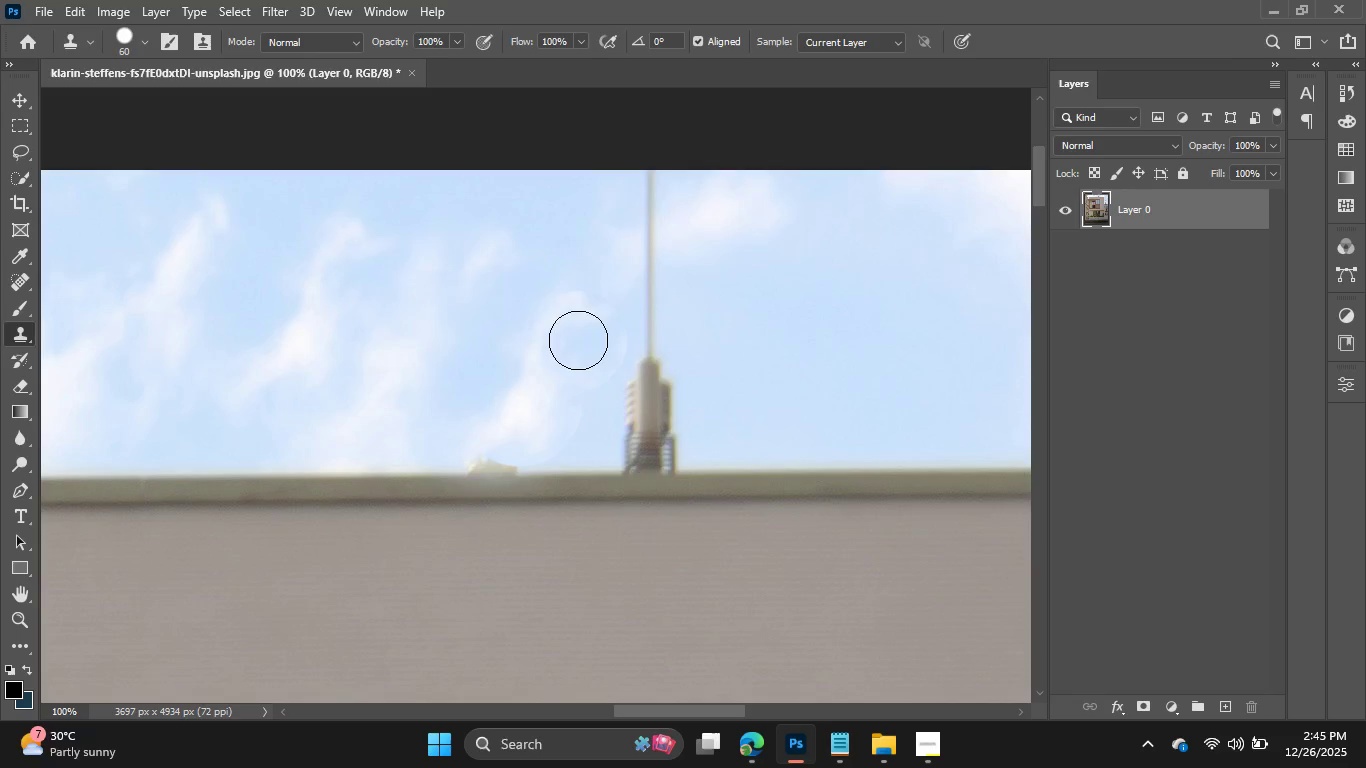 
key(BracketLeft)
 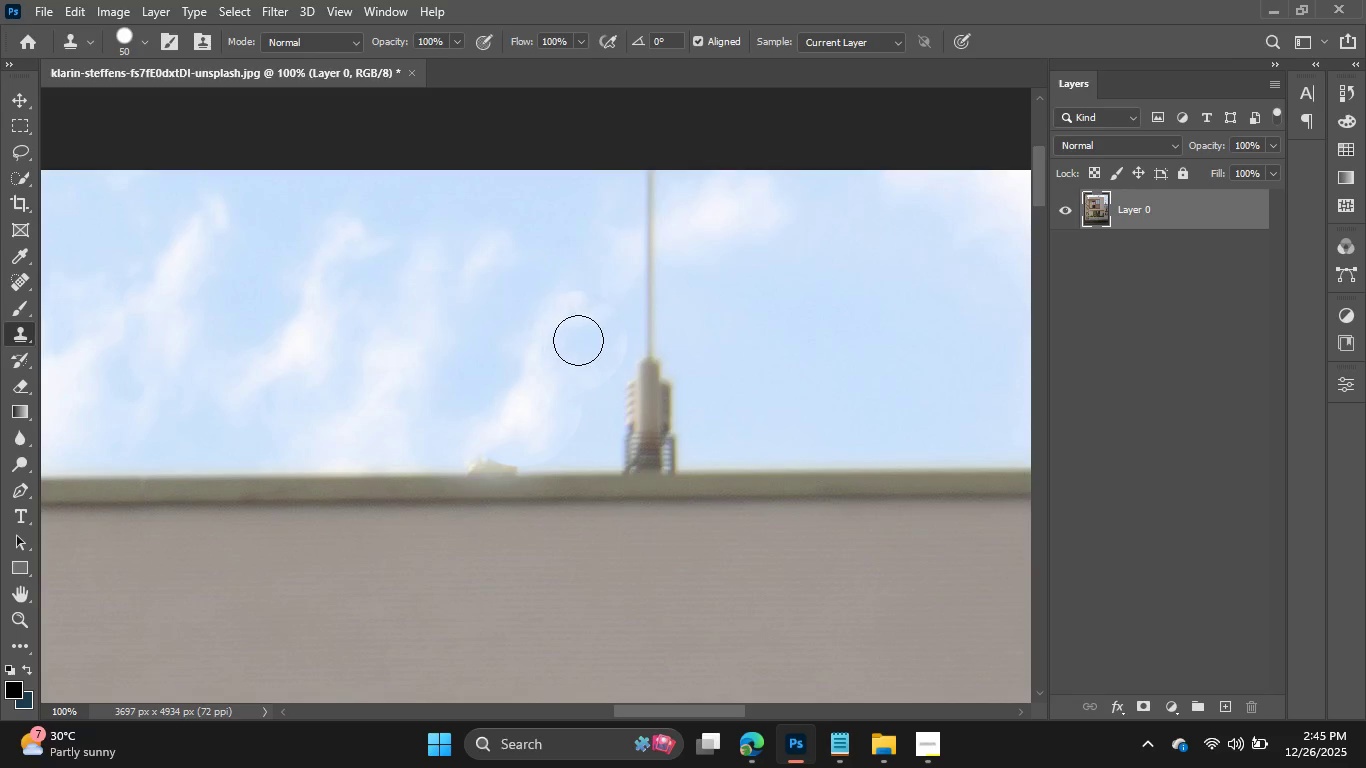 
key(BracketLeft)
 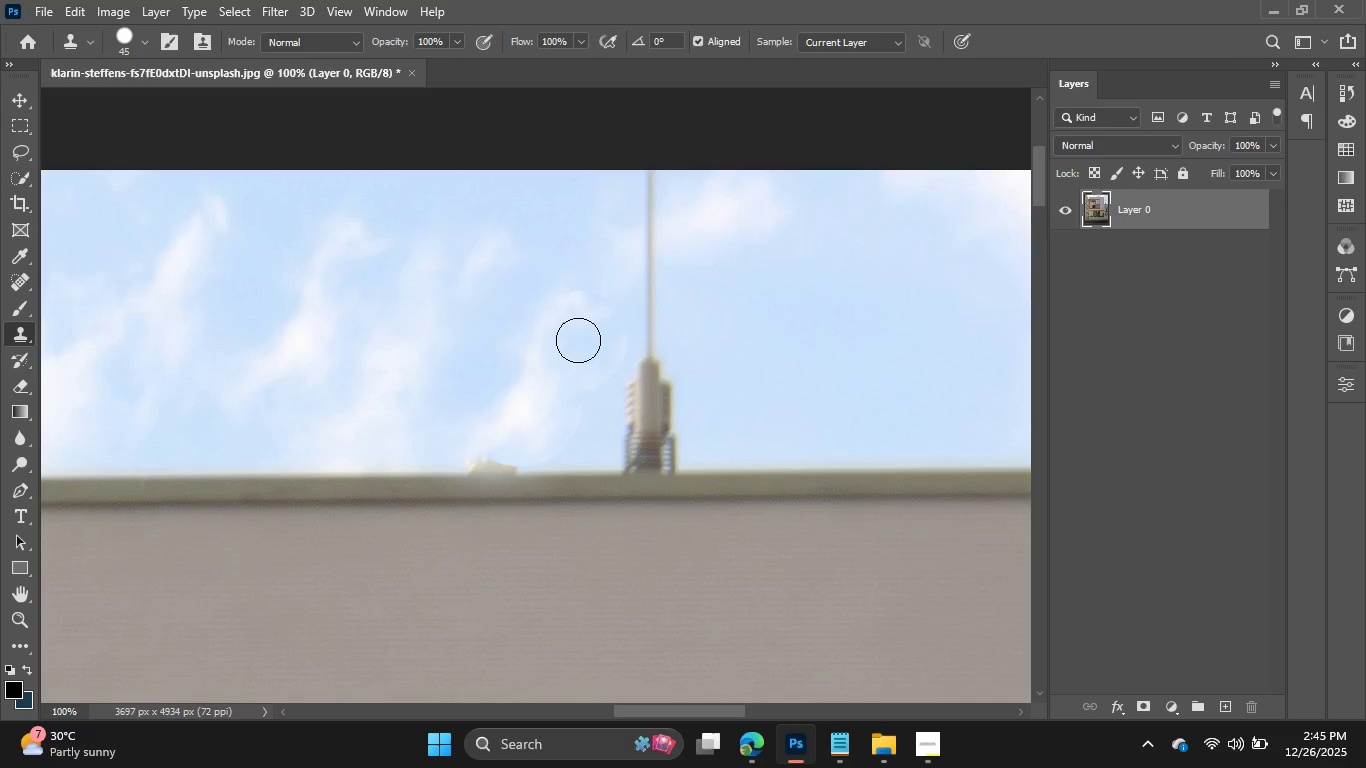 
key(BracketLeft)
 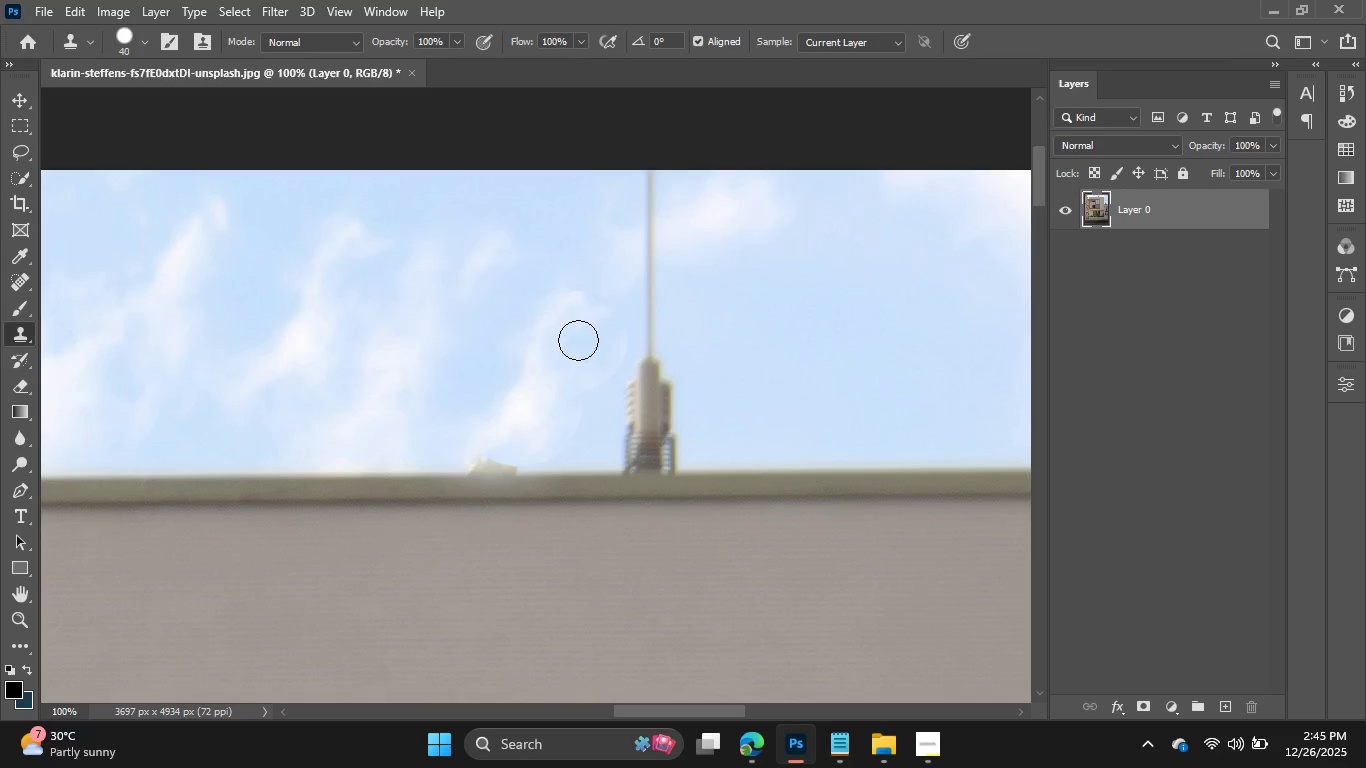 
key(BracketLeft)
 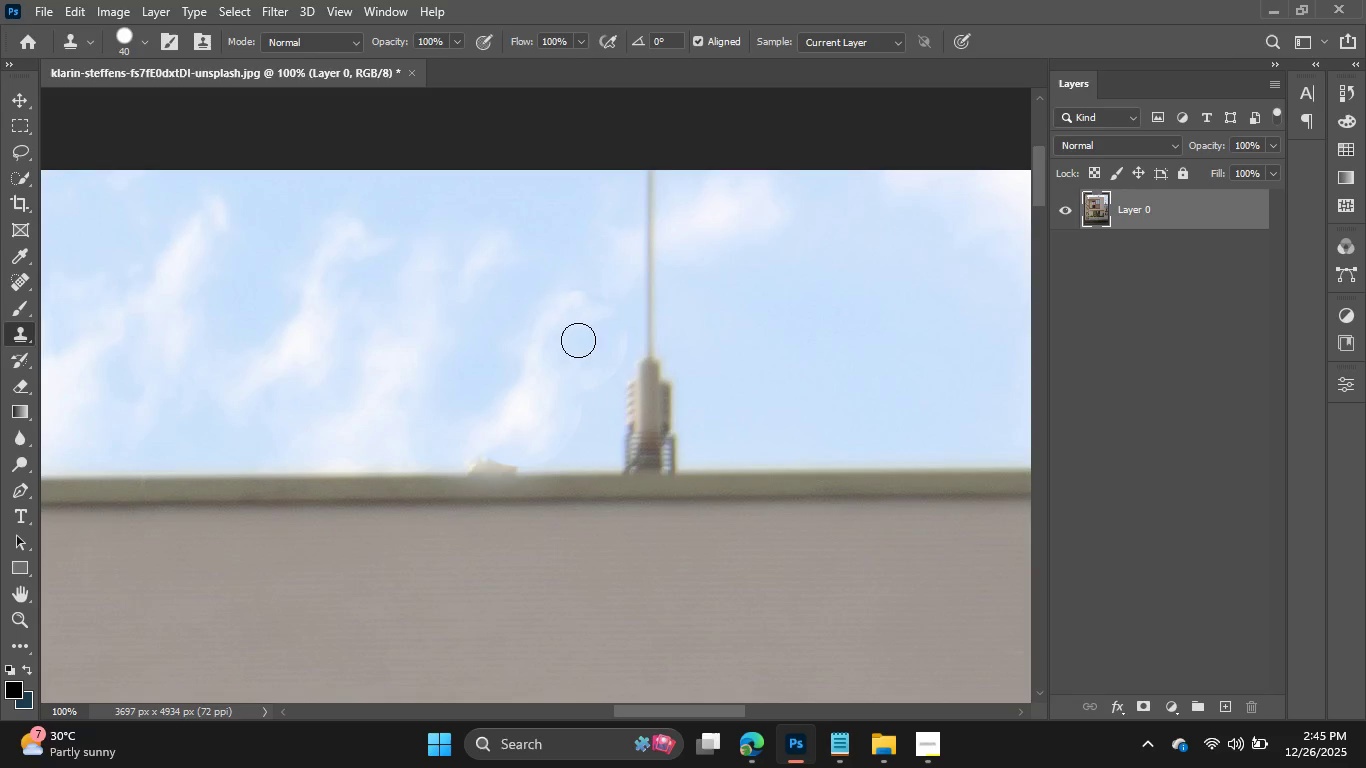 
key(BracketLeft)
 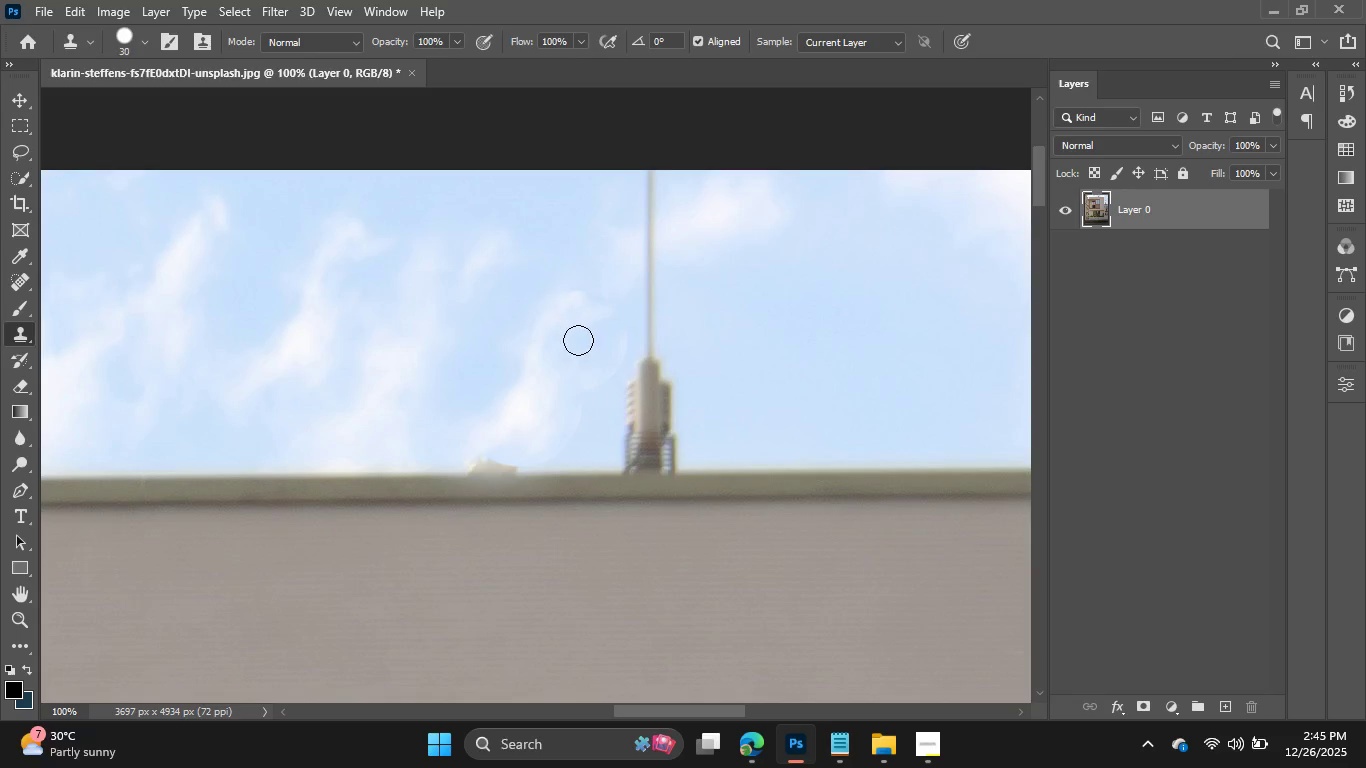 
key(BracketLeft)
 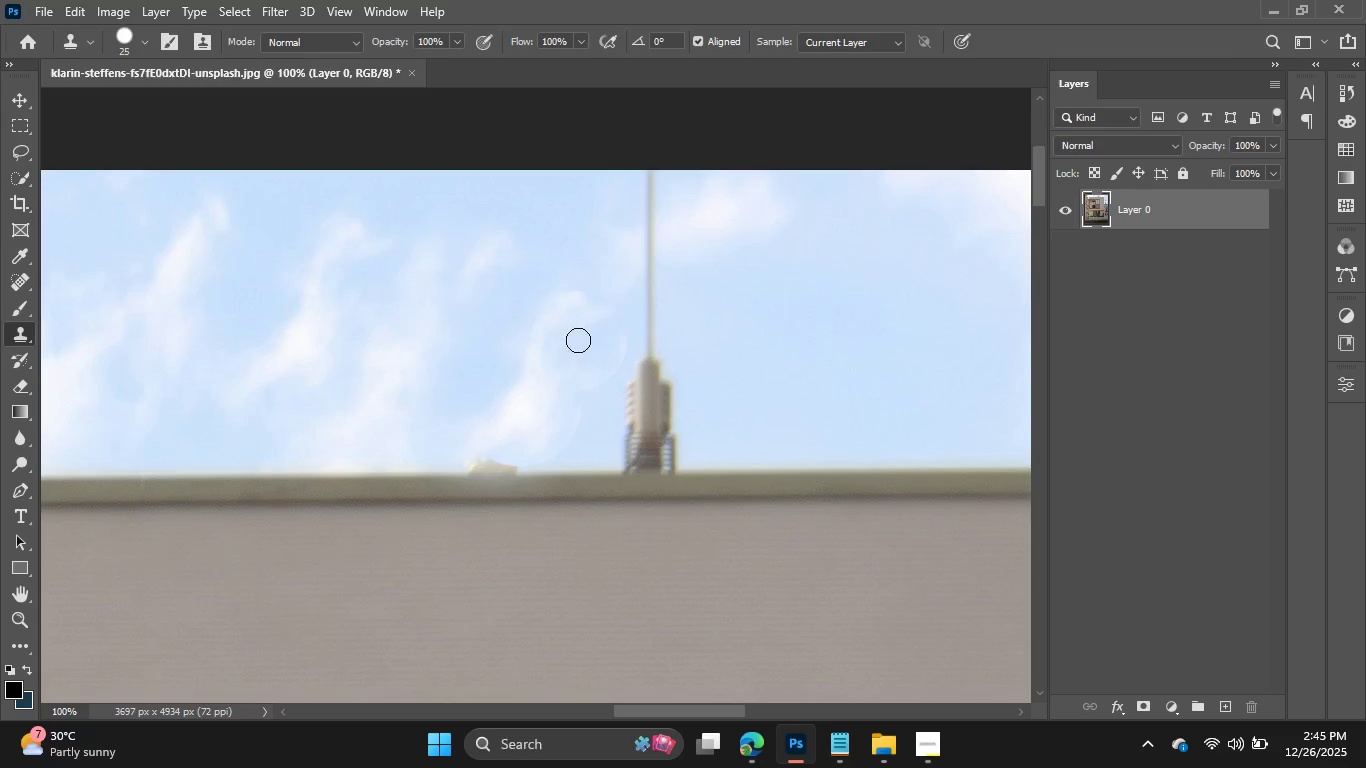 
key(BracketLeft)
 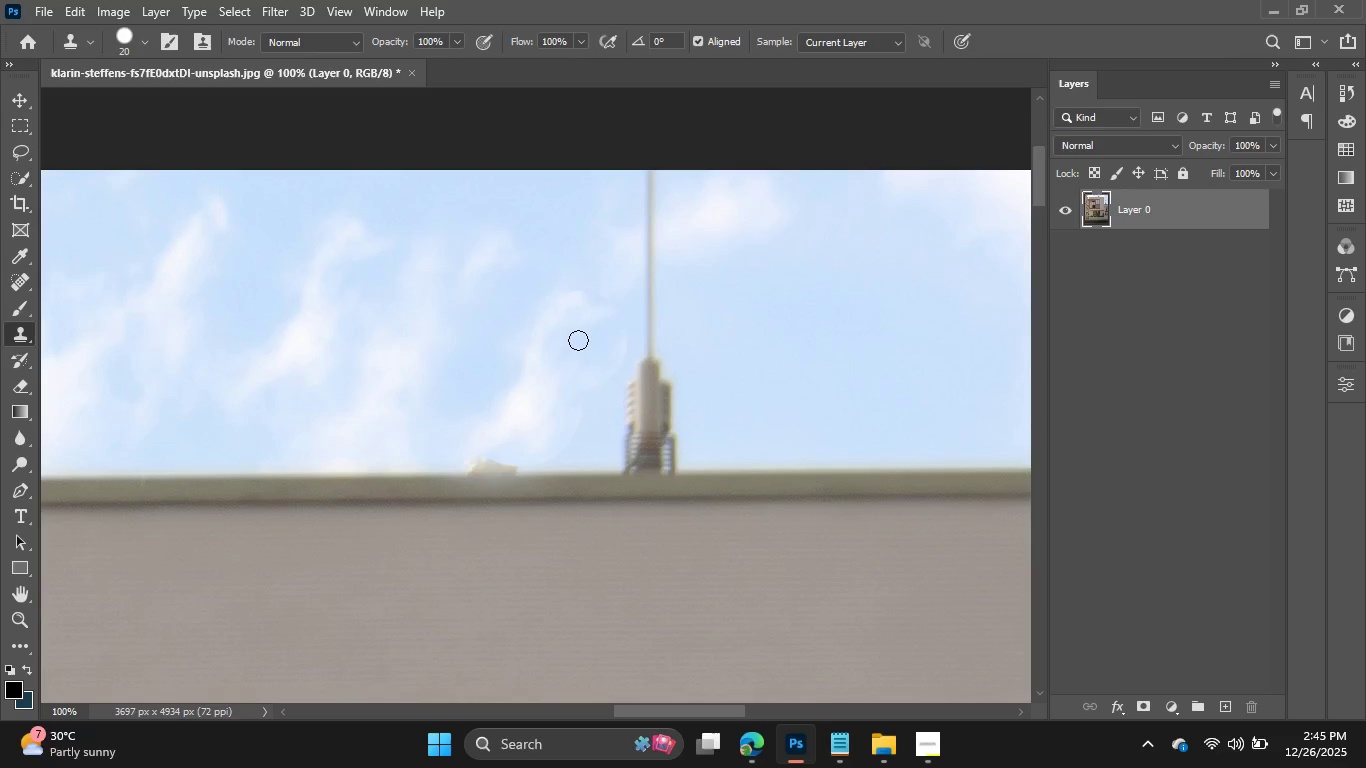 
key(BracketLeft)
 